 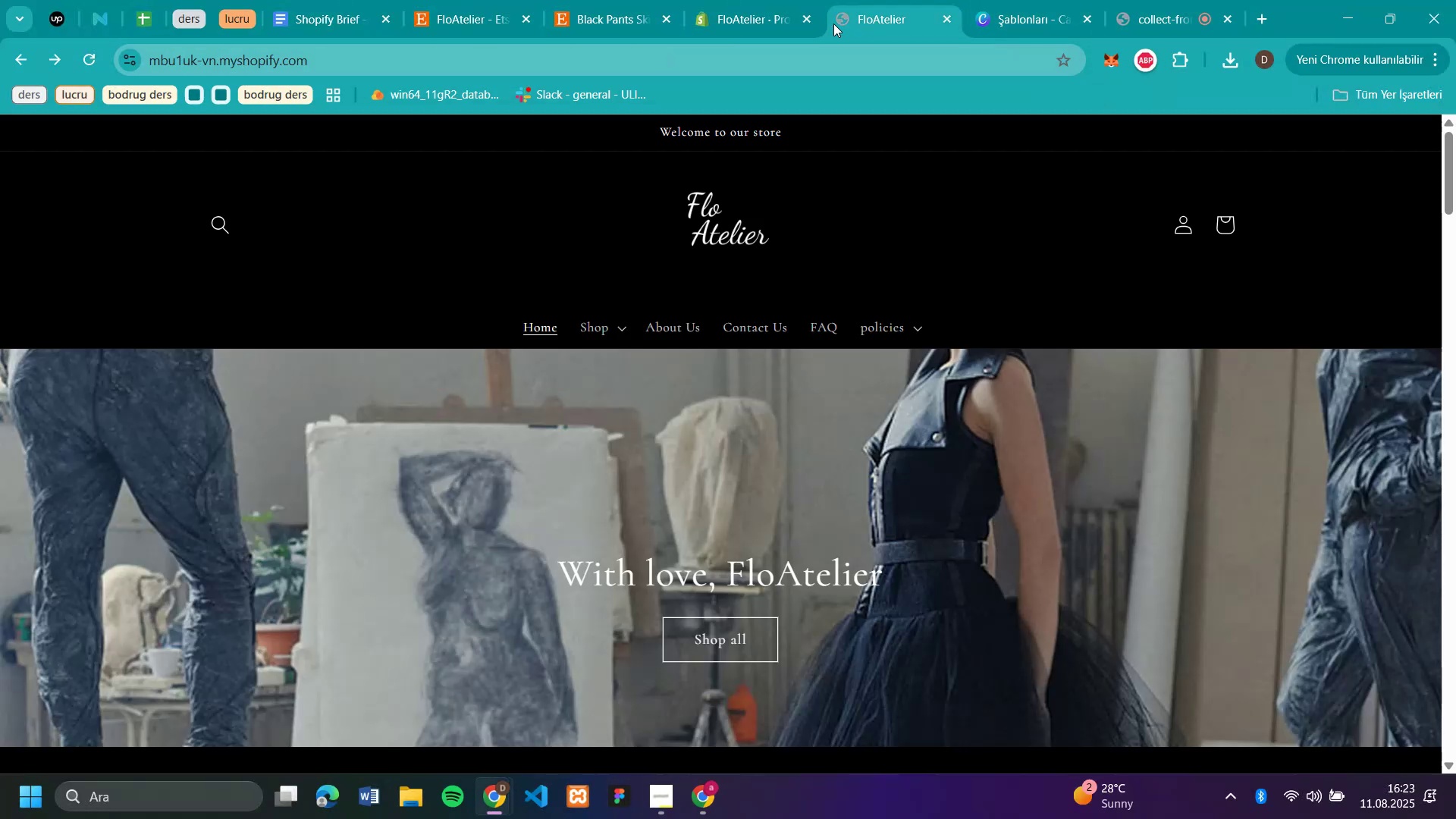 
left_click([766, 27])
 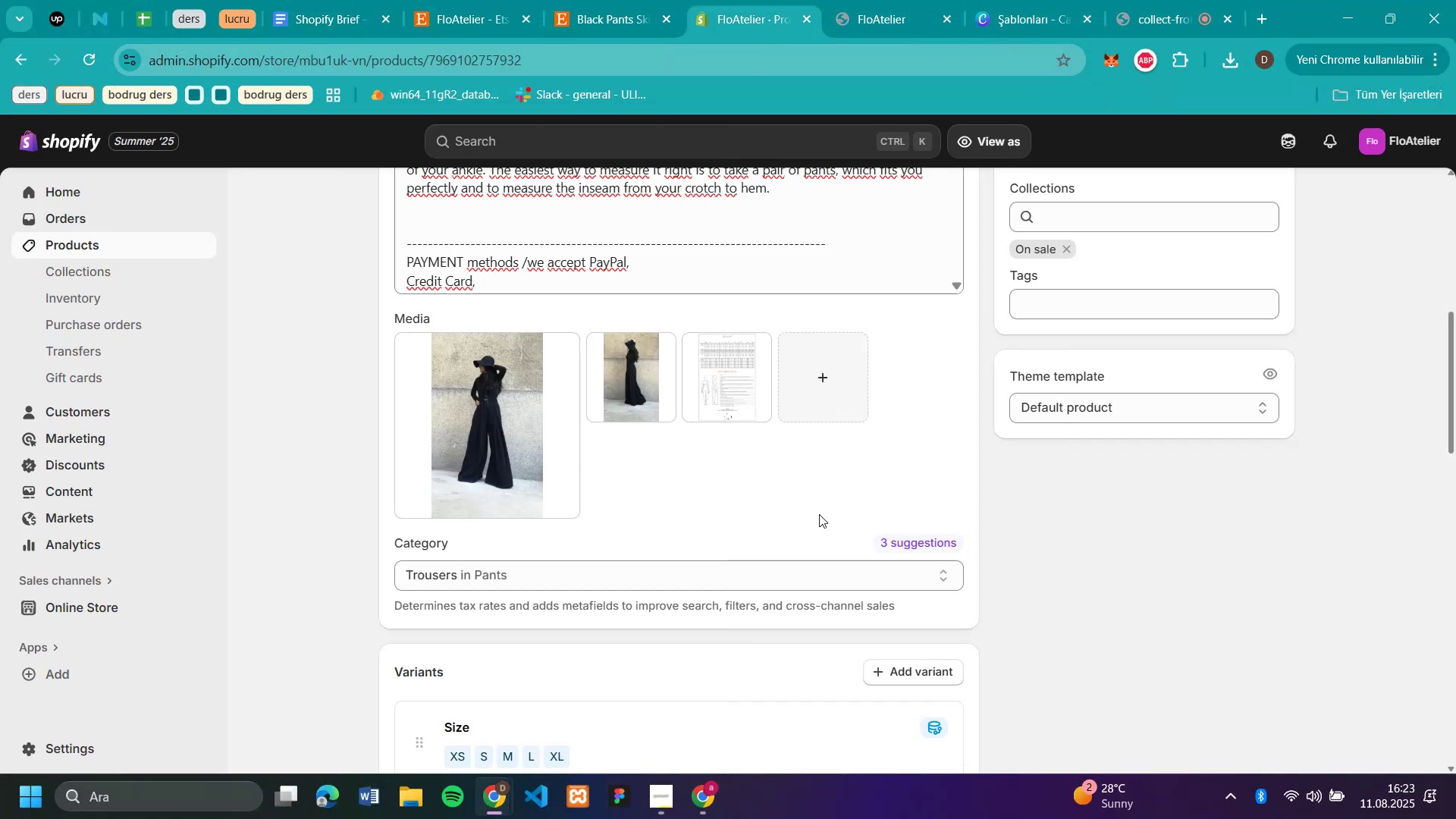 
scroll: coordinate [770, 293], scroll_direction: up, amount: 10.0
 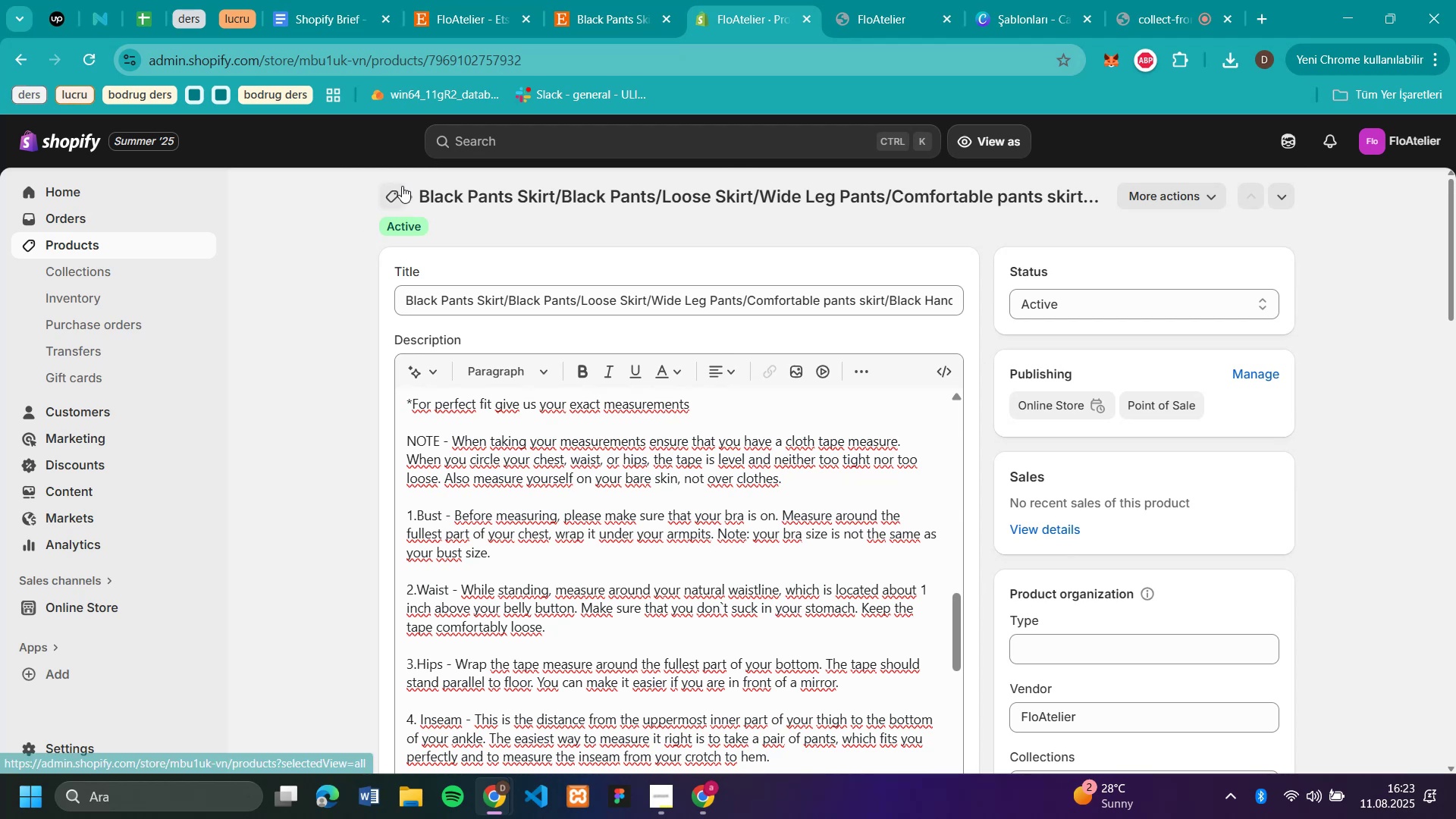 
left_click([391, 198])
 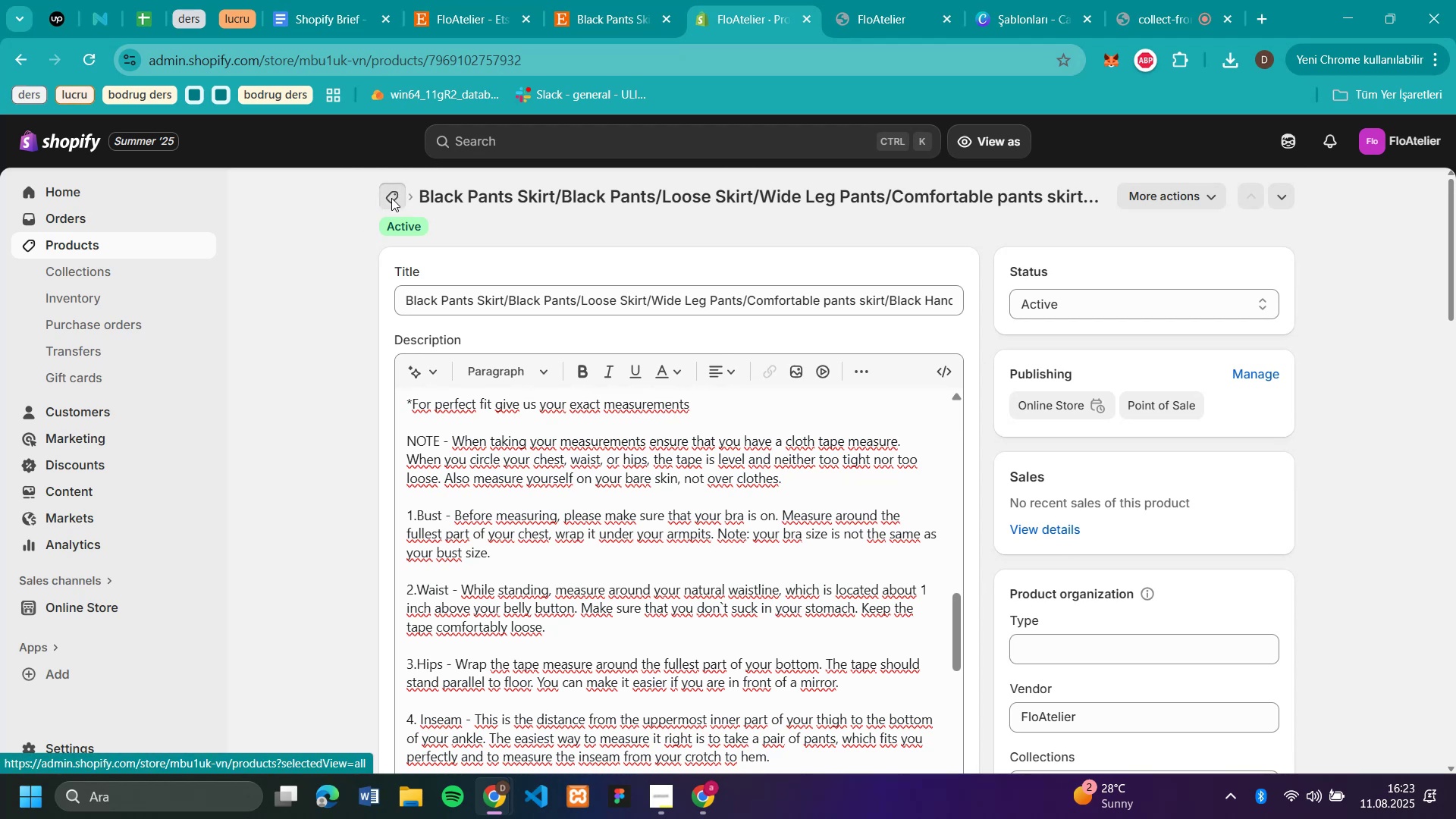 
mouse_move([414, 220])
 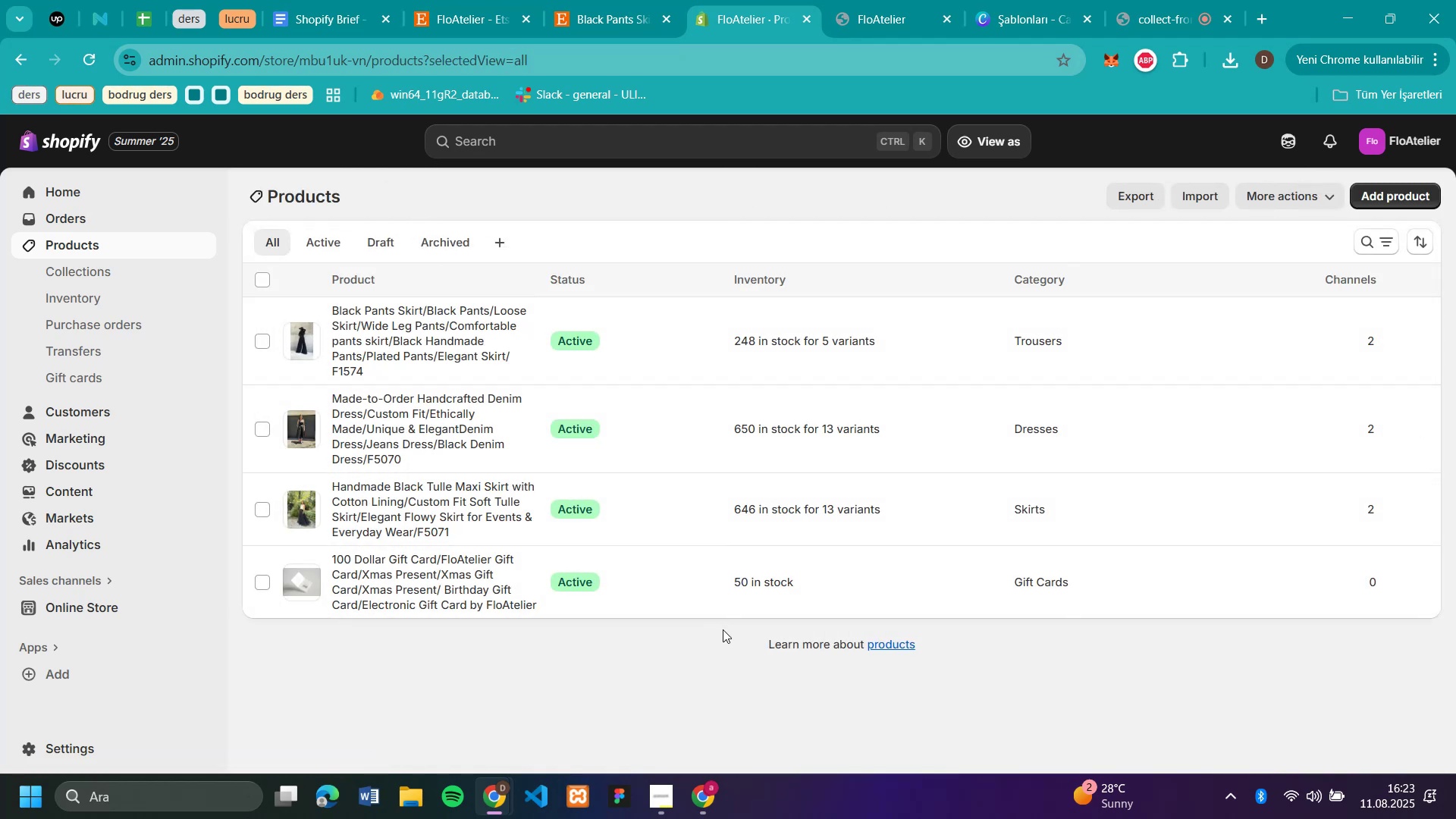 
wait(7.83)
 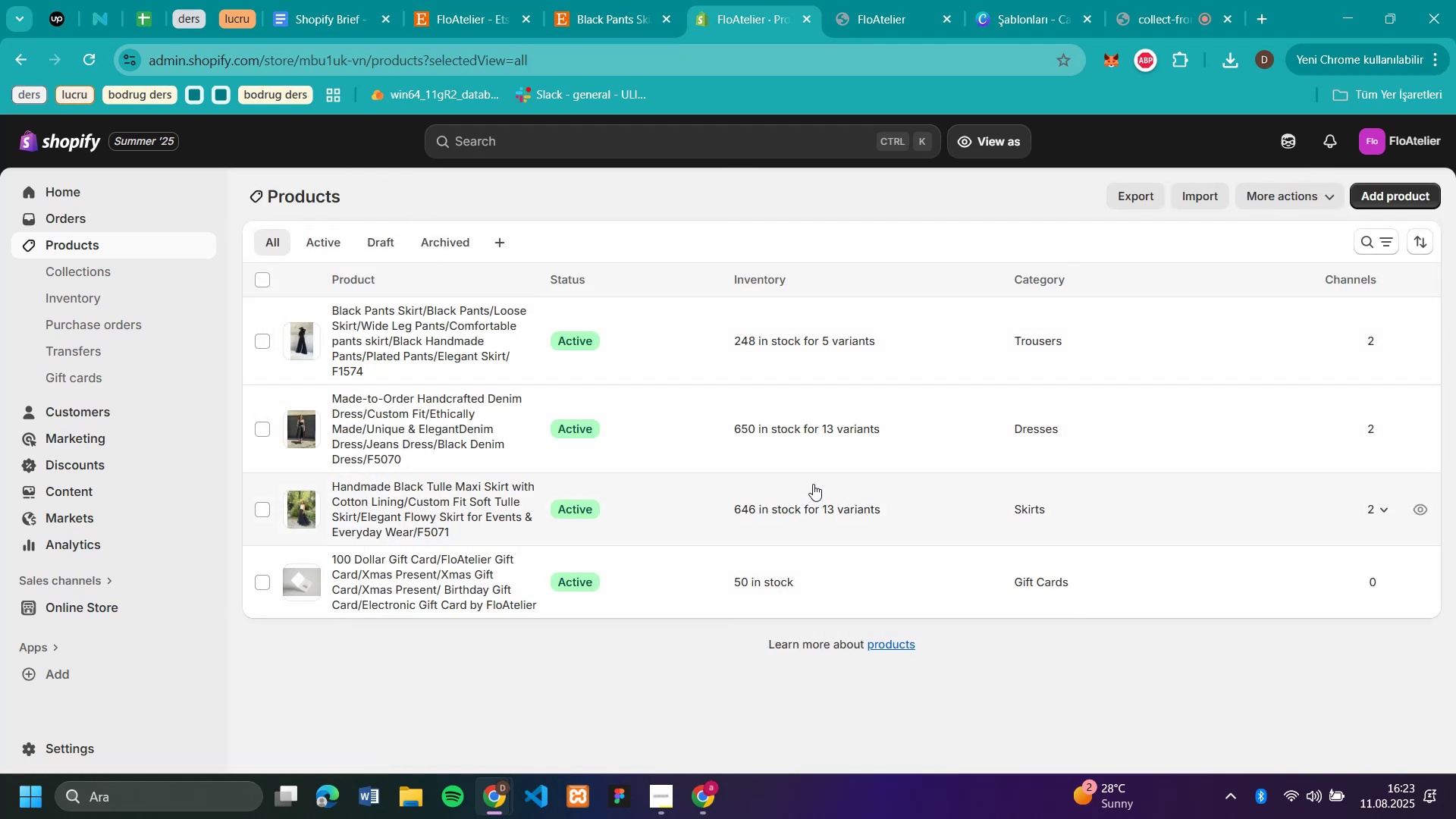 
left_click([651, 343])
 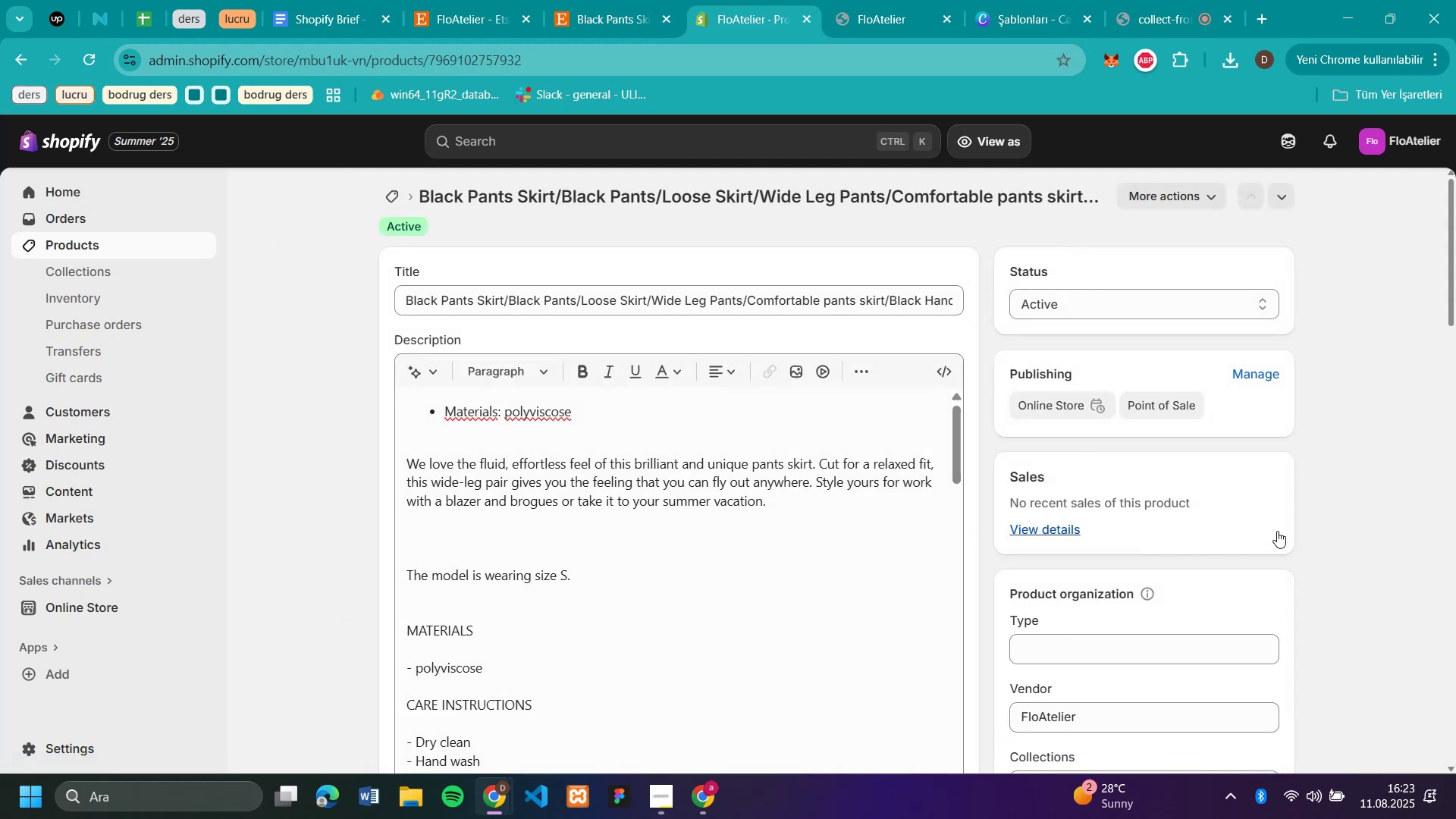 
scroll: coordinate [1285, 515], scroll_direction: down, amount: 2.0
 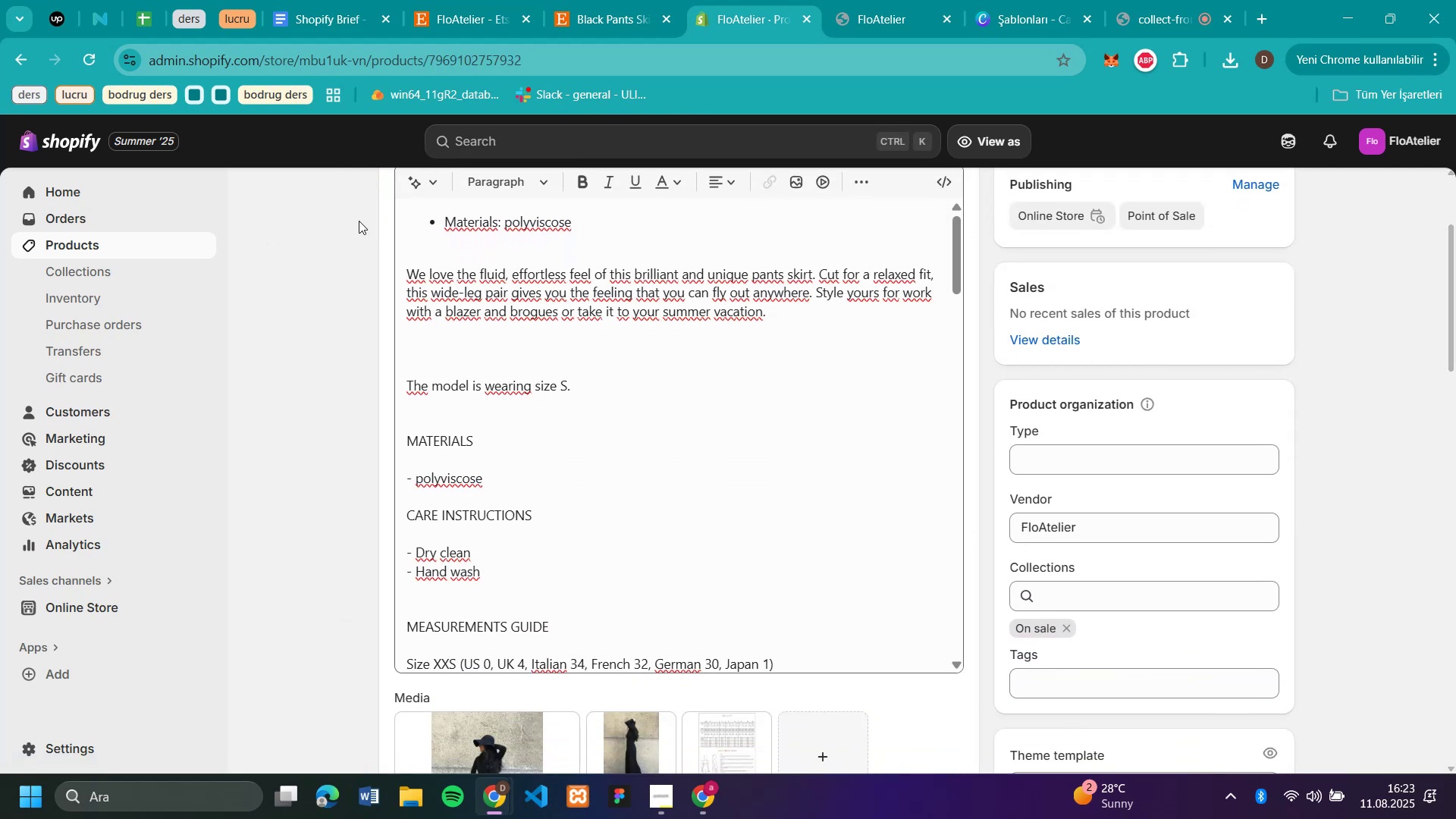 
left_click([100, 276])
 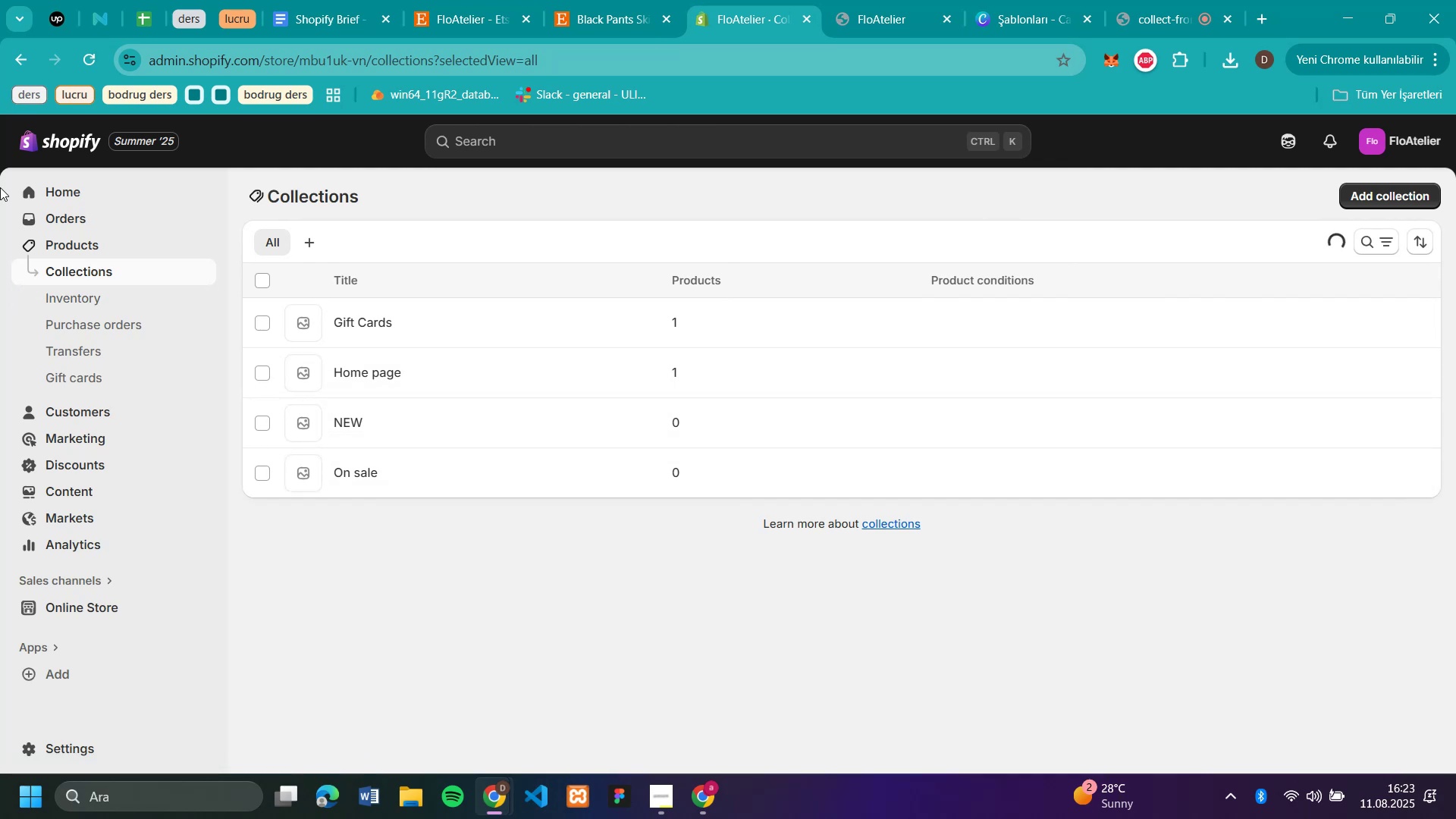 
left_click([77, 60])
 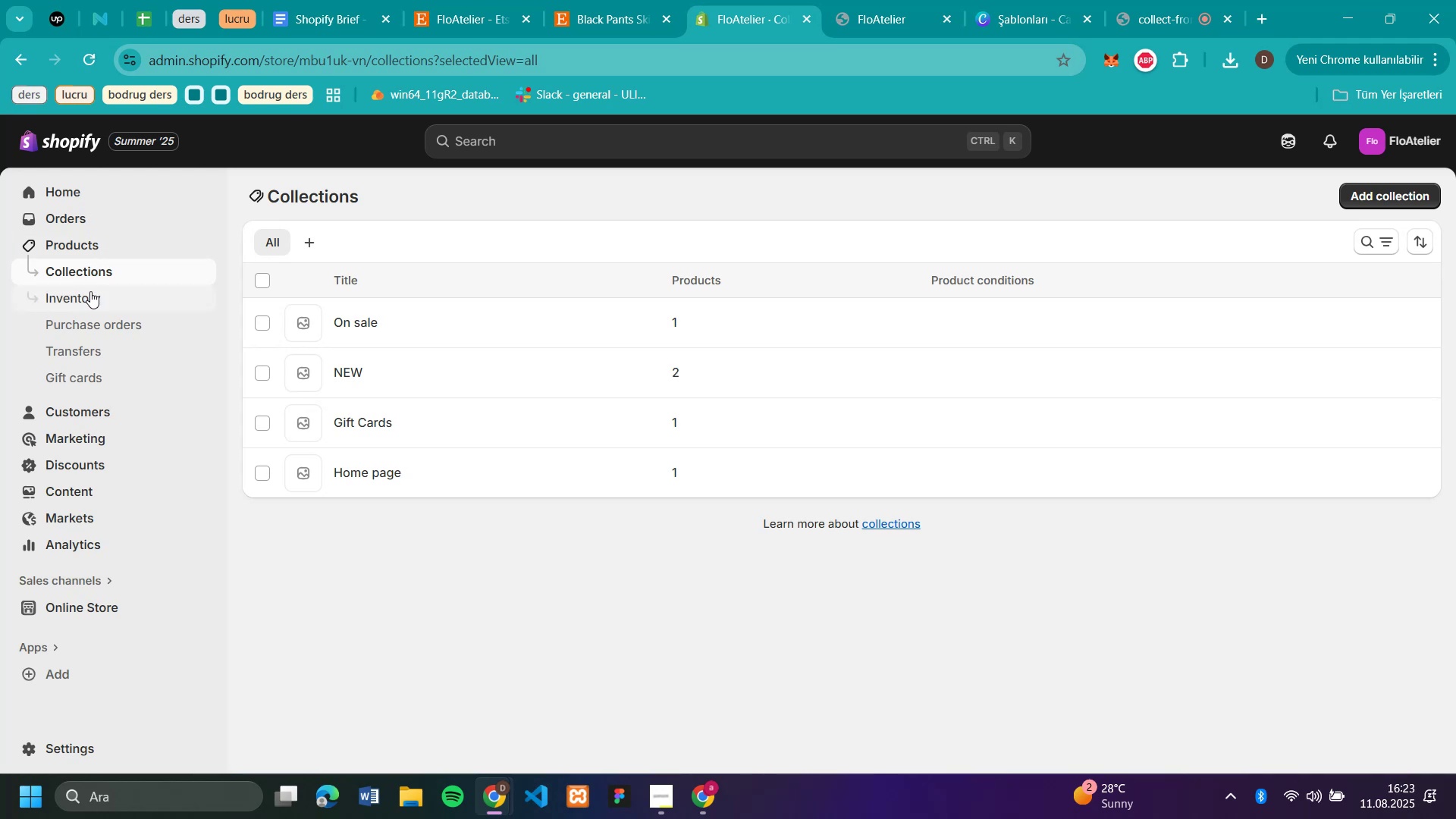 
wait(12.75)
 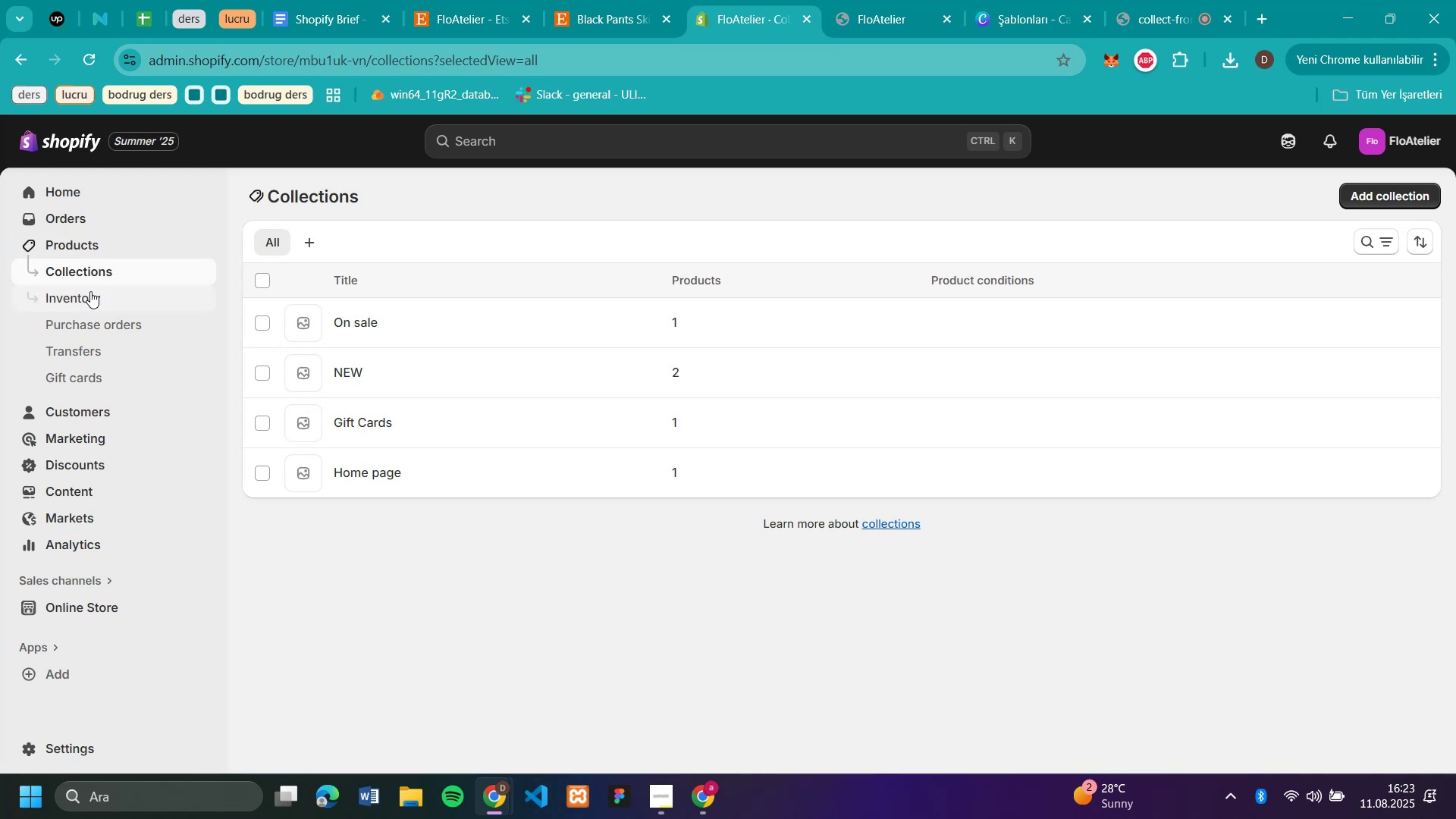 
left_click([467, 11])
 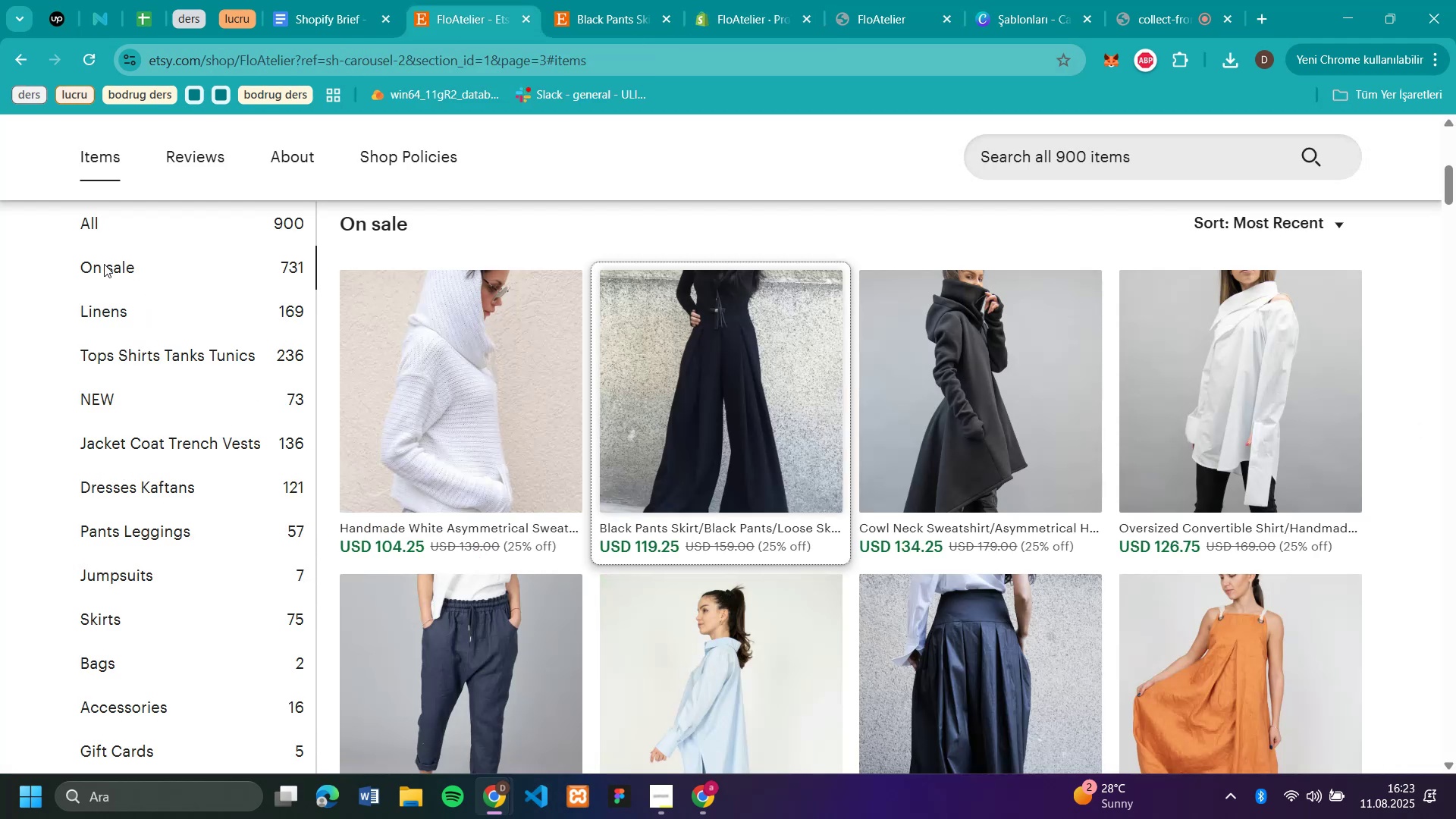 
left_click([594, 19])
 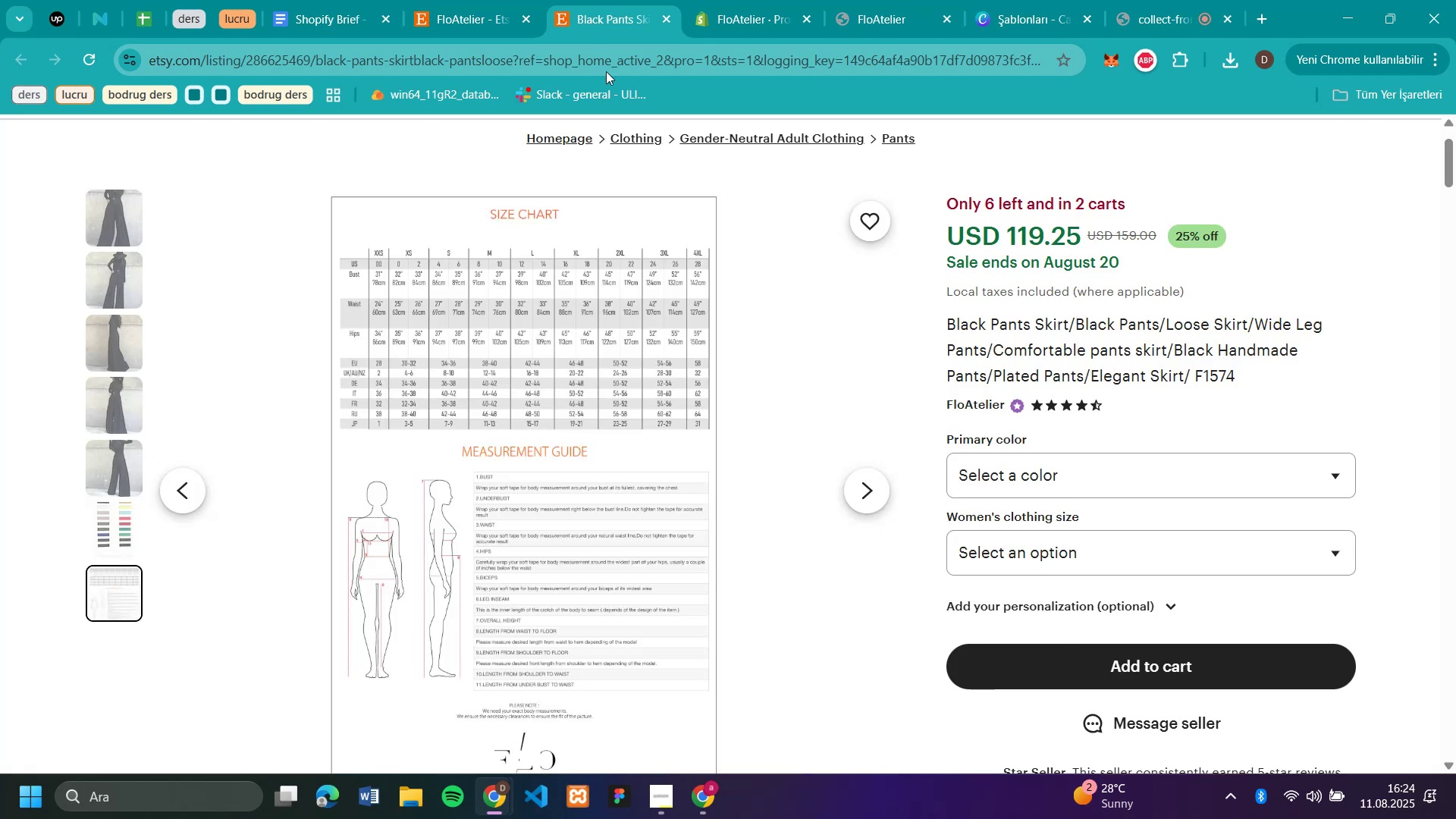 
scroll: coordinate [713, 307], scroll_direction: up, amount: 4.0
 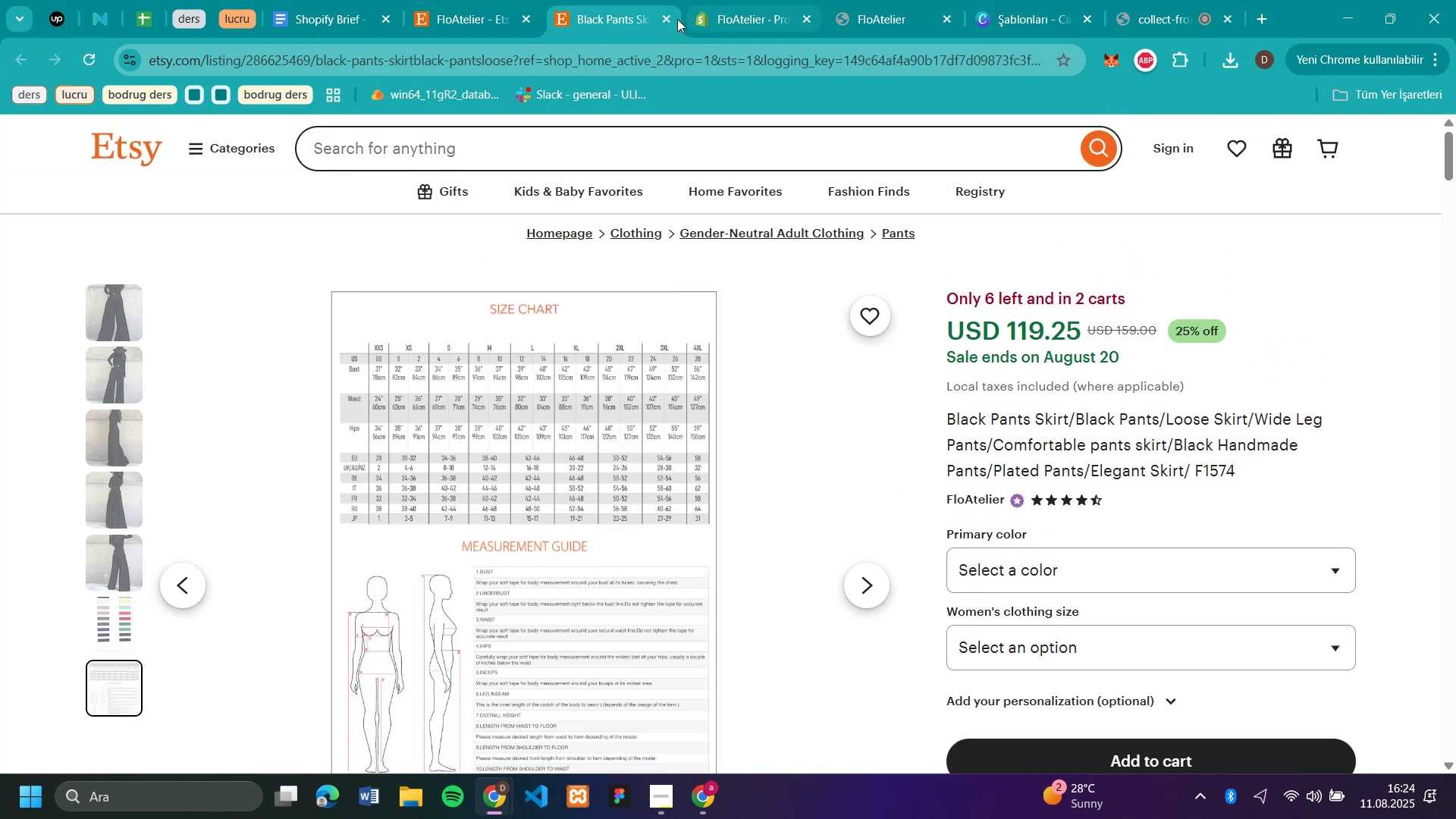 
left_click([664, 19])
 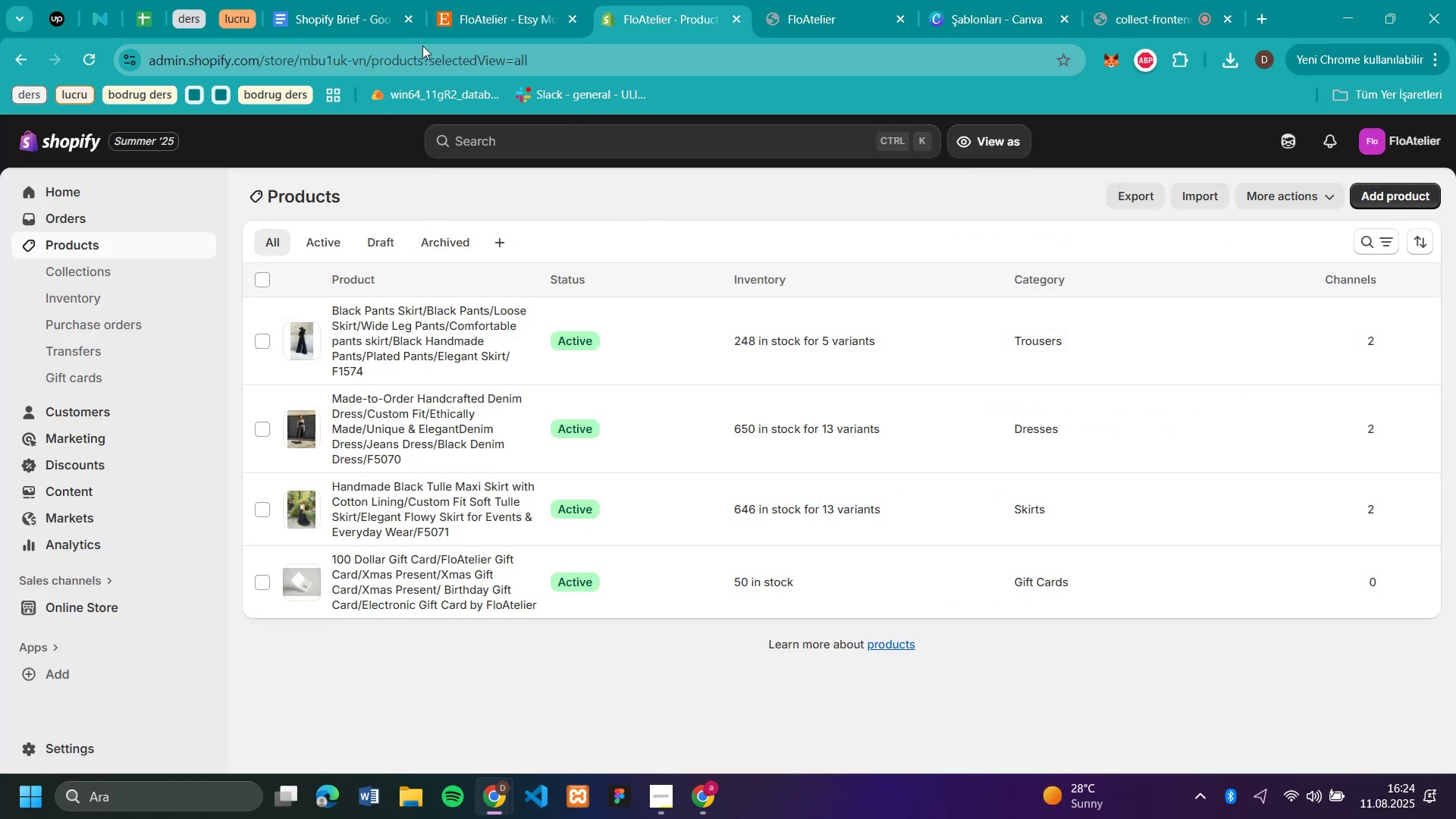 
left_click([468, 23])
 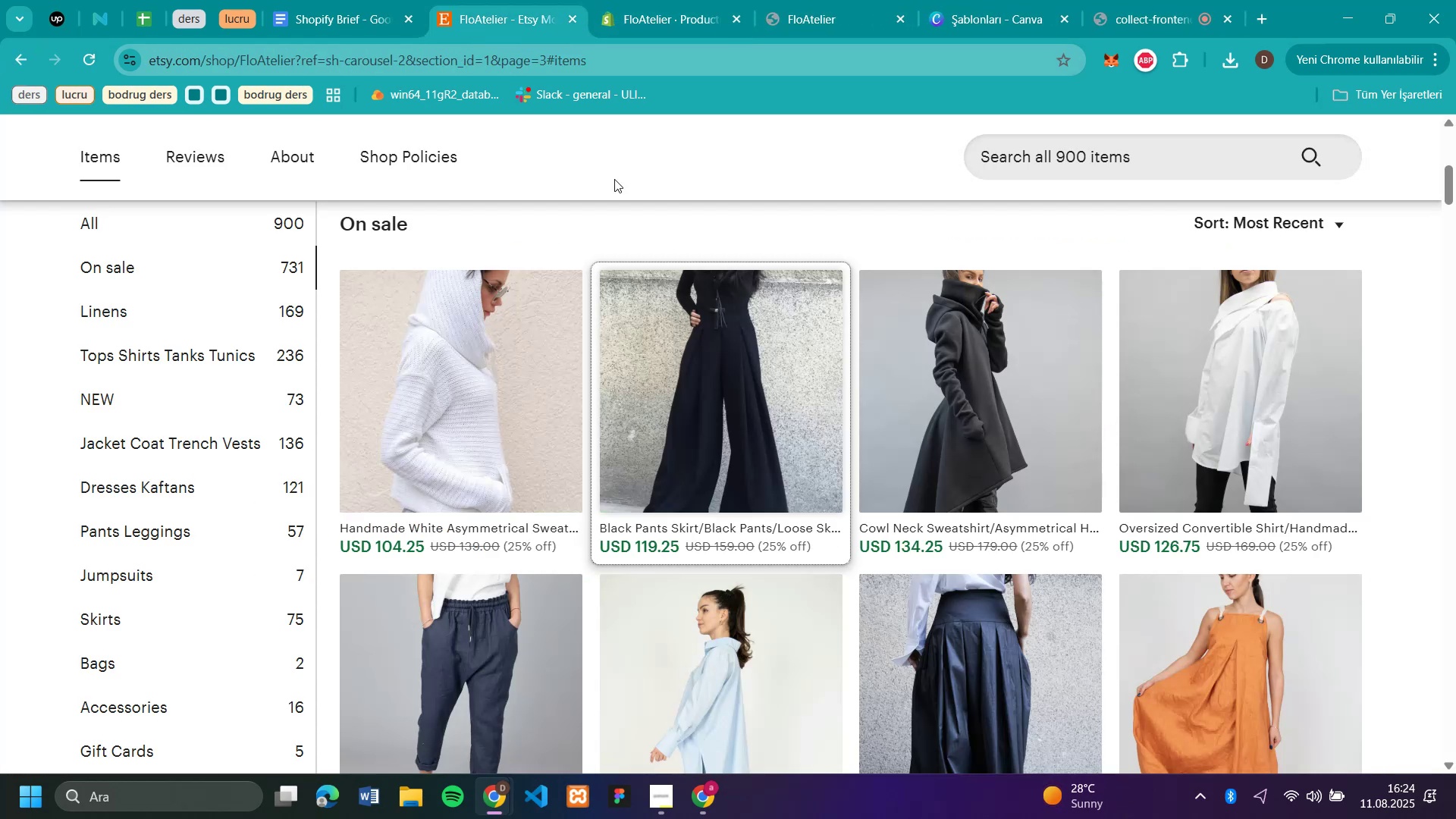 
scroll: coordinate [763, 253], scroll_direction: none, amount: 0.0
 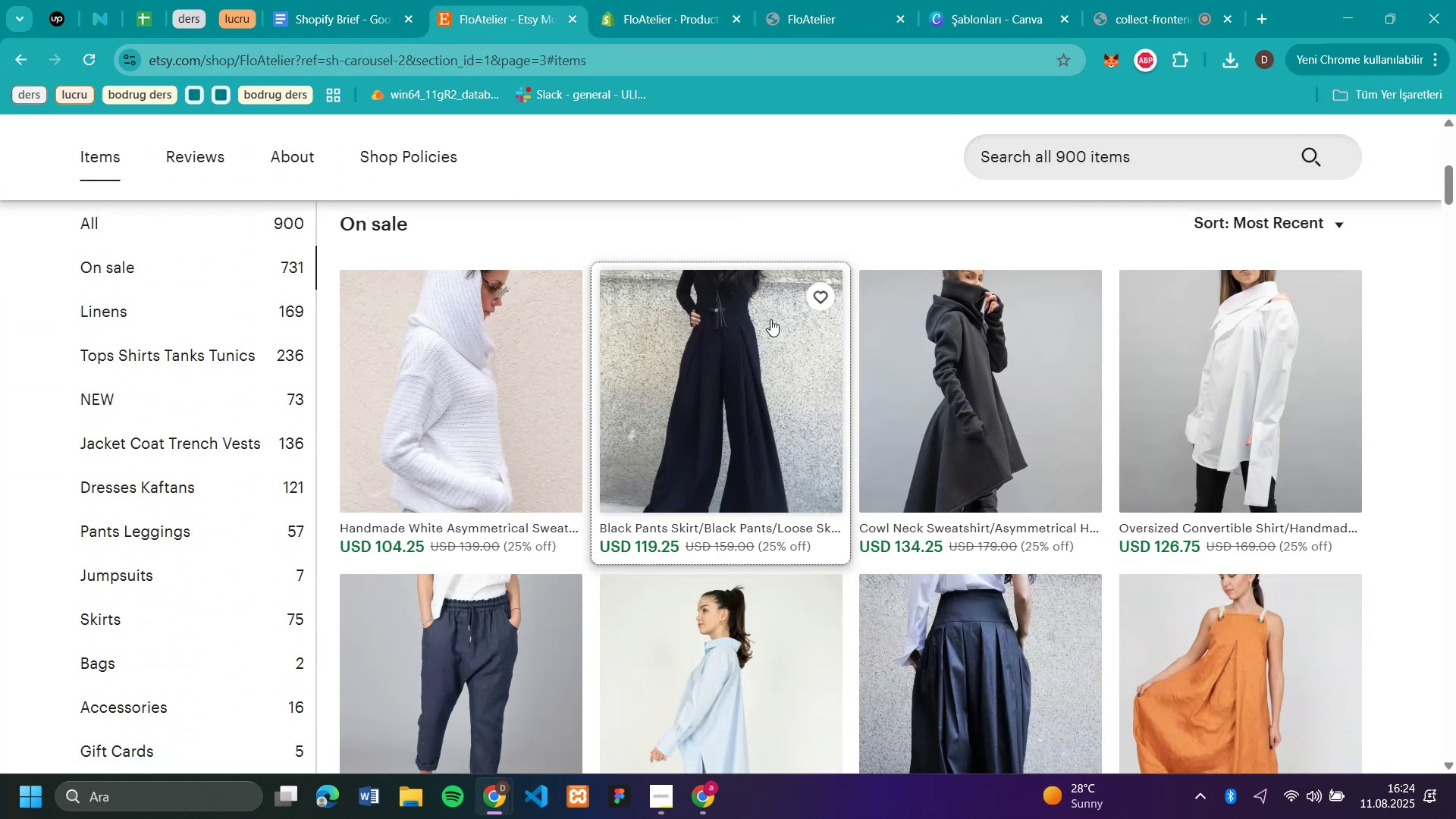 
mouse_move([759, 331])
 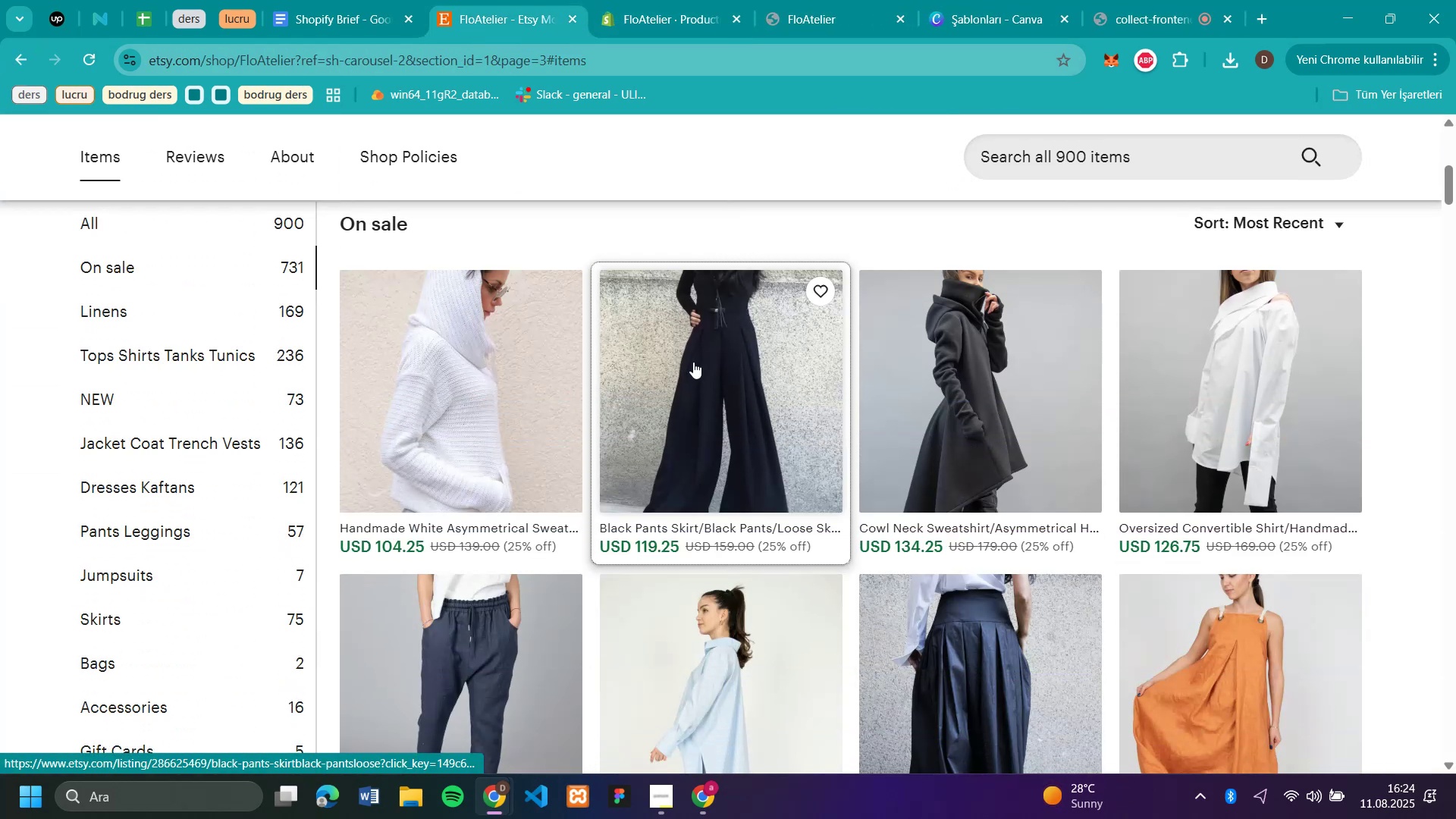 
left_click([693, 362])
 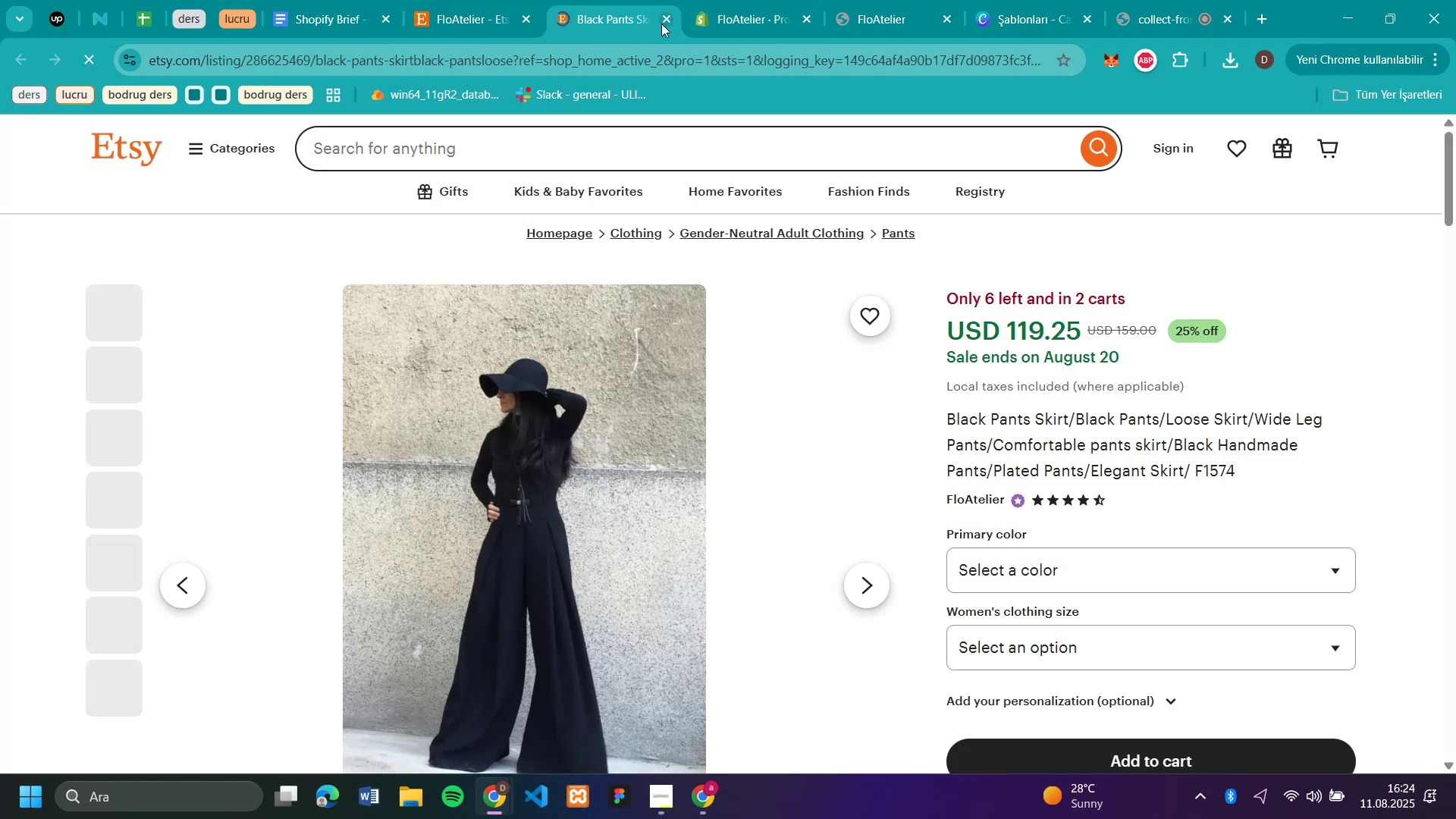 
left_click([670, 21])
 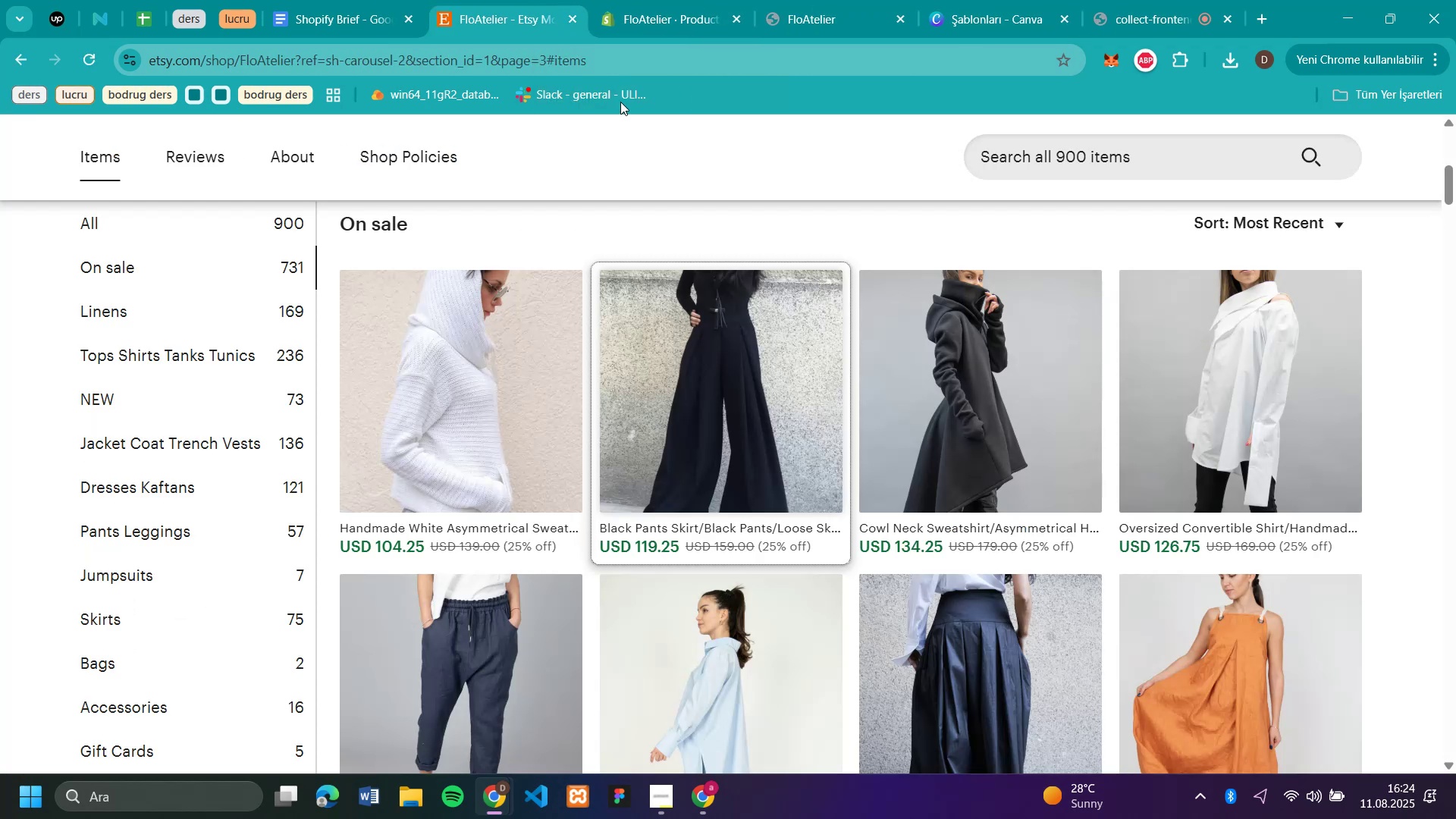 
scroll: coordinate [1282, 344], scroll_direction: down, amount: 9.0
 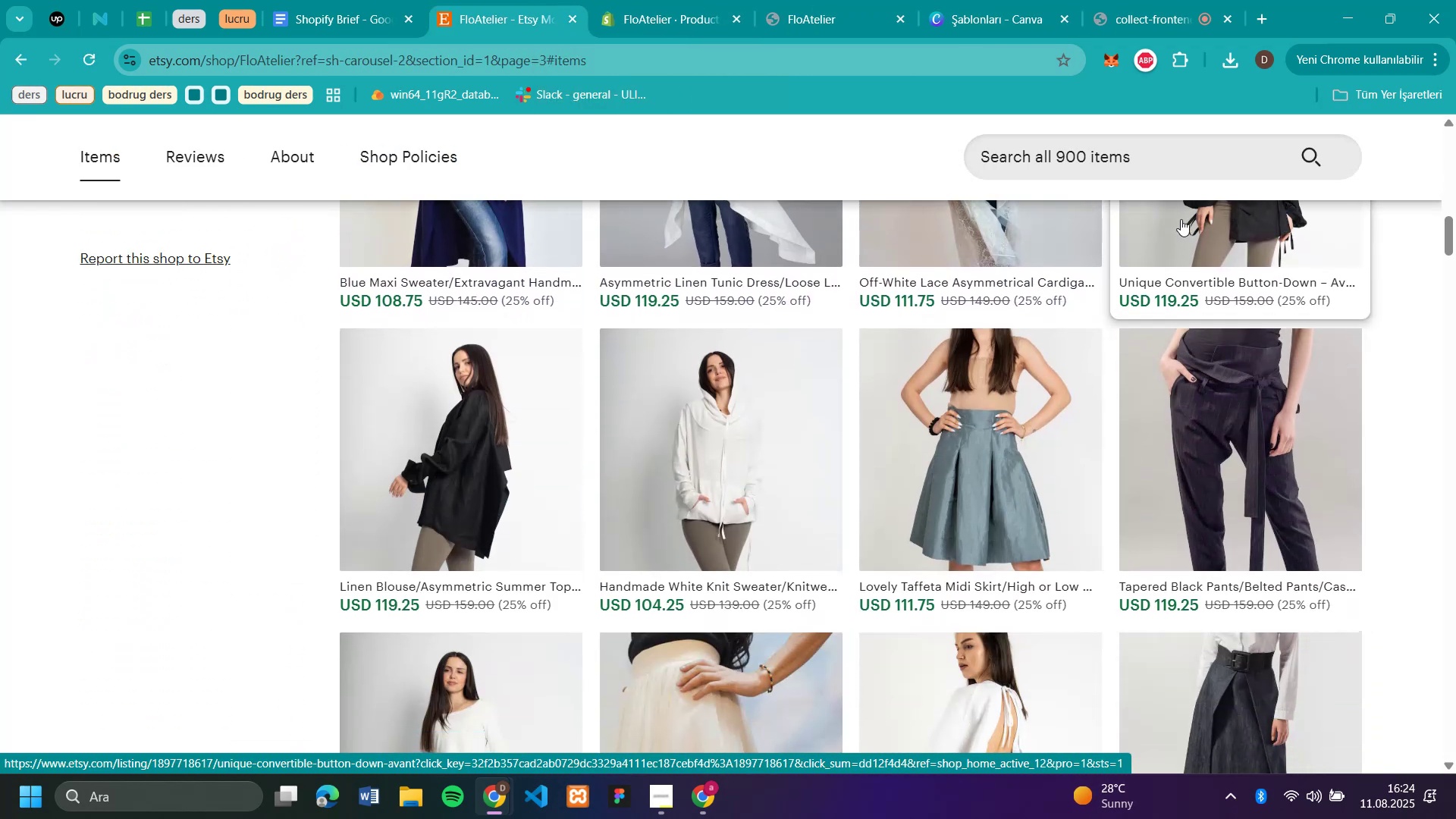 
left_click([1181, 219])
 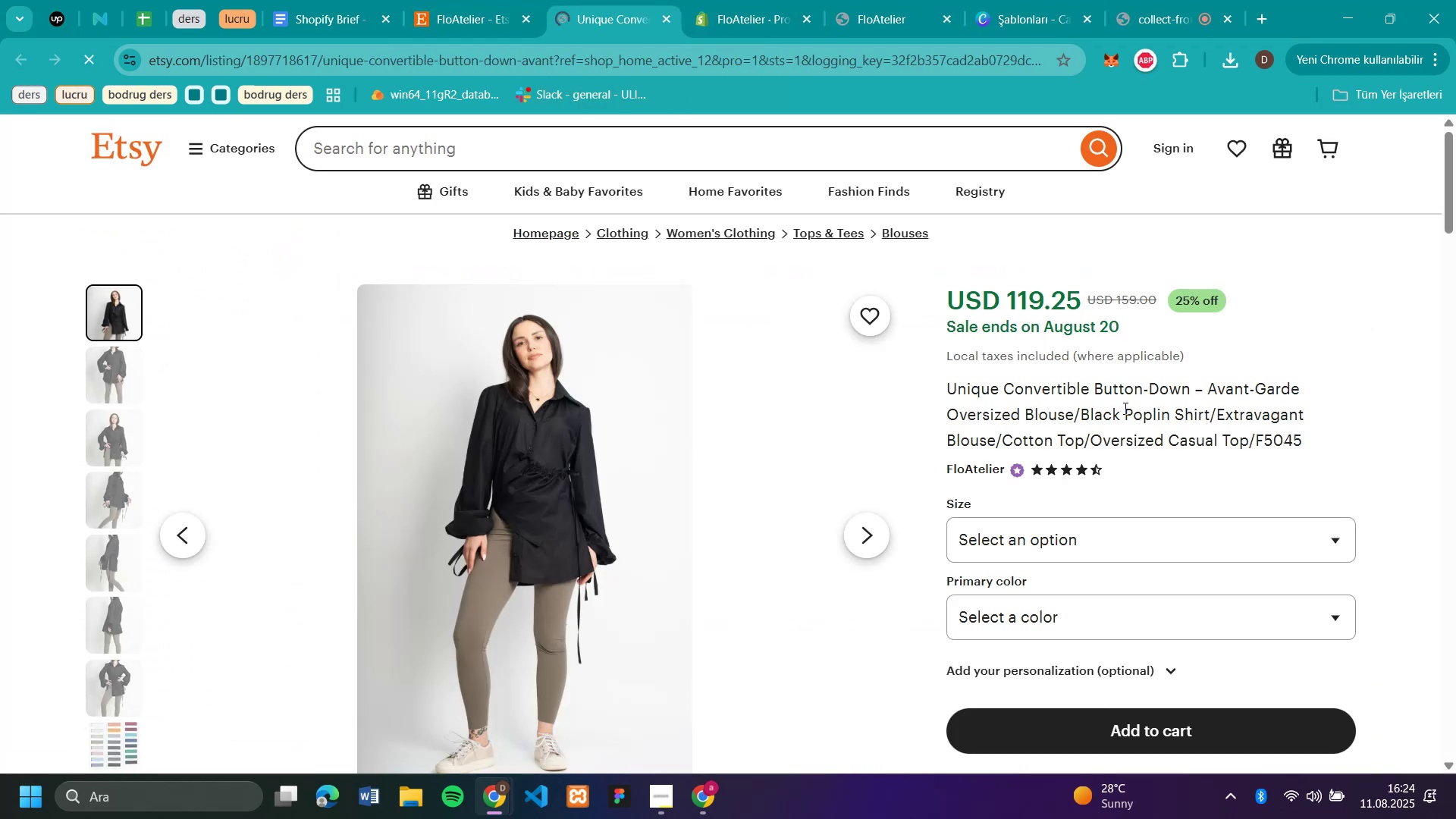 
left_click([1121, 606])
 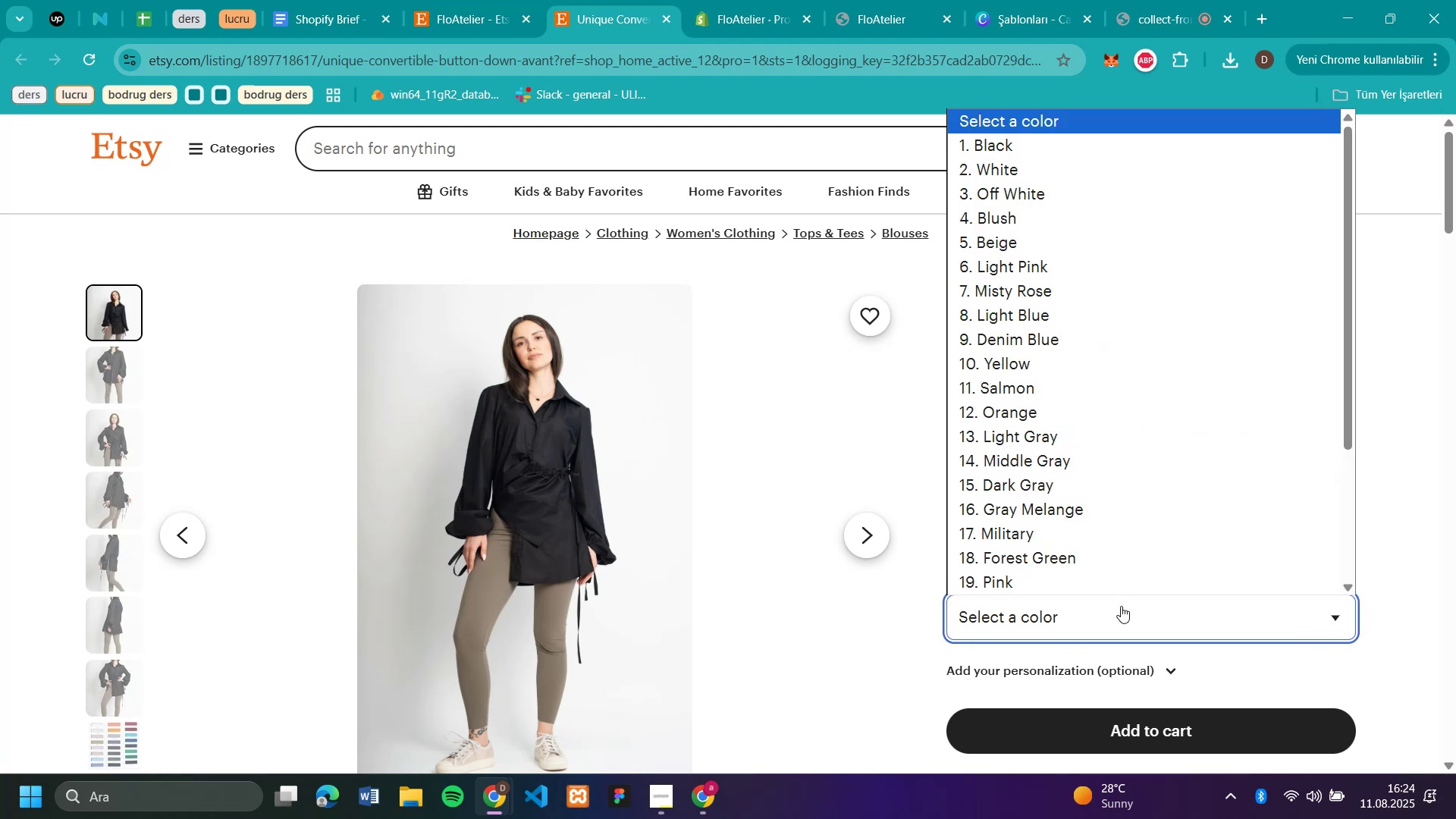 
left_click([1121, 606])
 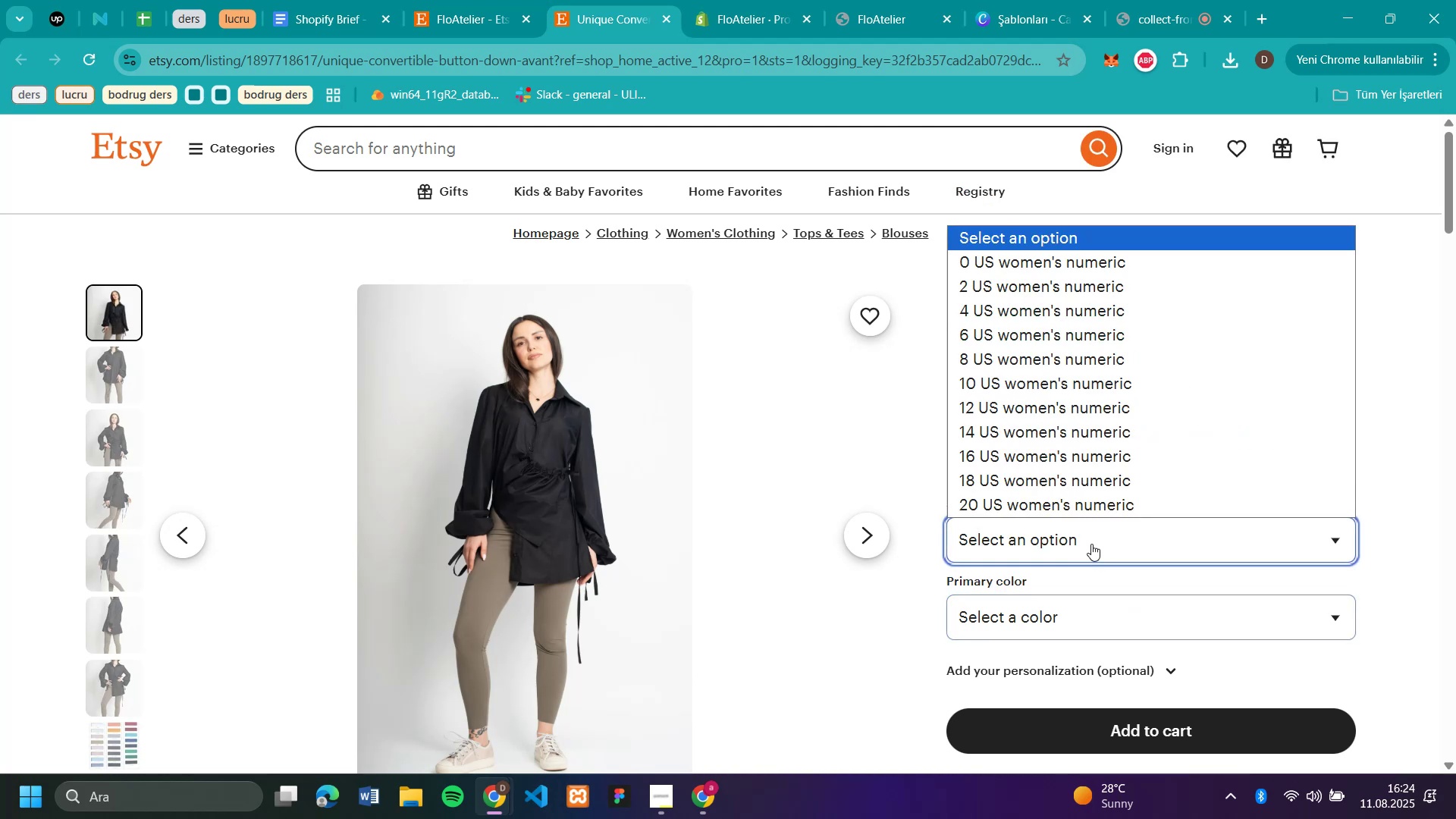 
double_click([1091, 544])
 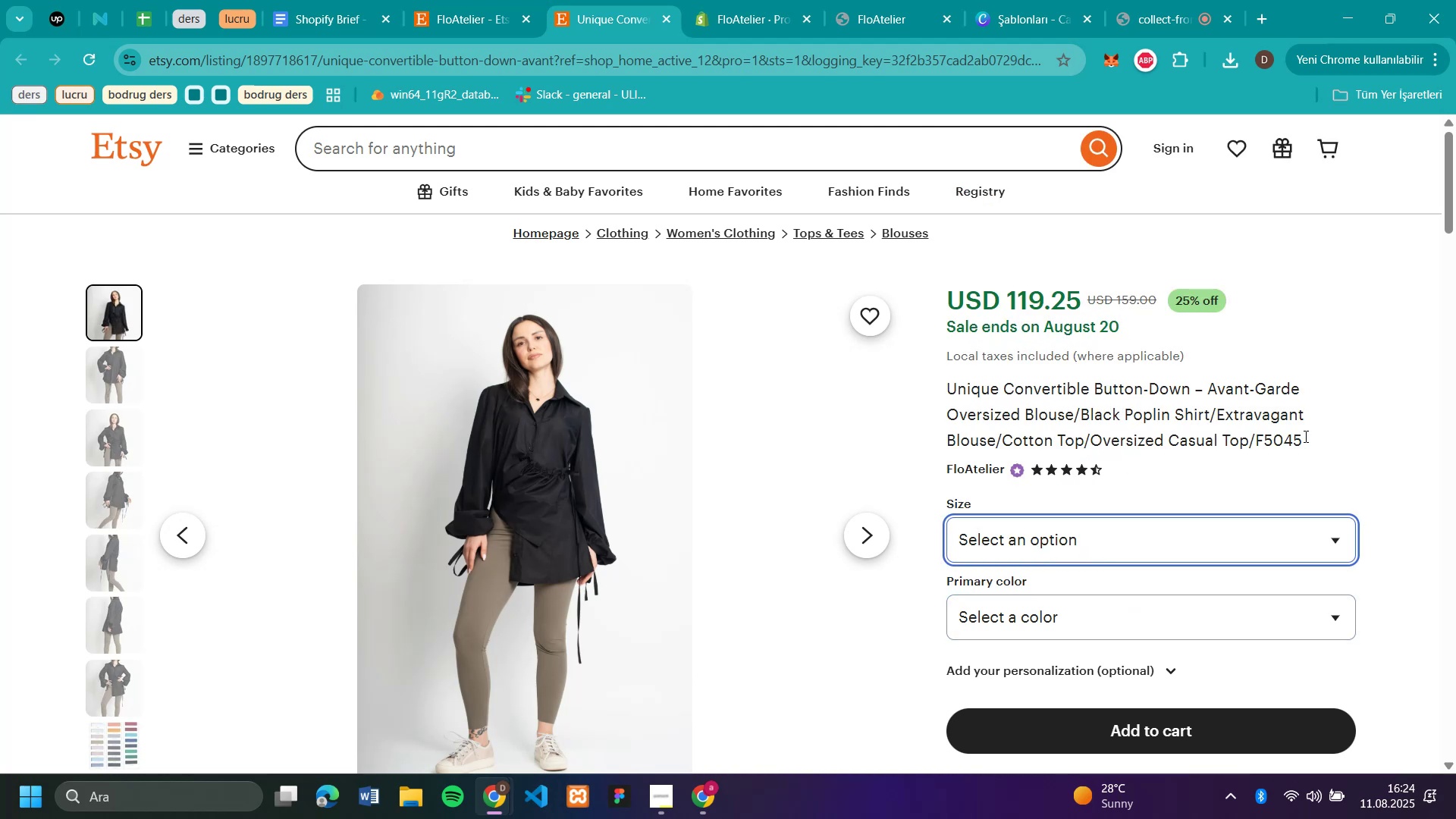 
left_click_drag(start_coordinate=[1326, 438], to_coordinate=[948, 386])
 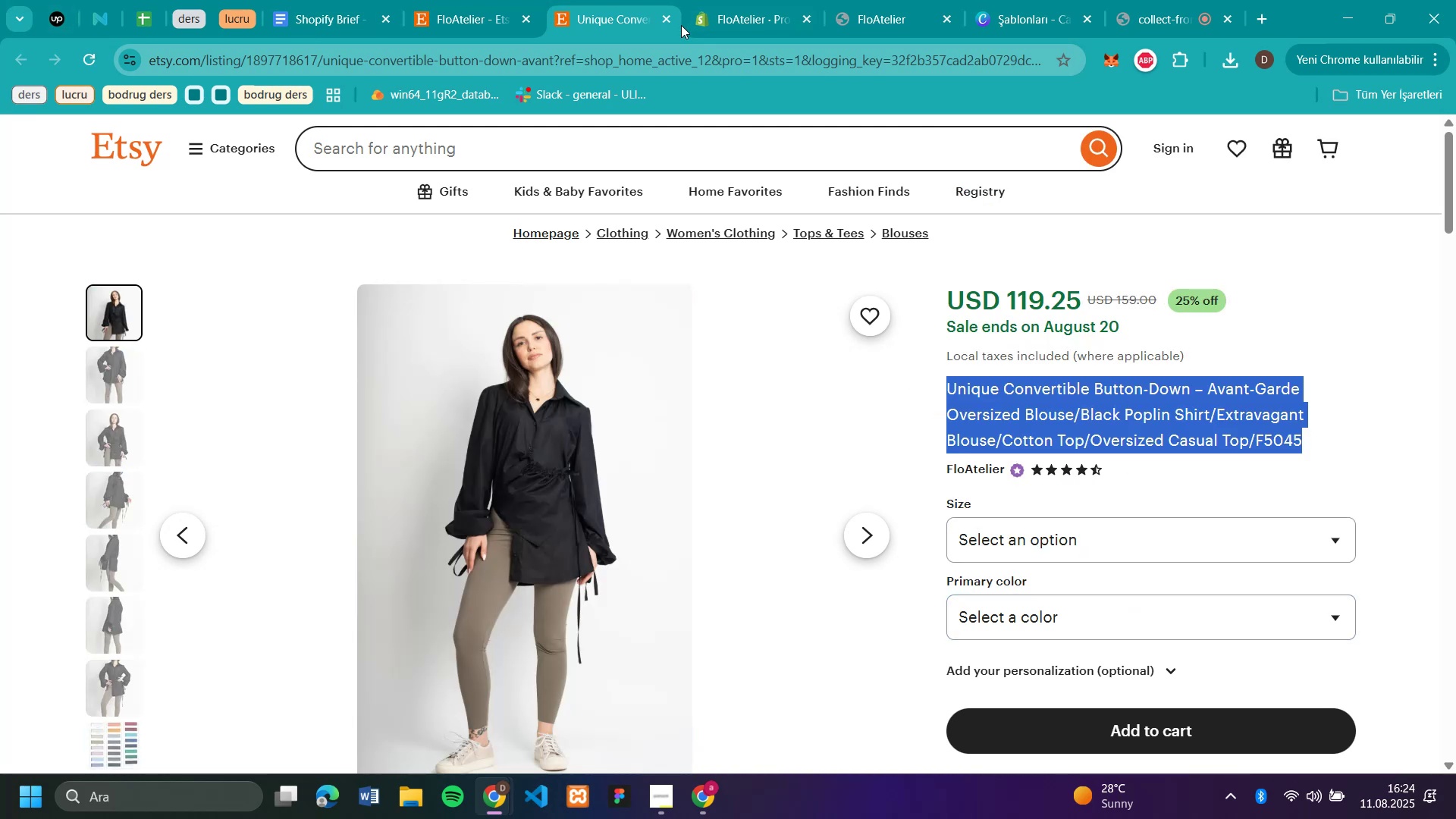 
left_click([671, 17])
 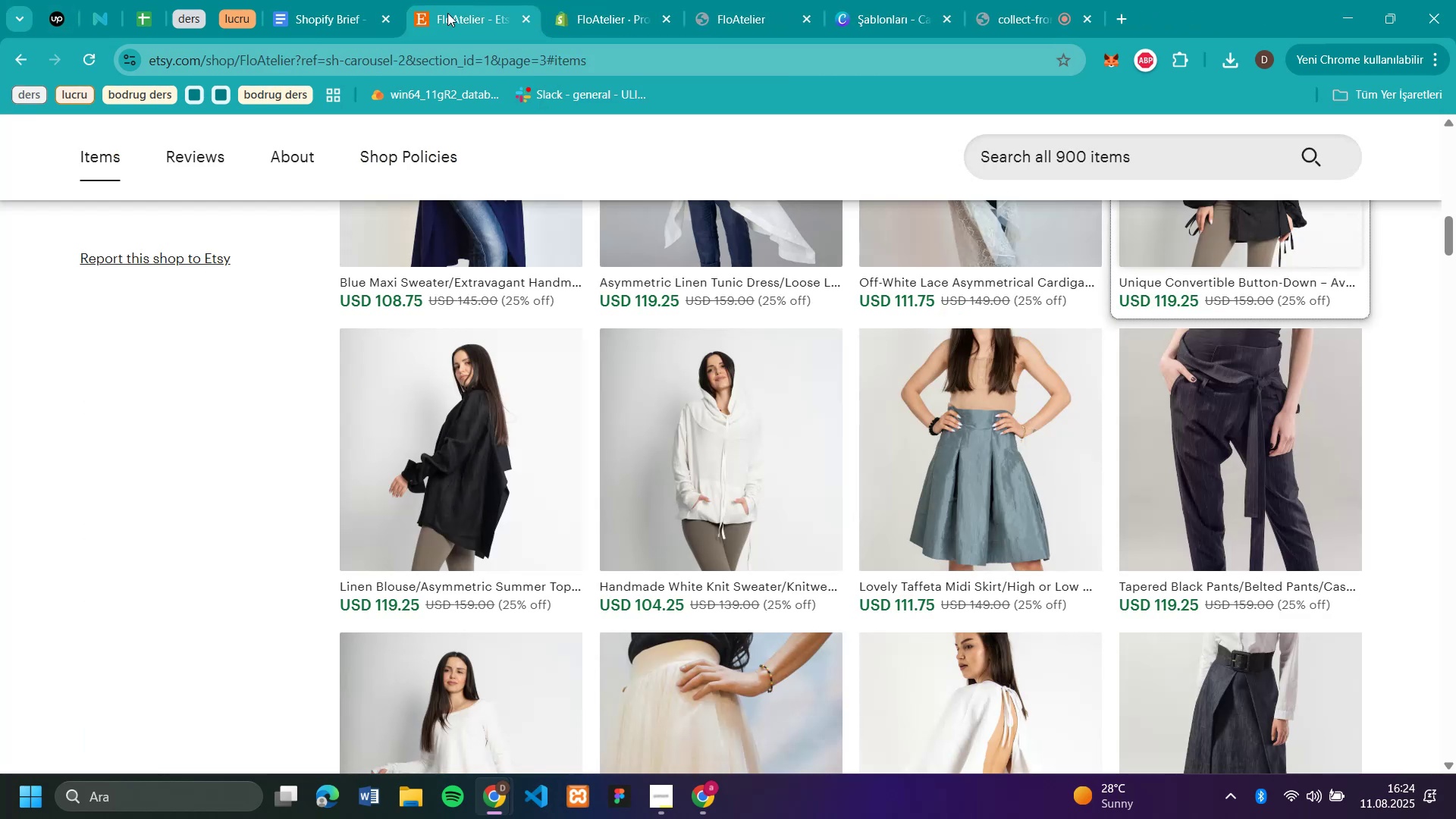 
left_click([447, 14])
 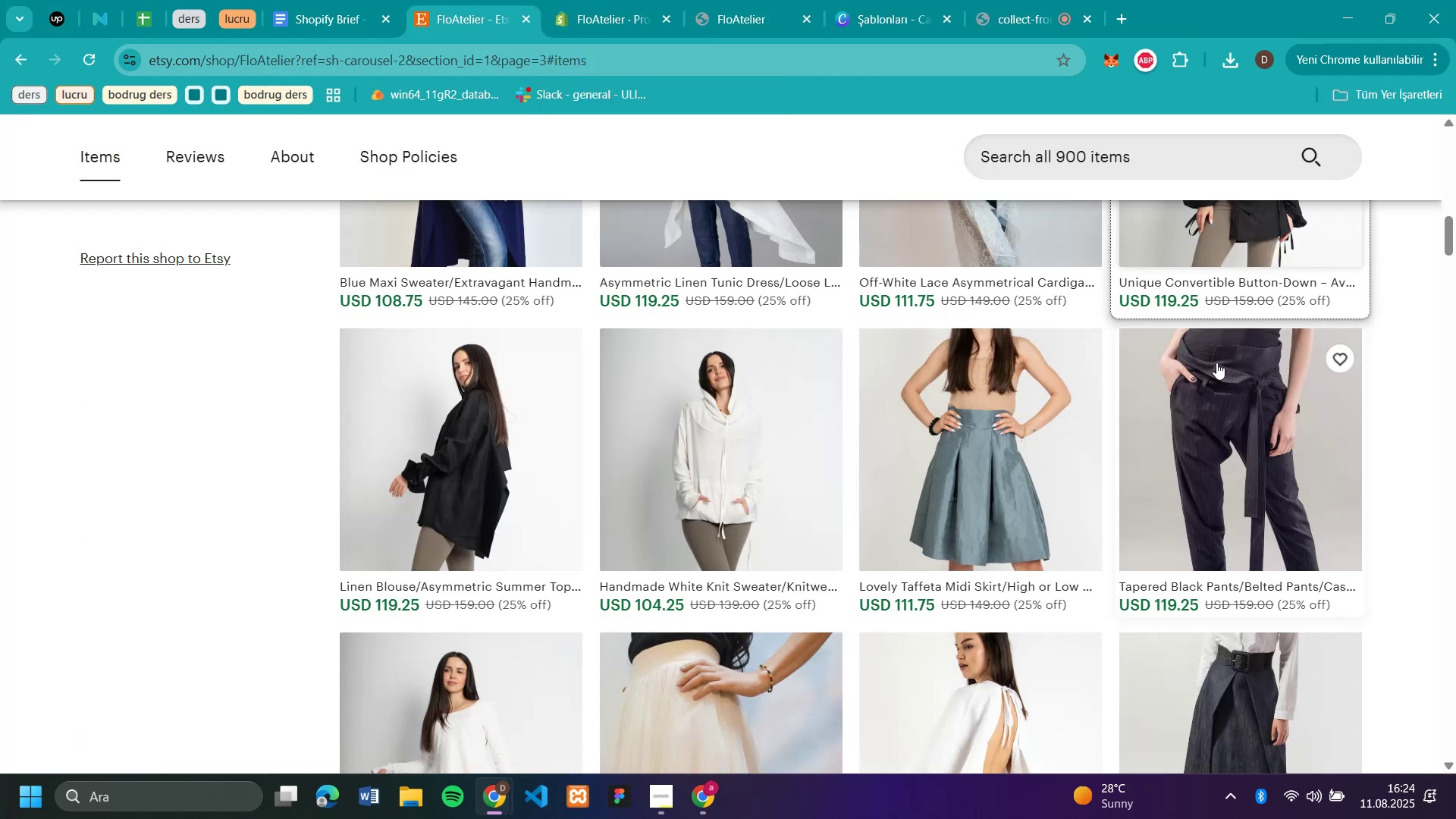 
scroll: coordinate [1241, 411], scroll_direction: down, amount: 4.0
 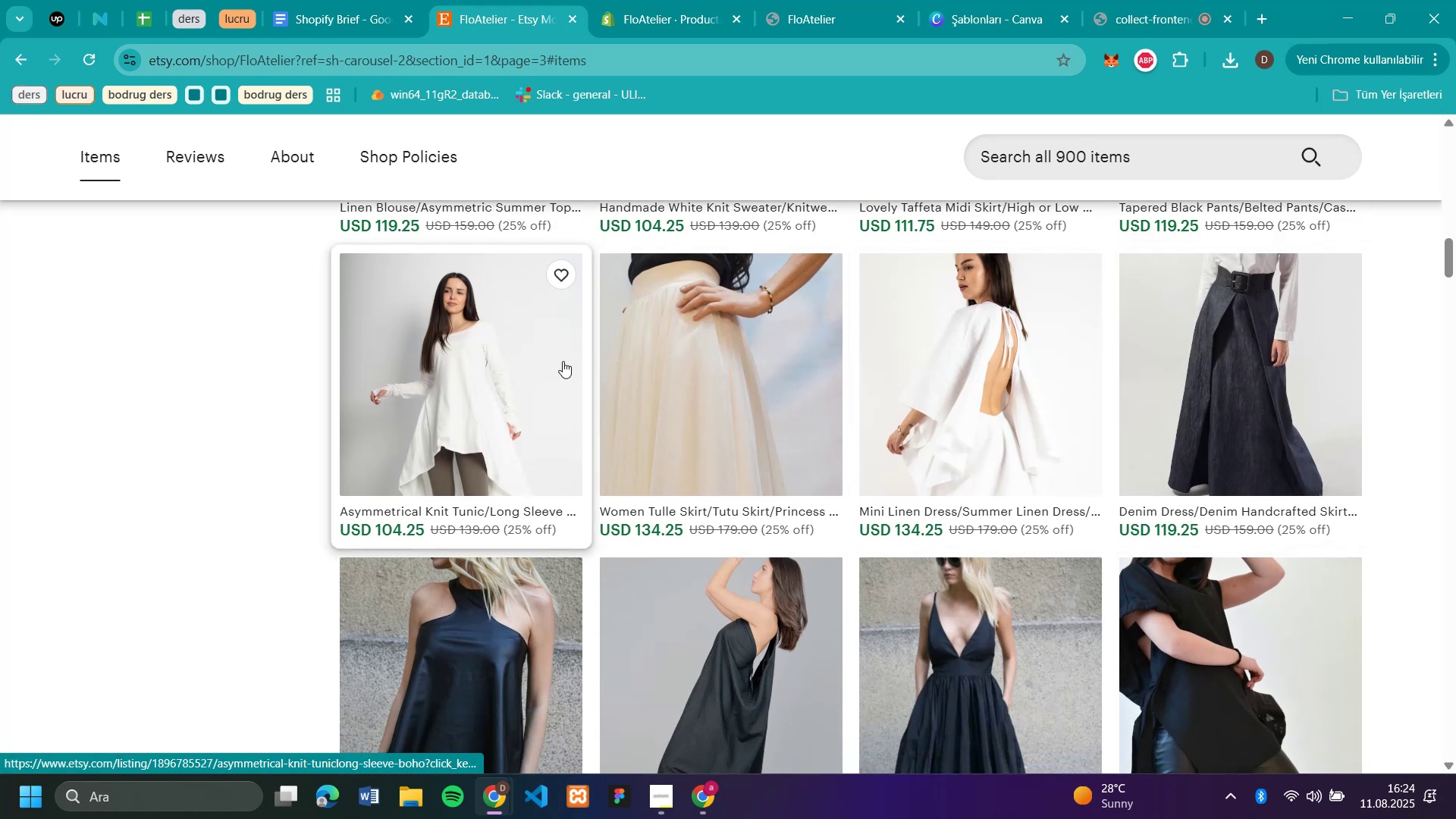 
left_click([684, 356])
 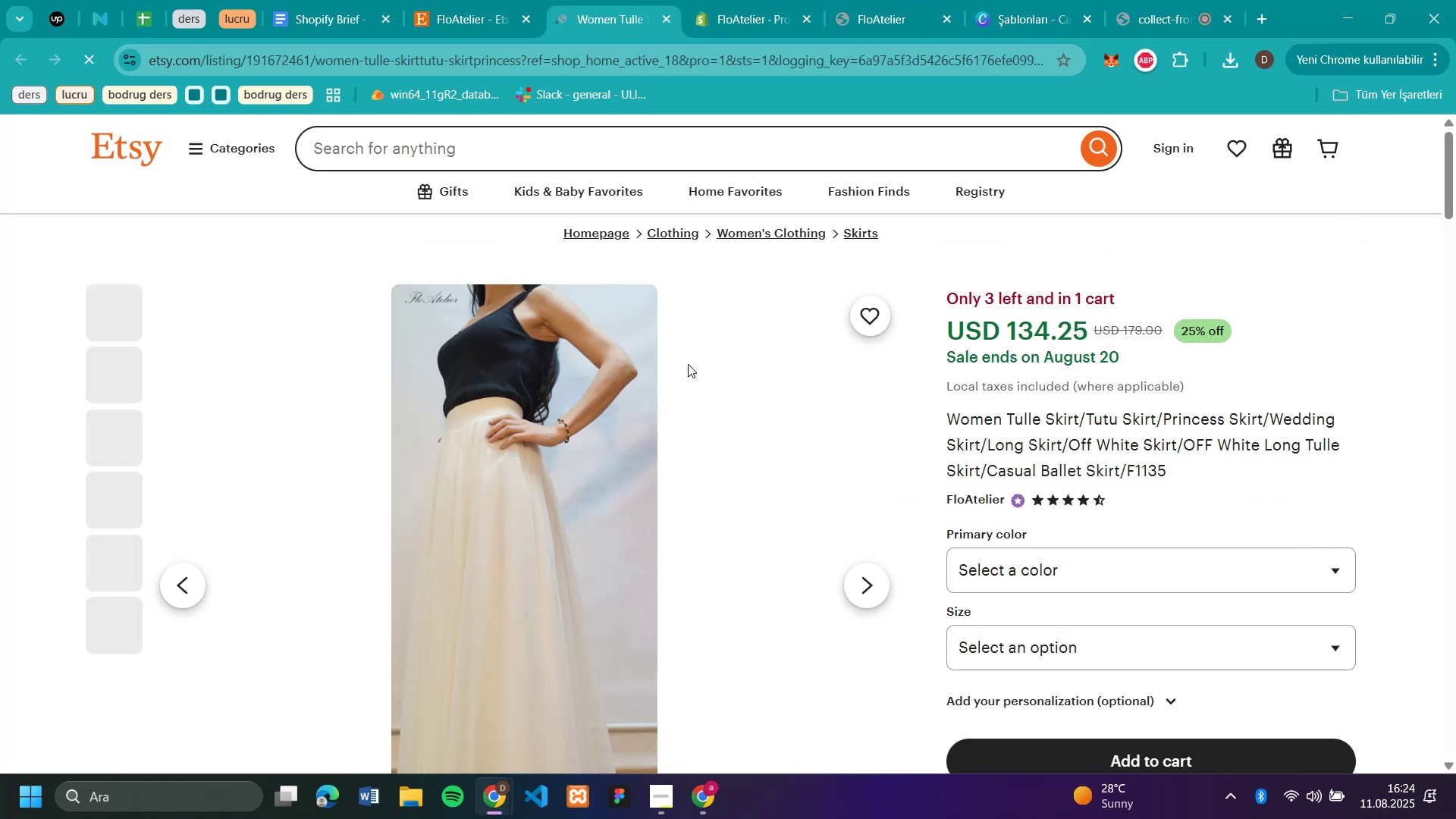 
scroll: coordinate [757, 400], scroll_direction: down, amount: 2.0
 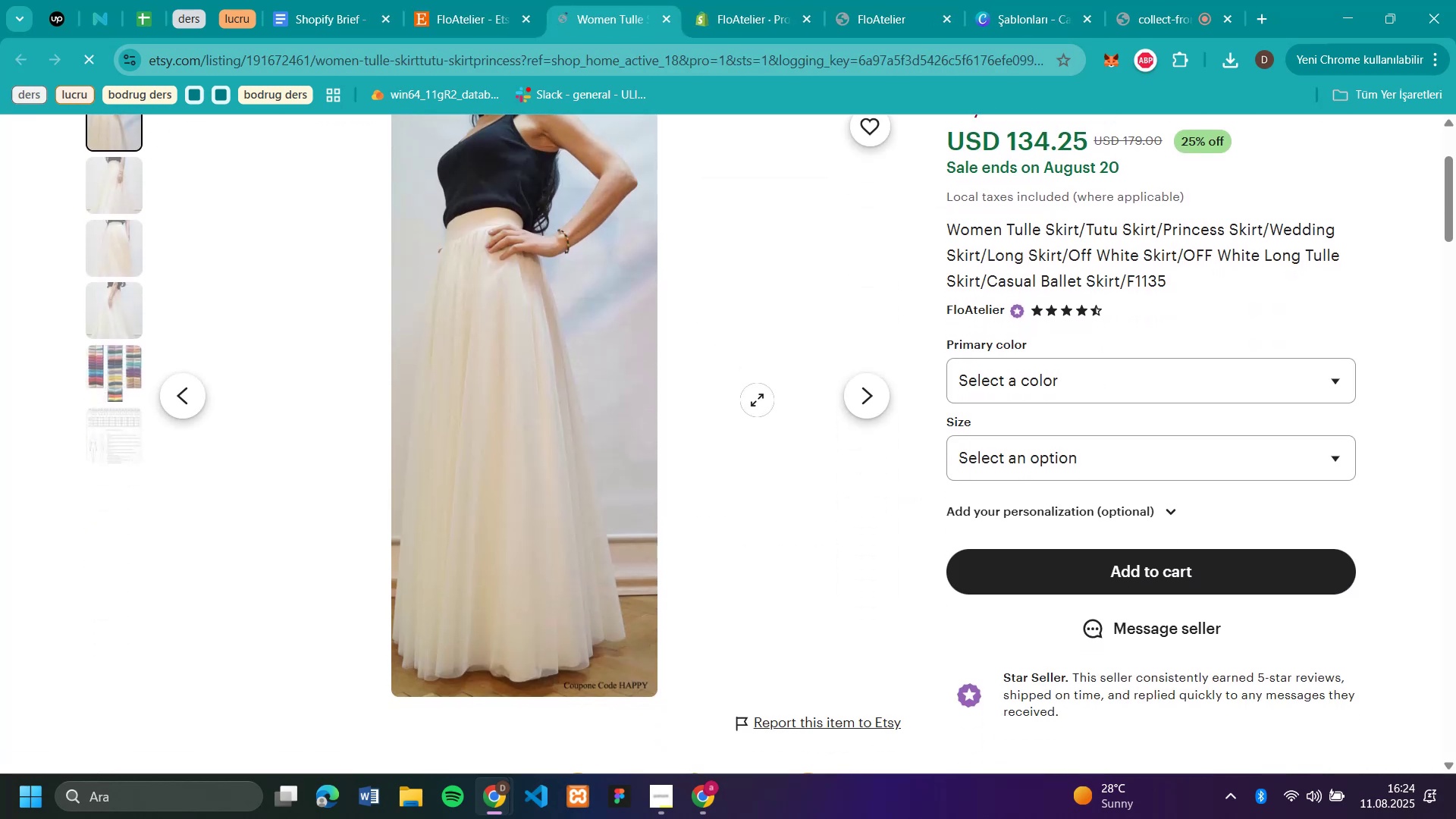 
scroll: coordinate [757, 400], scroll_direction: up, amount: 1.0
 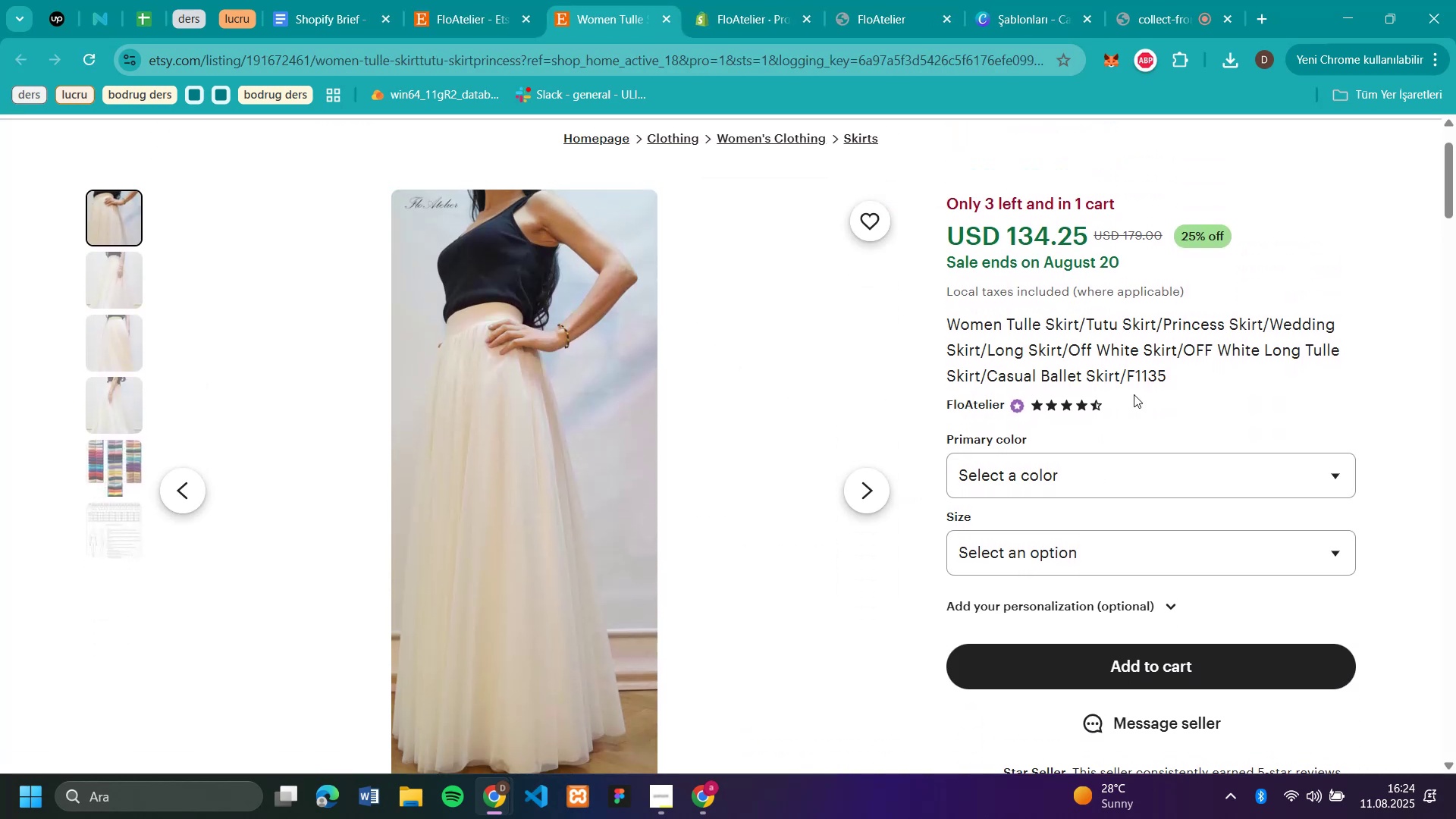 
left_click_drag(start_coordinate=[1182, 381], to_coordinate=[947, 325])
 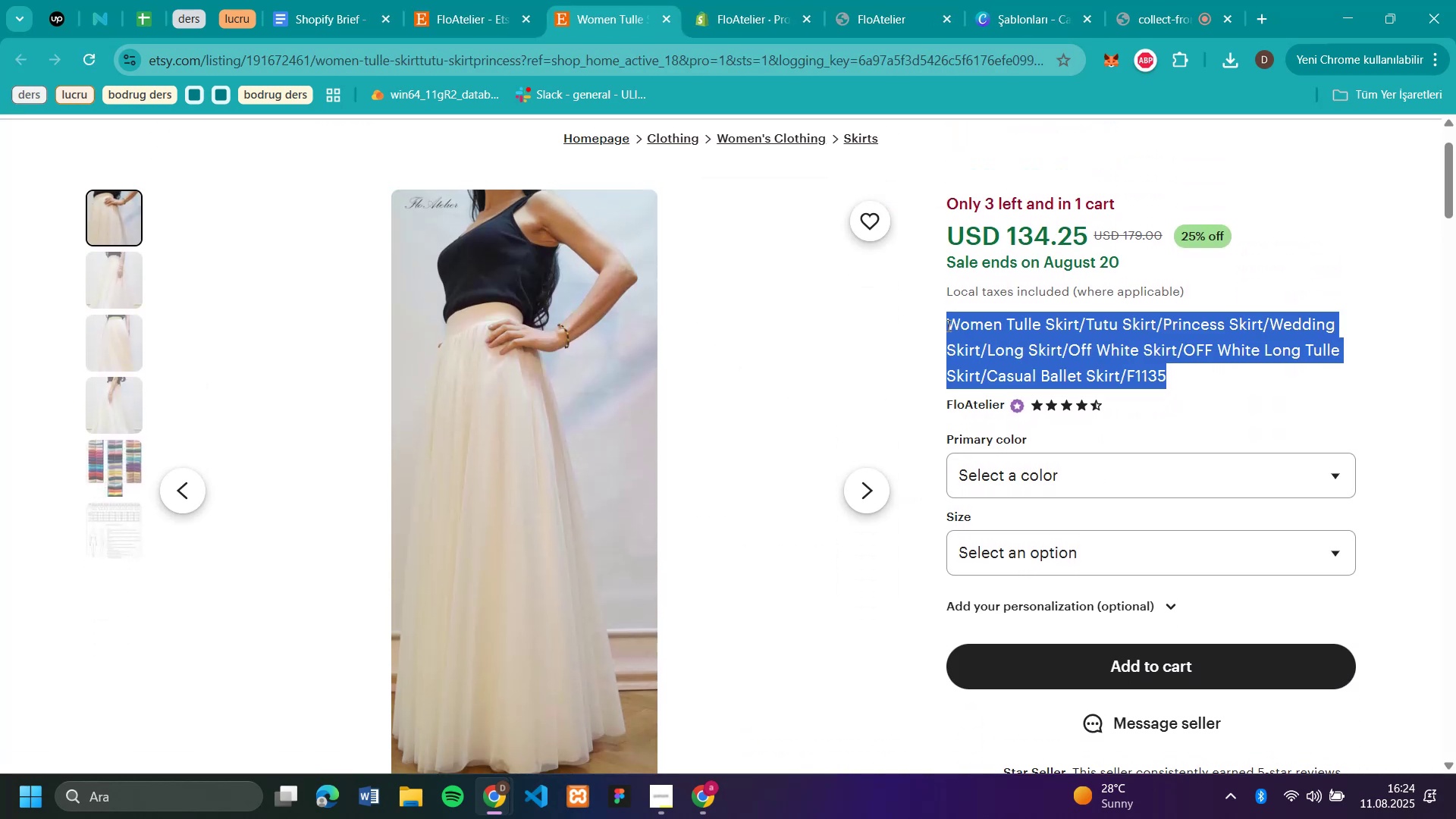 
key(Control+C)
 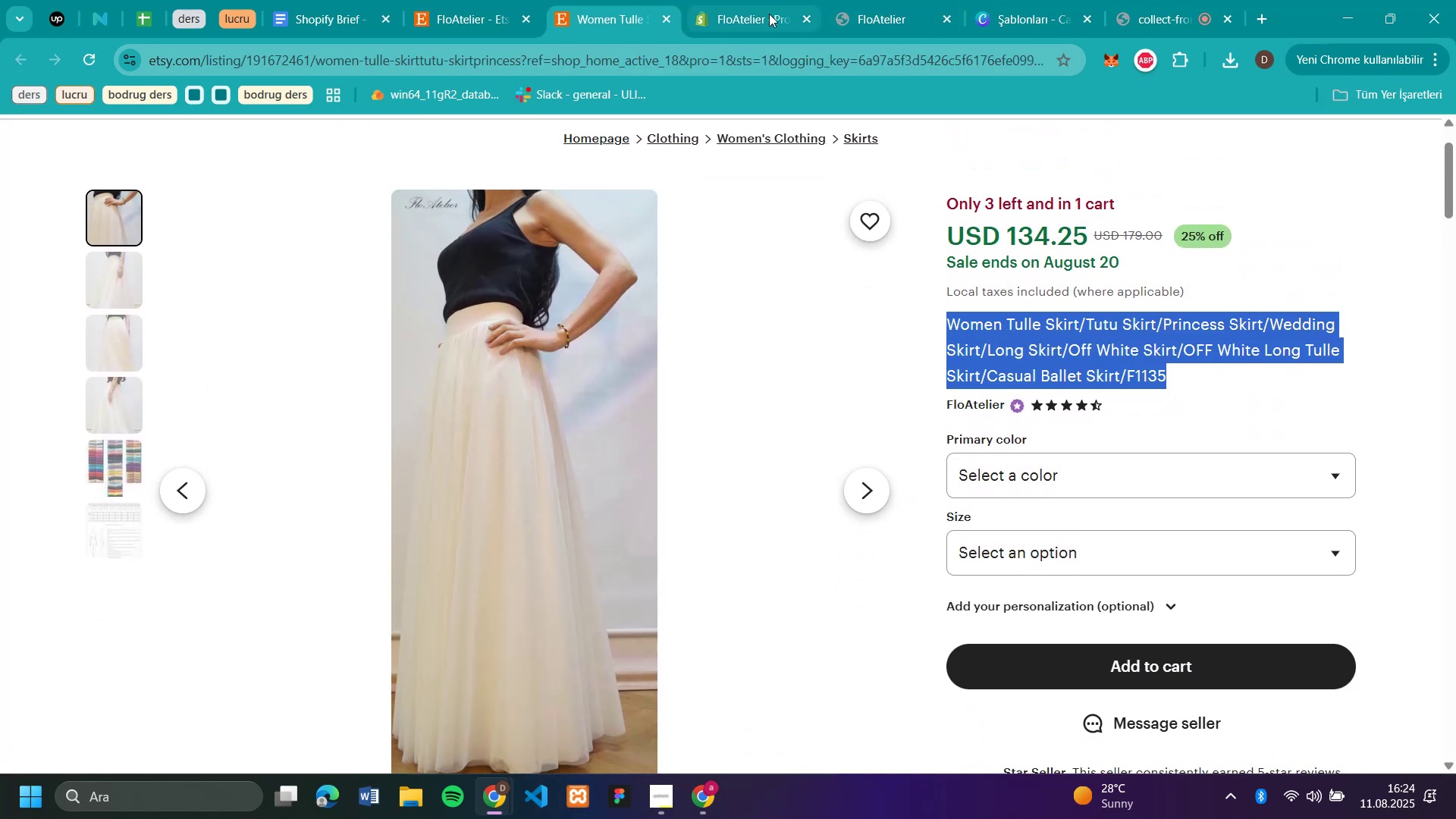 
left_click([769, 14])
 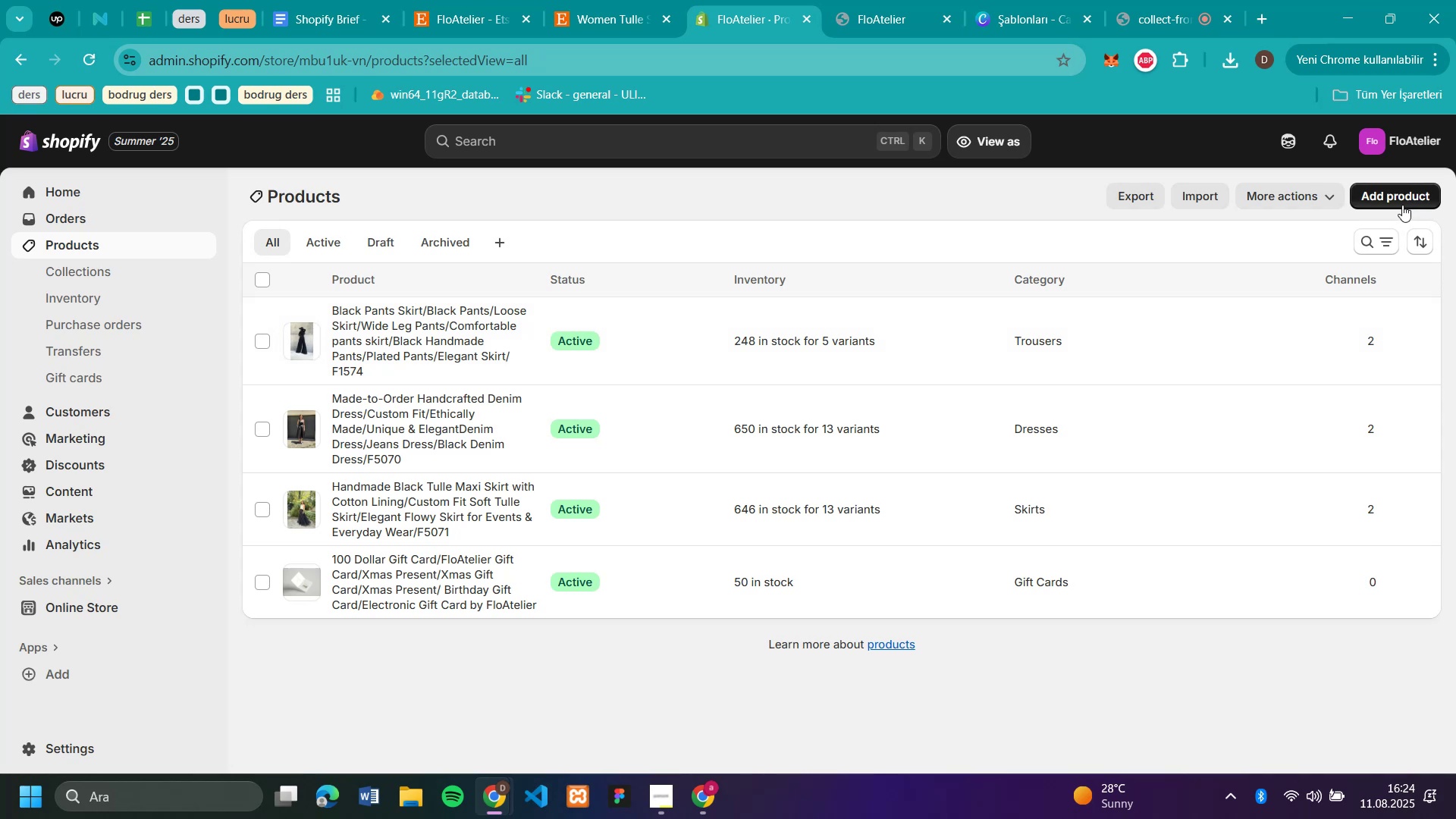 
left_click([1402, 205])
 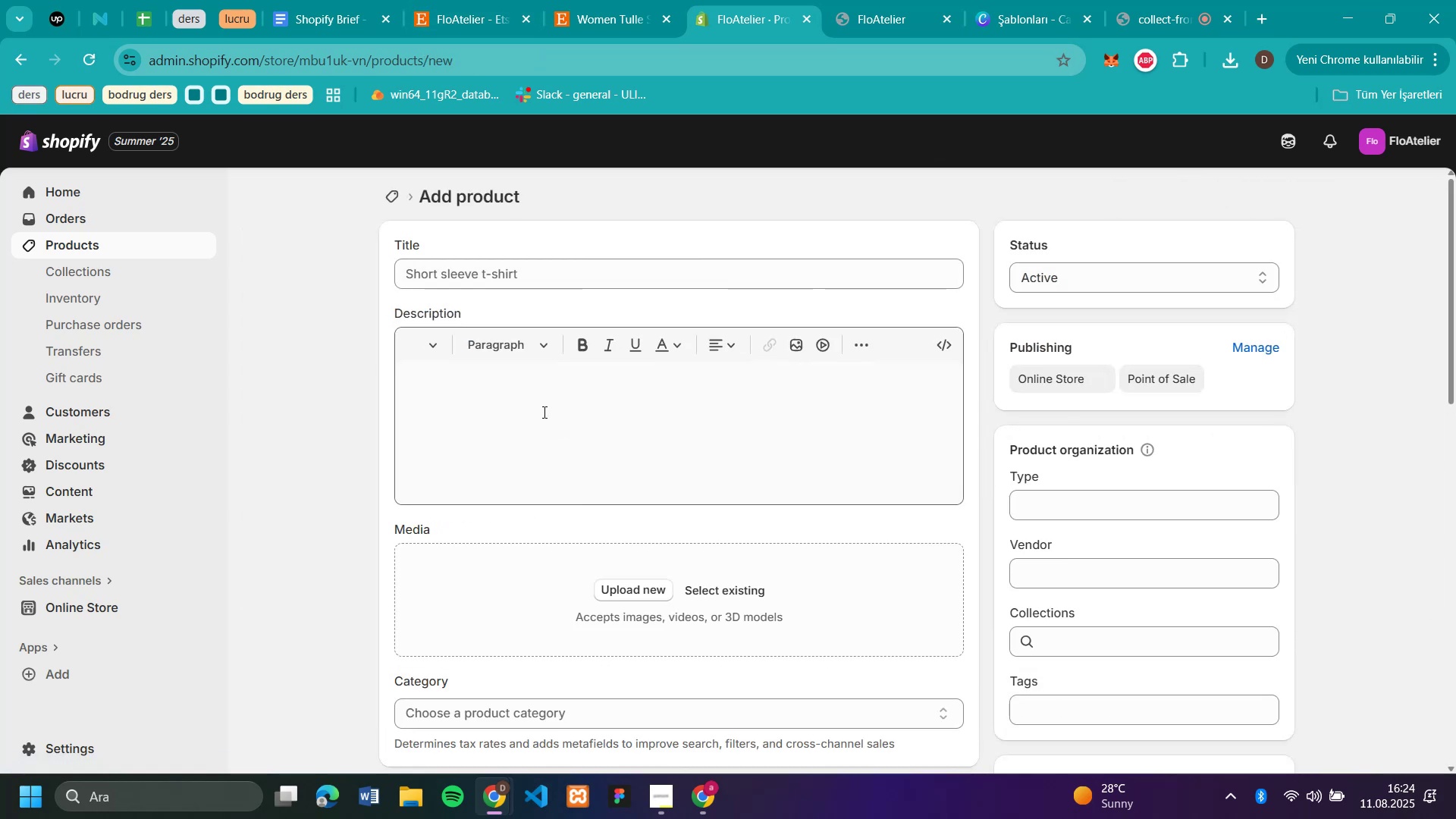 
left_click([501, 272])
 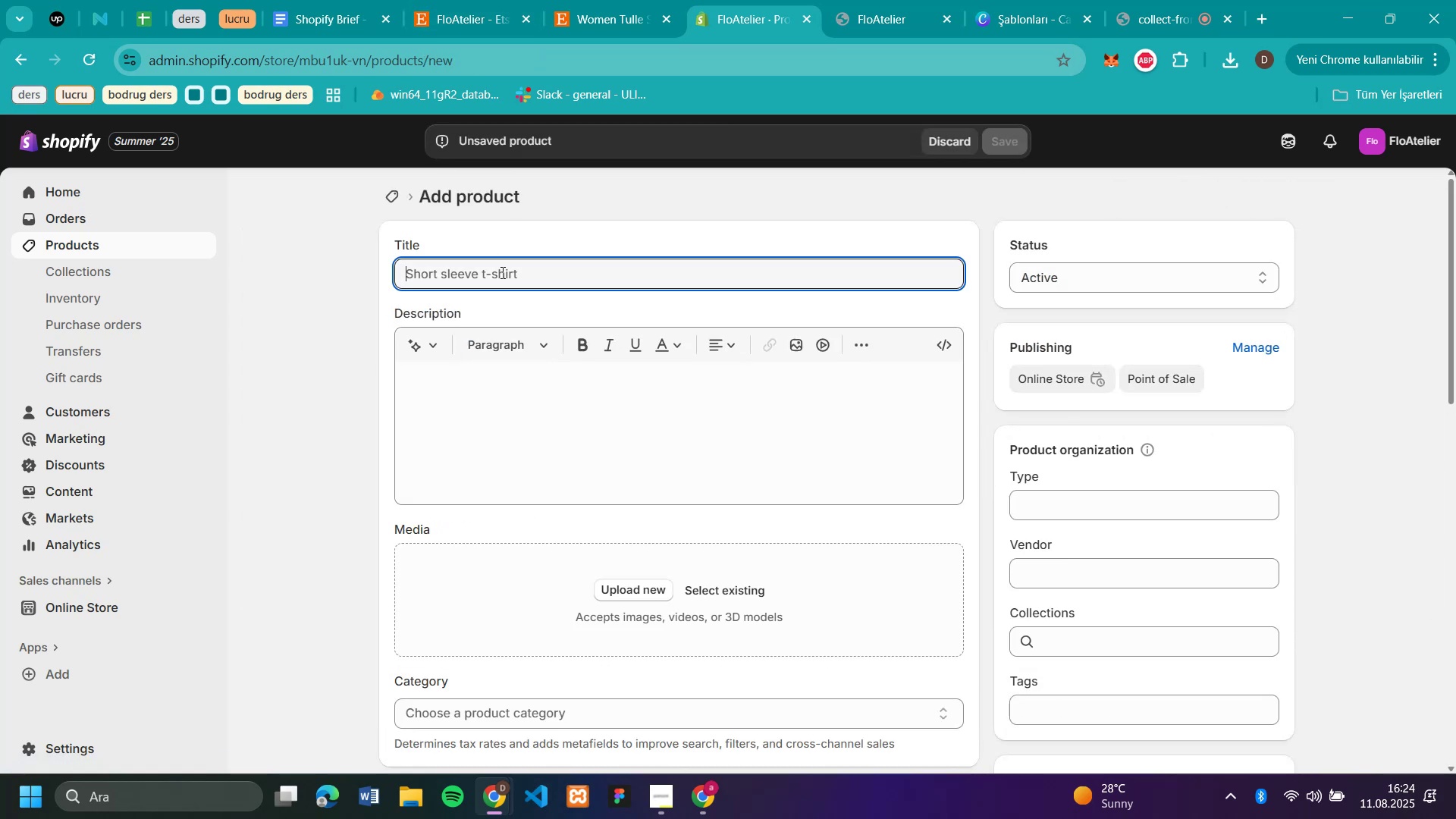 
key(Control+V)
 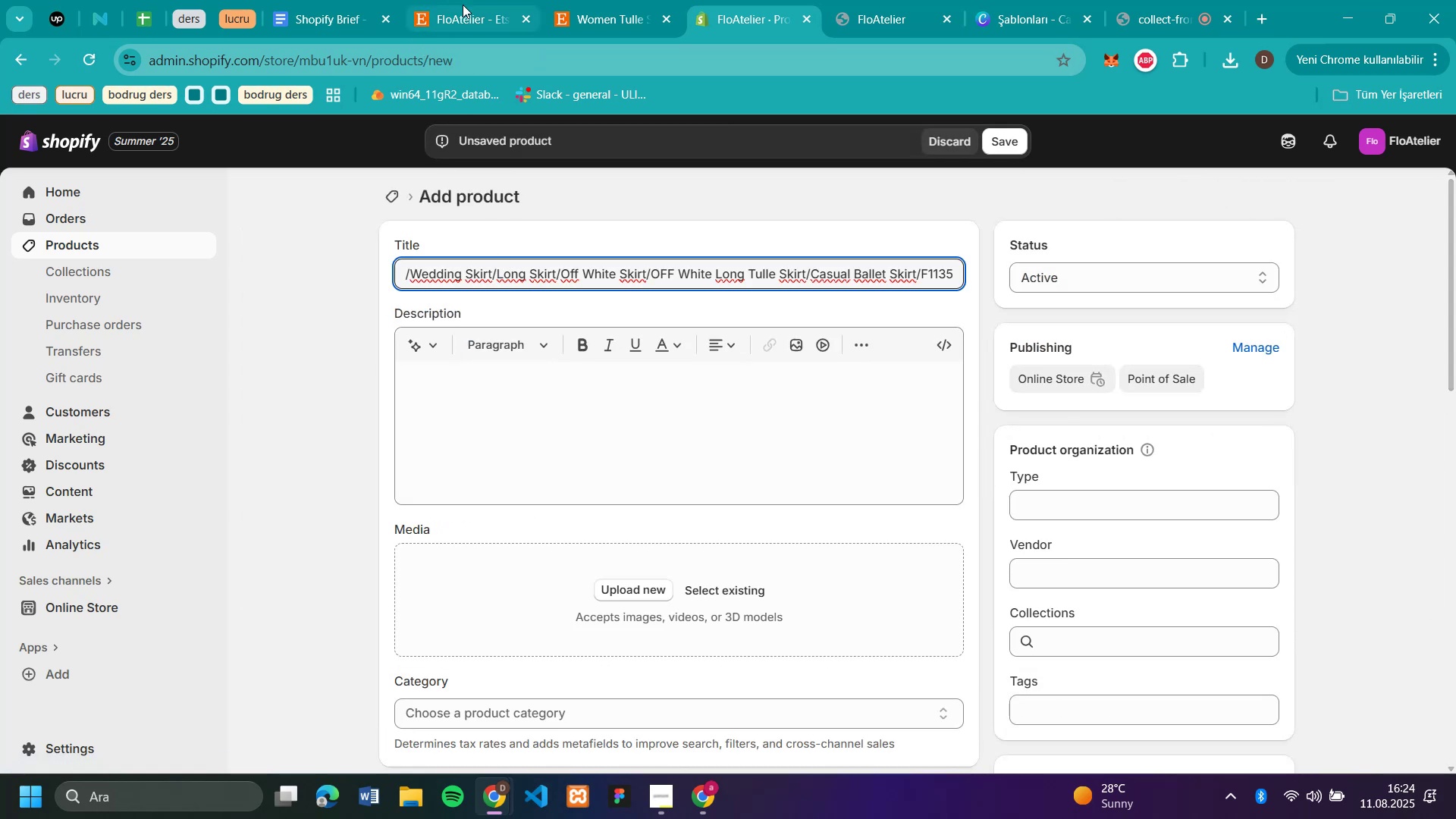 
left_click([463, 5])
 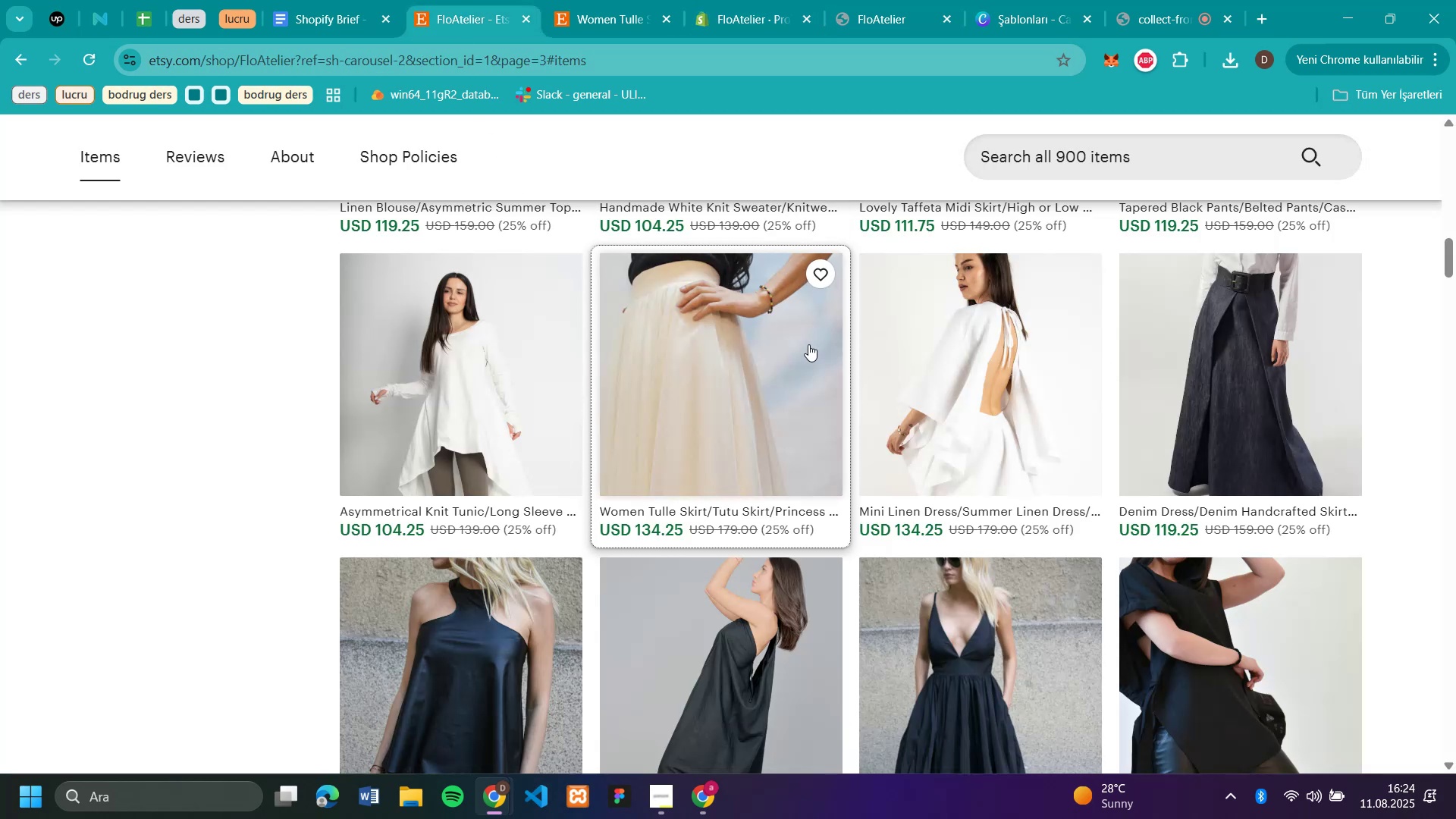 
scroll: coordinate [742, 356], scroll_direction: up, amount: 15.0
 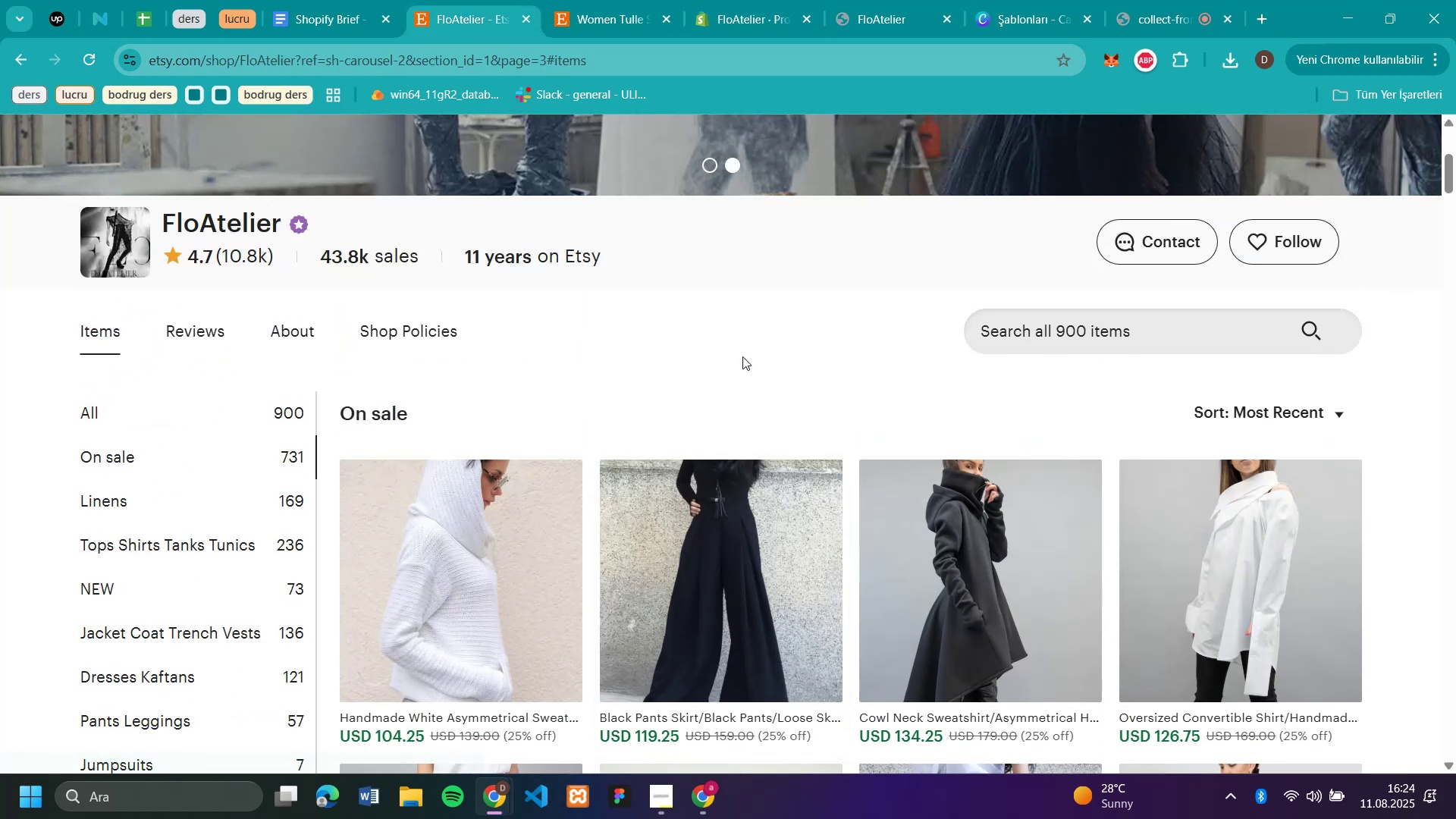 
scroll: coordinate [742, 356], scroll_direction: down, amount: 16.0
 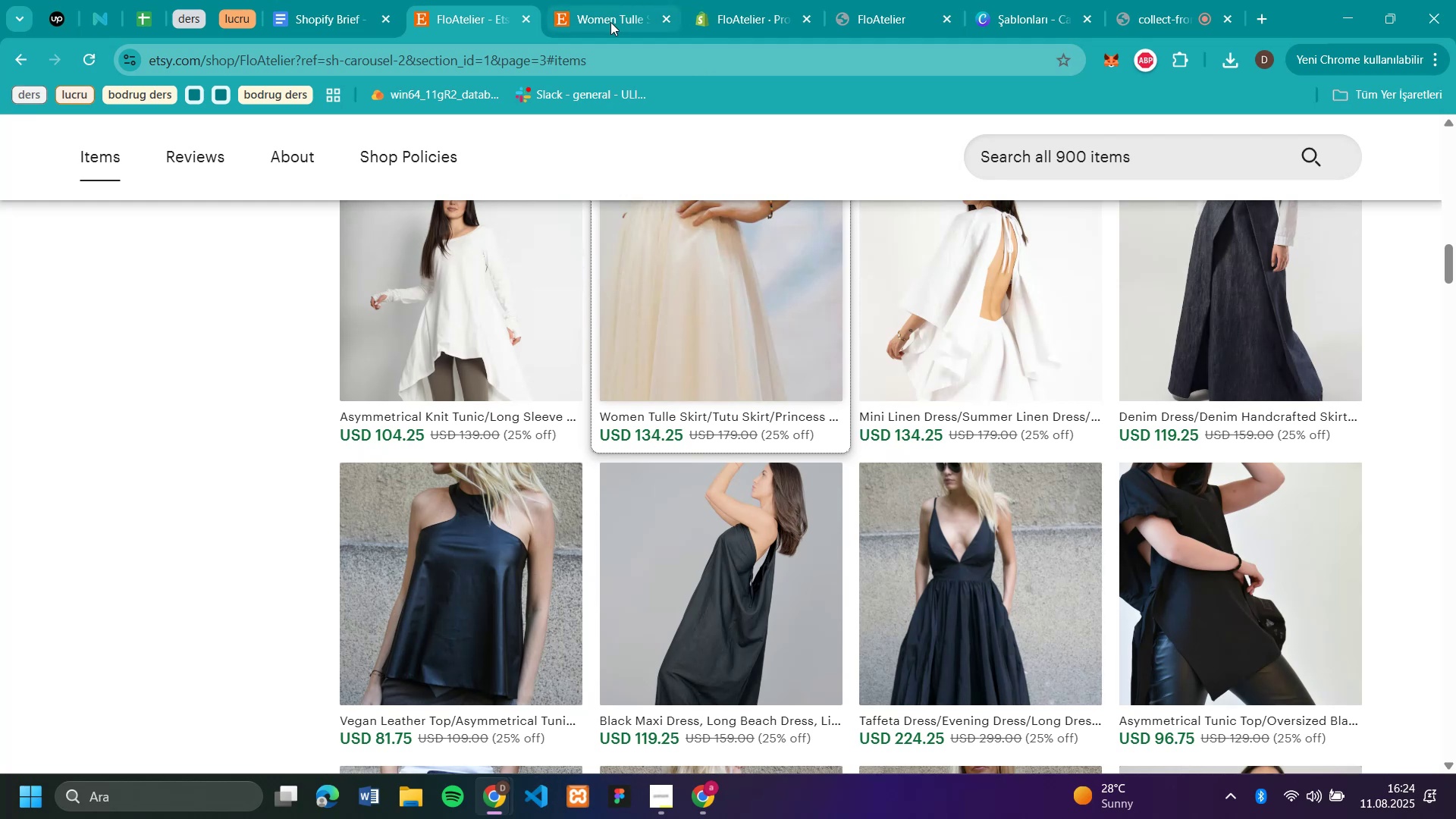 
left_click([610, 22])
 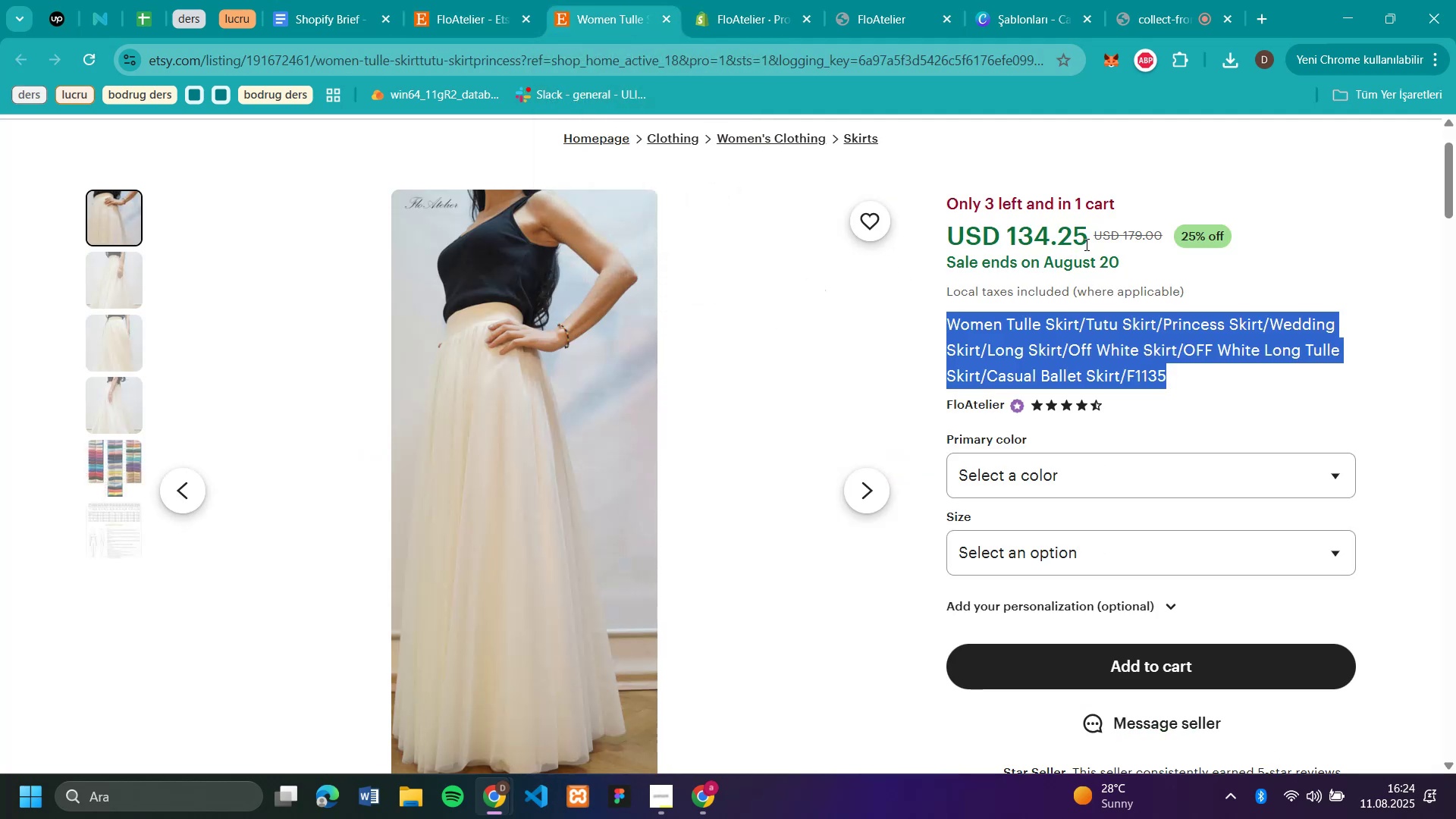 
left_click_drag(start_coordinate=[1090, 240], to_coordinate=[1009, 246])
 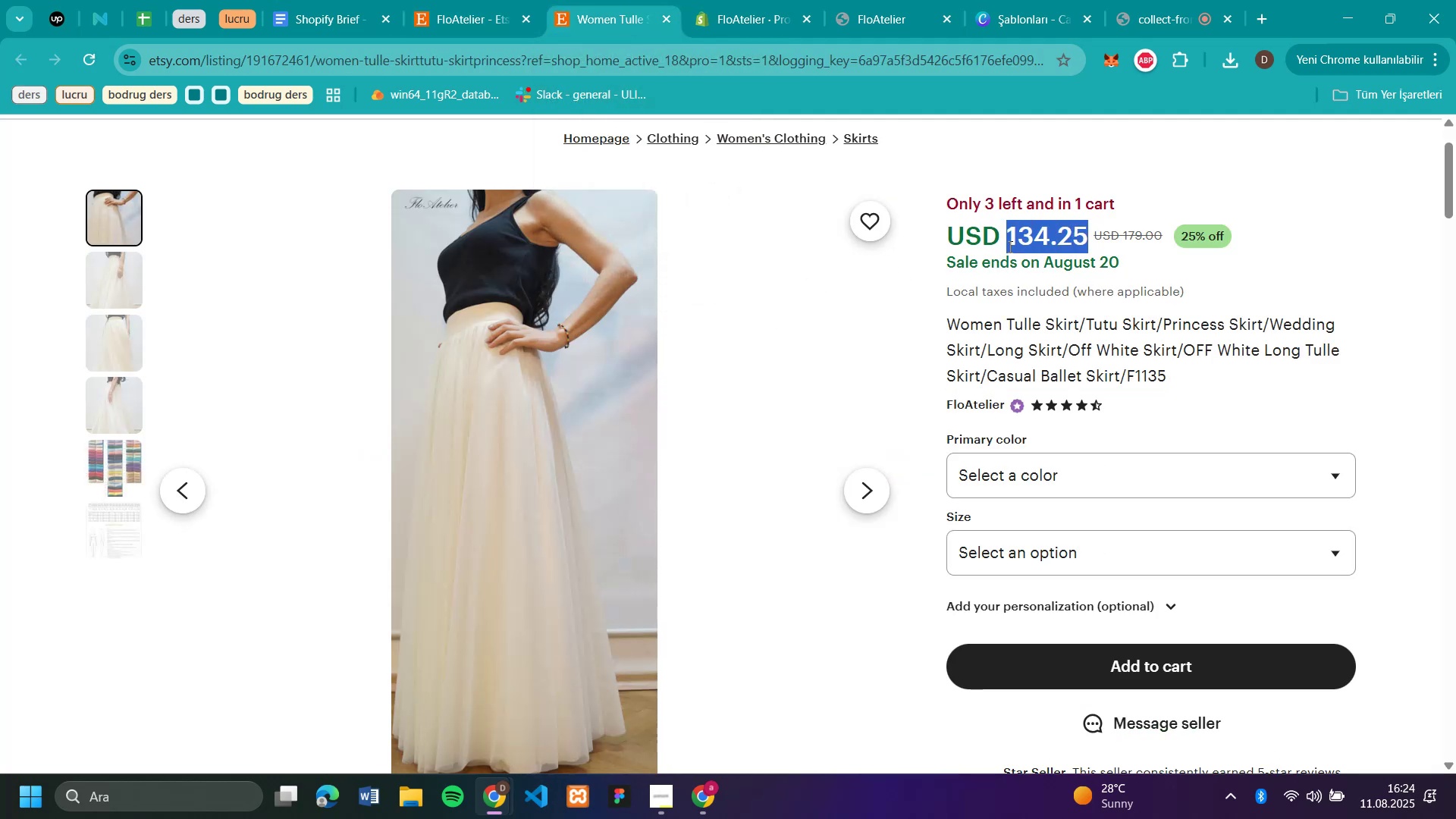 
key(Control+C)
 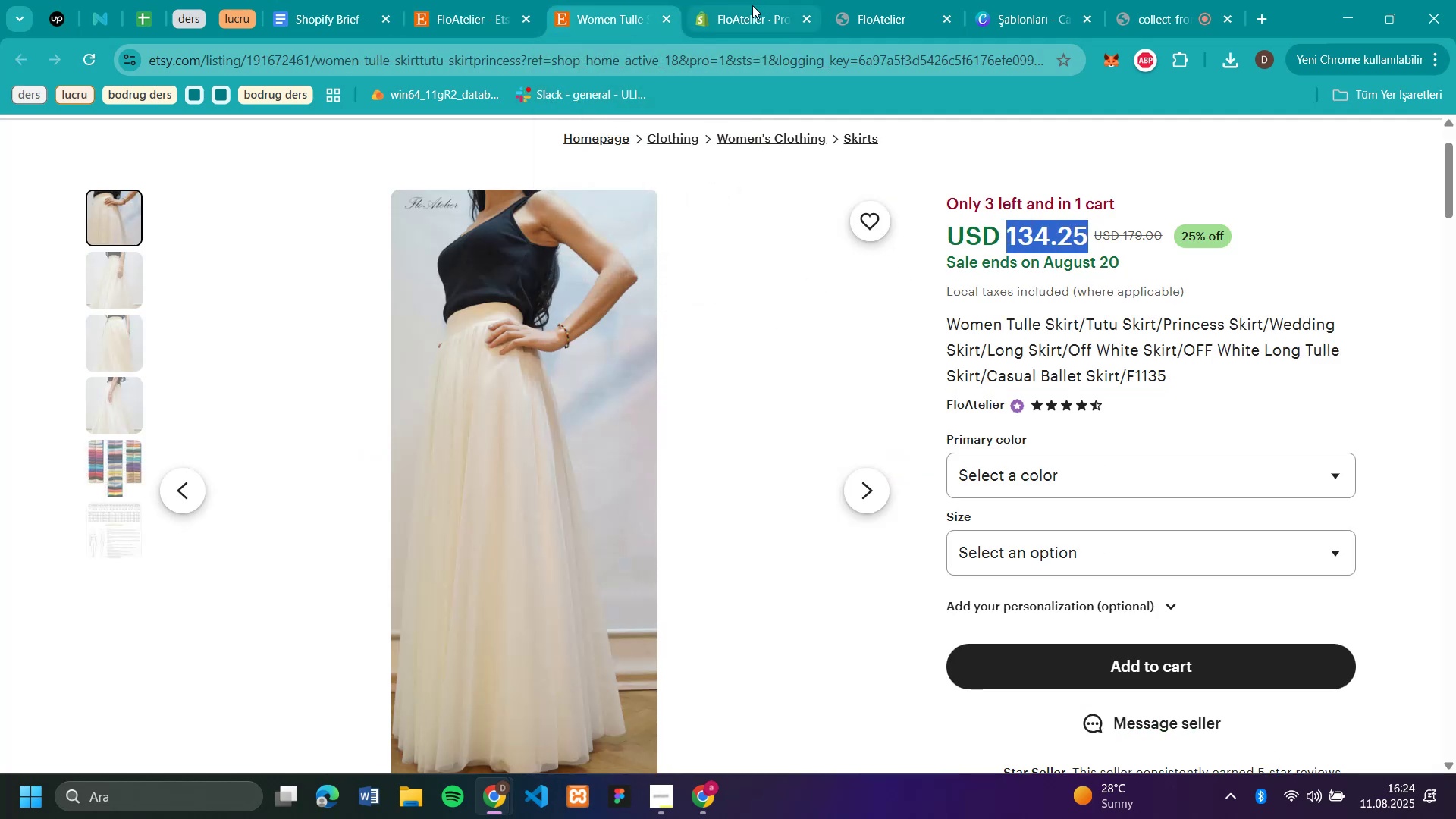 
left_click([752, 6])
 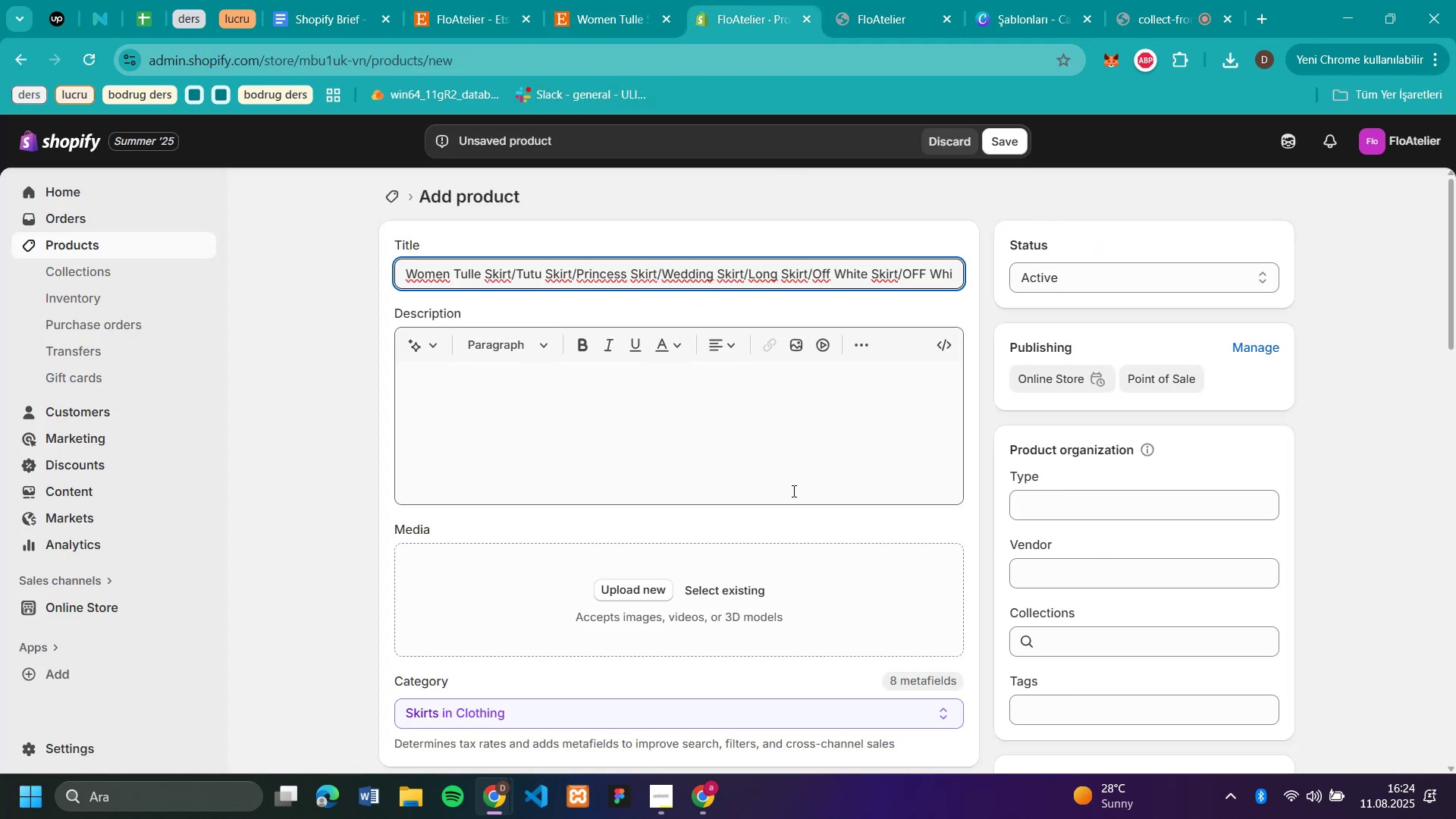 
scroll: coordinate [790, 490], scroll_direction: down, amount: 4.0
 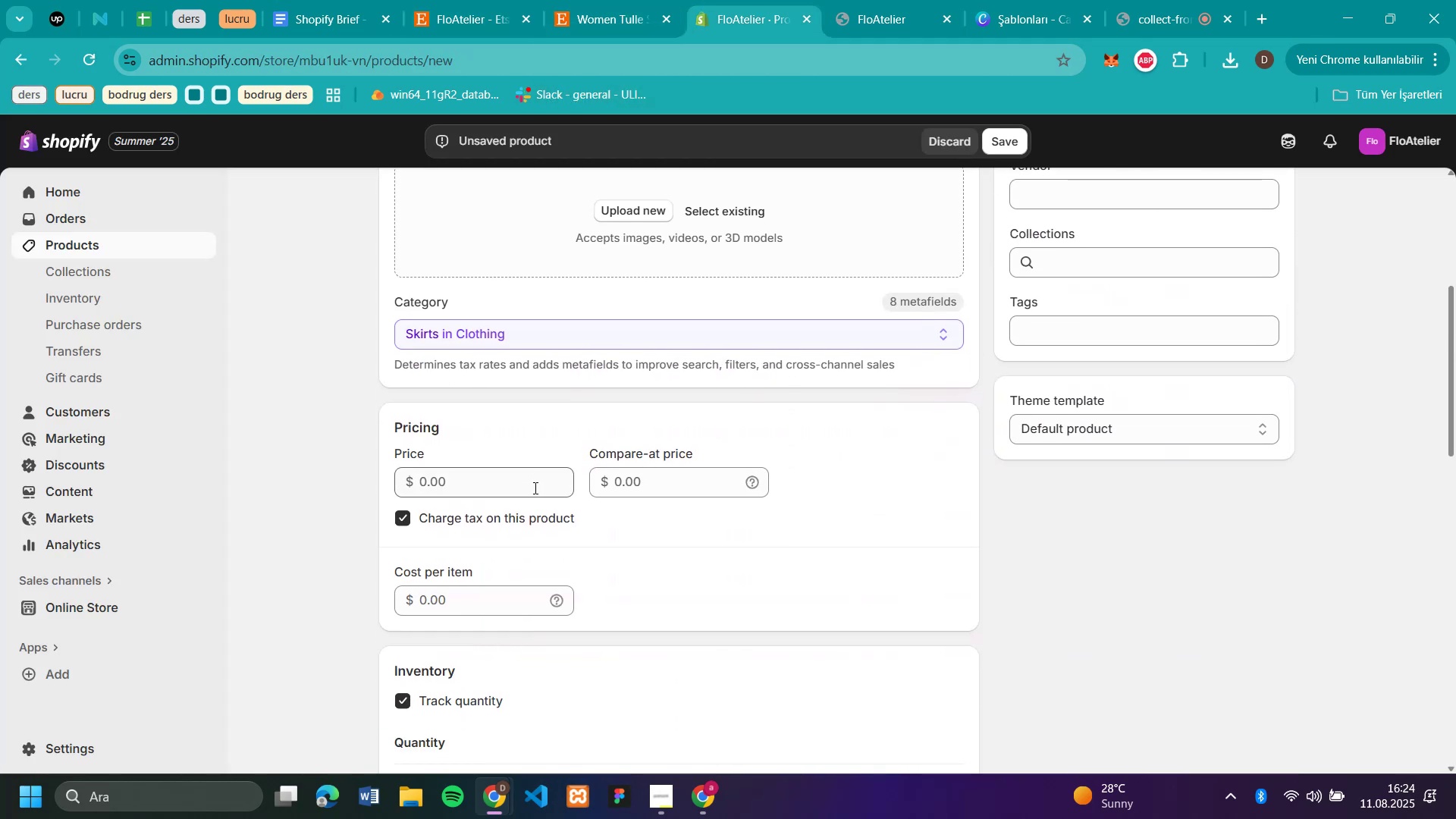 
left_click([534, 488])
 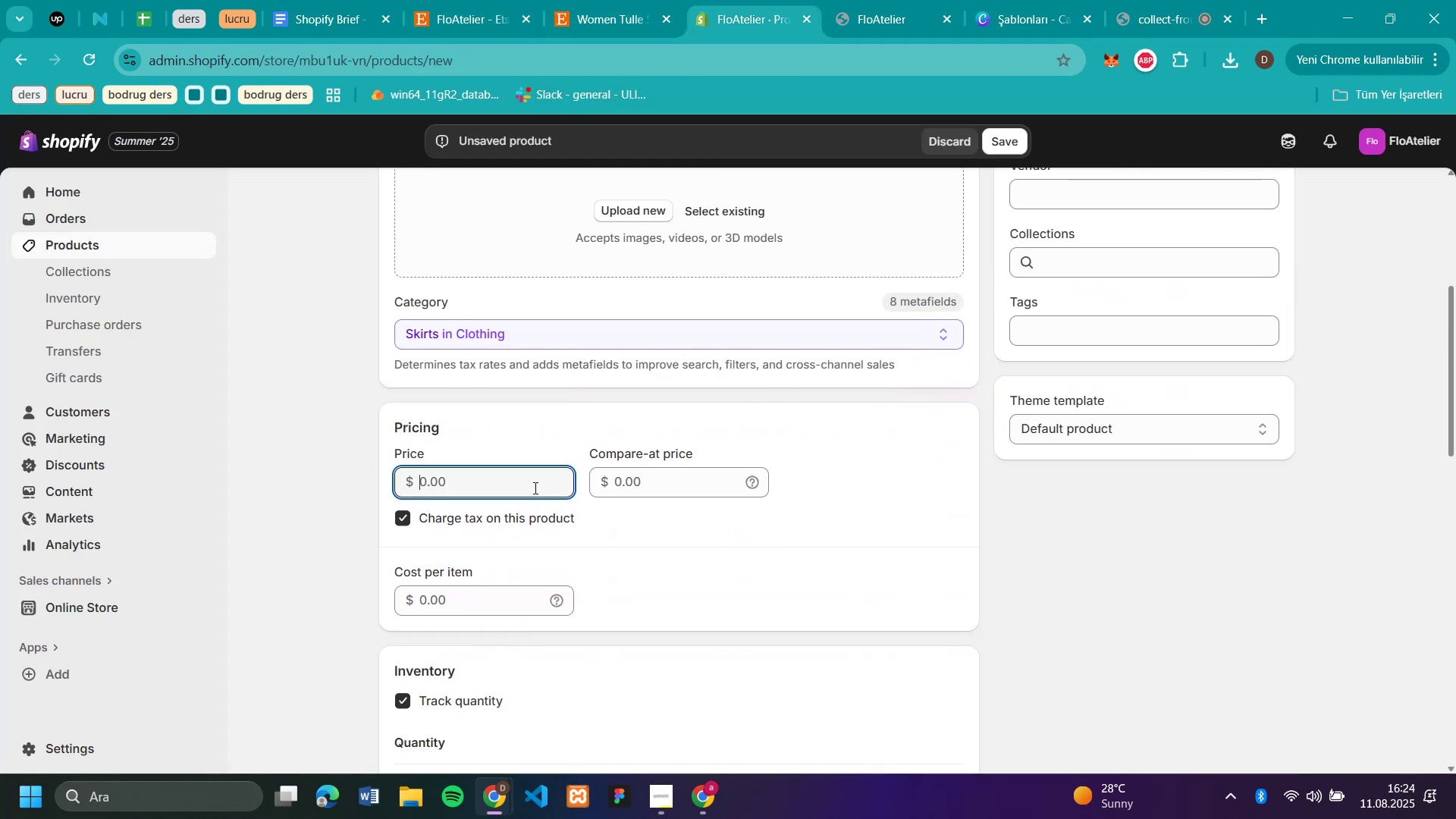 
key(Control+V)
 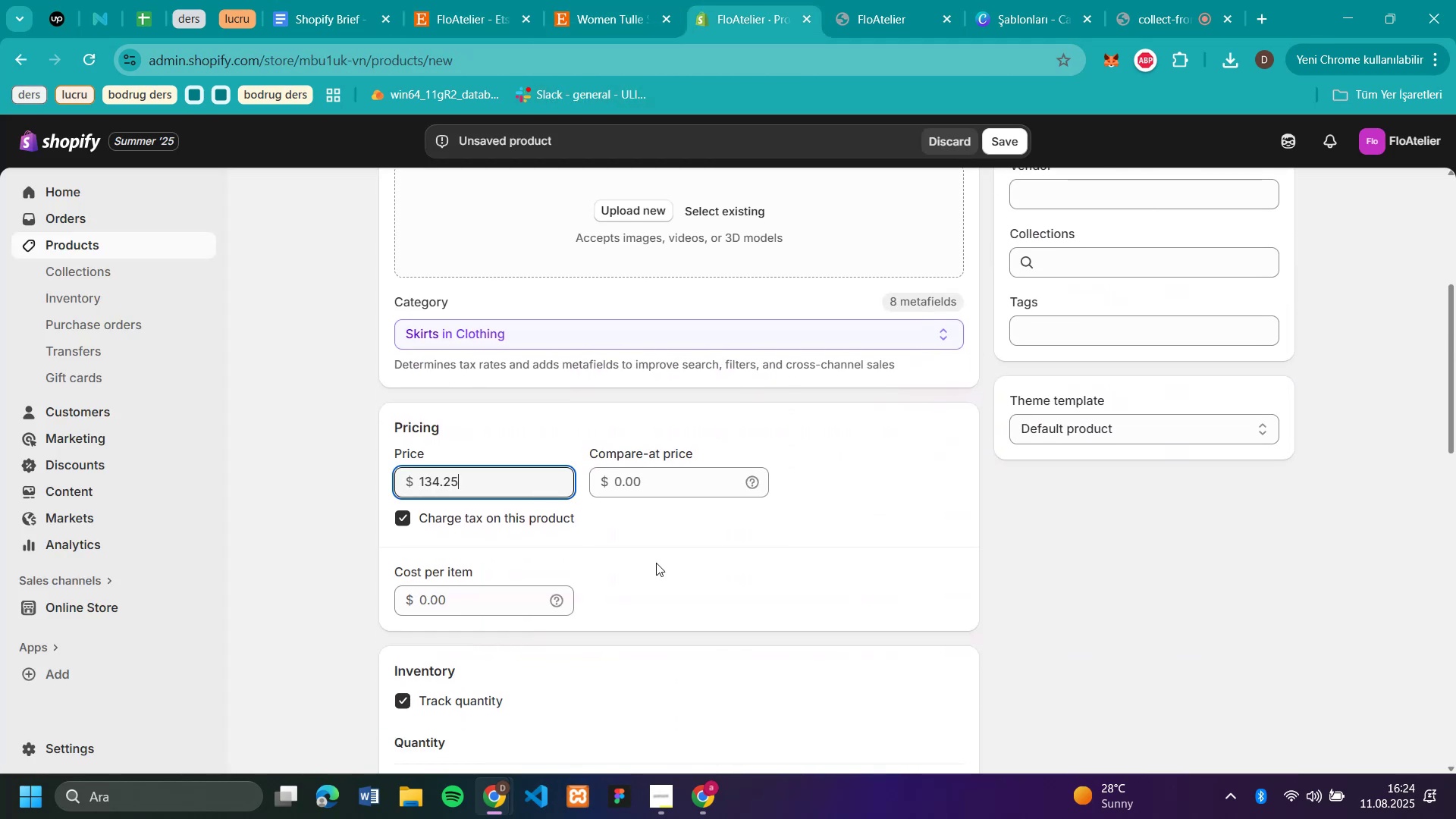 
scroll: coordinate [804, 582], scroll_direction: down, amount: 3.0
 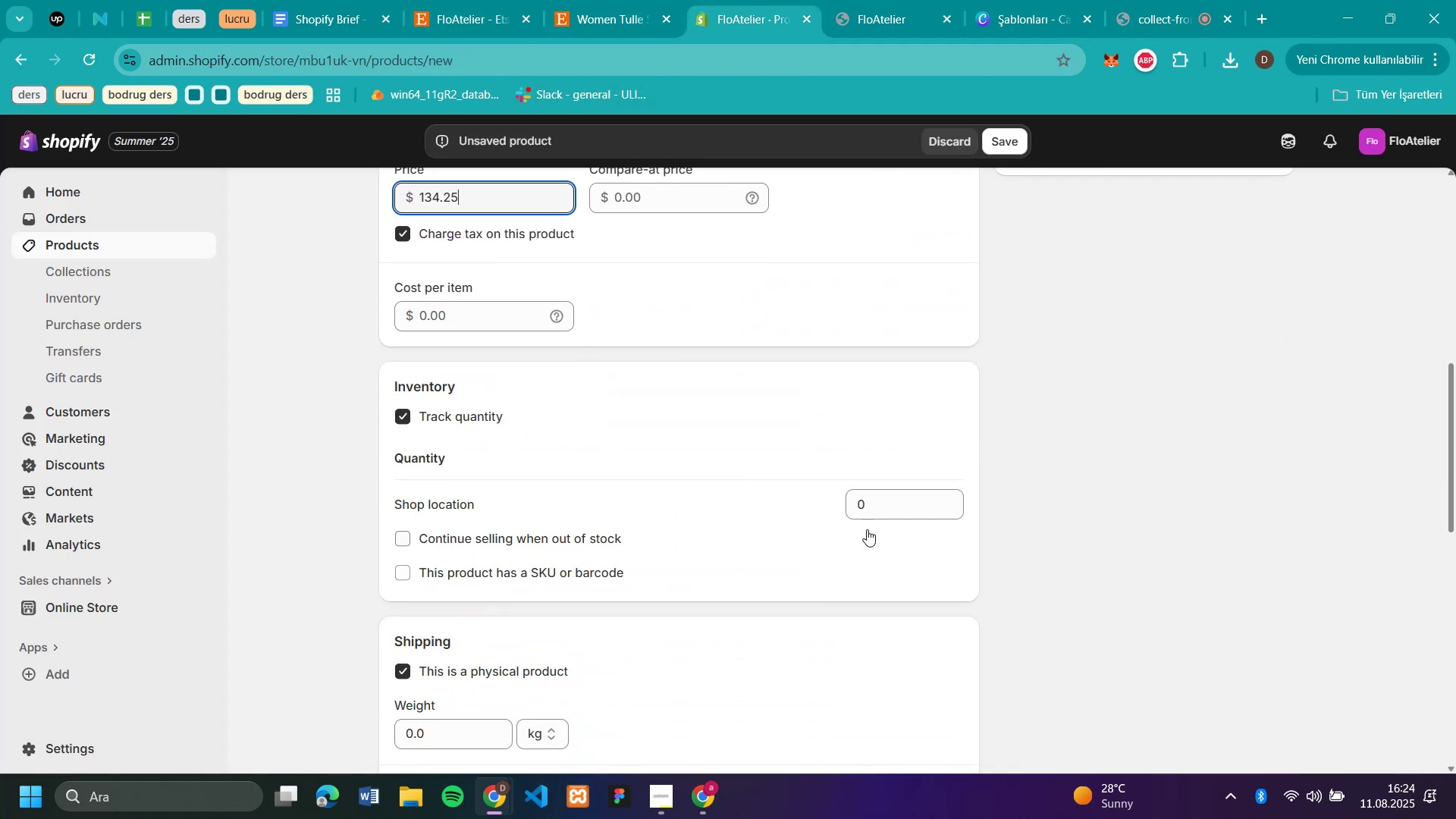 
left_click_drag(start_coordinate=[888, 511], to_coordinate=[835, 509])
 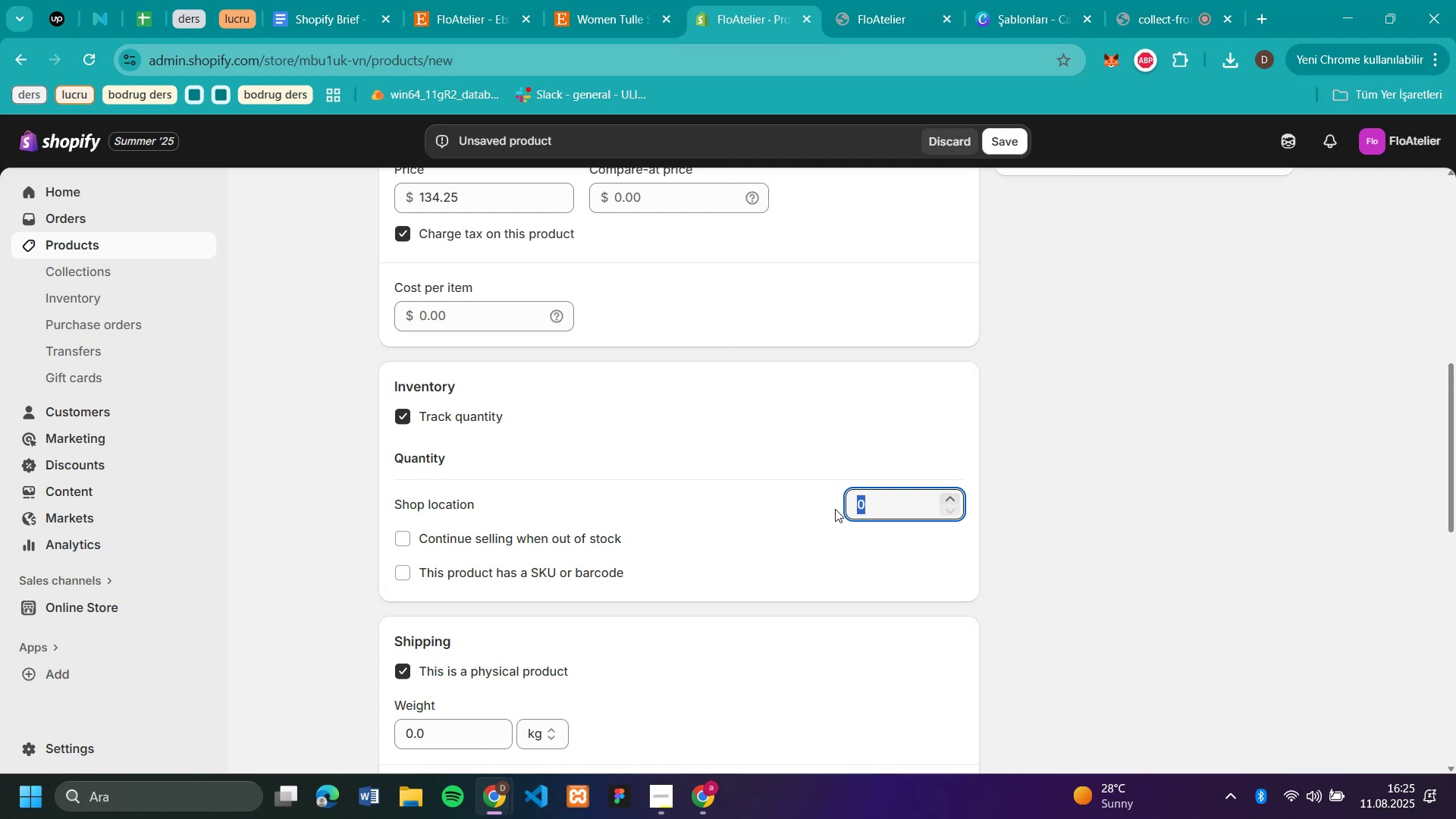 
type(50)
 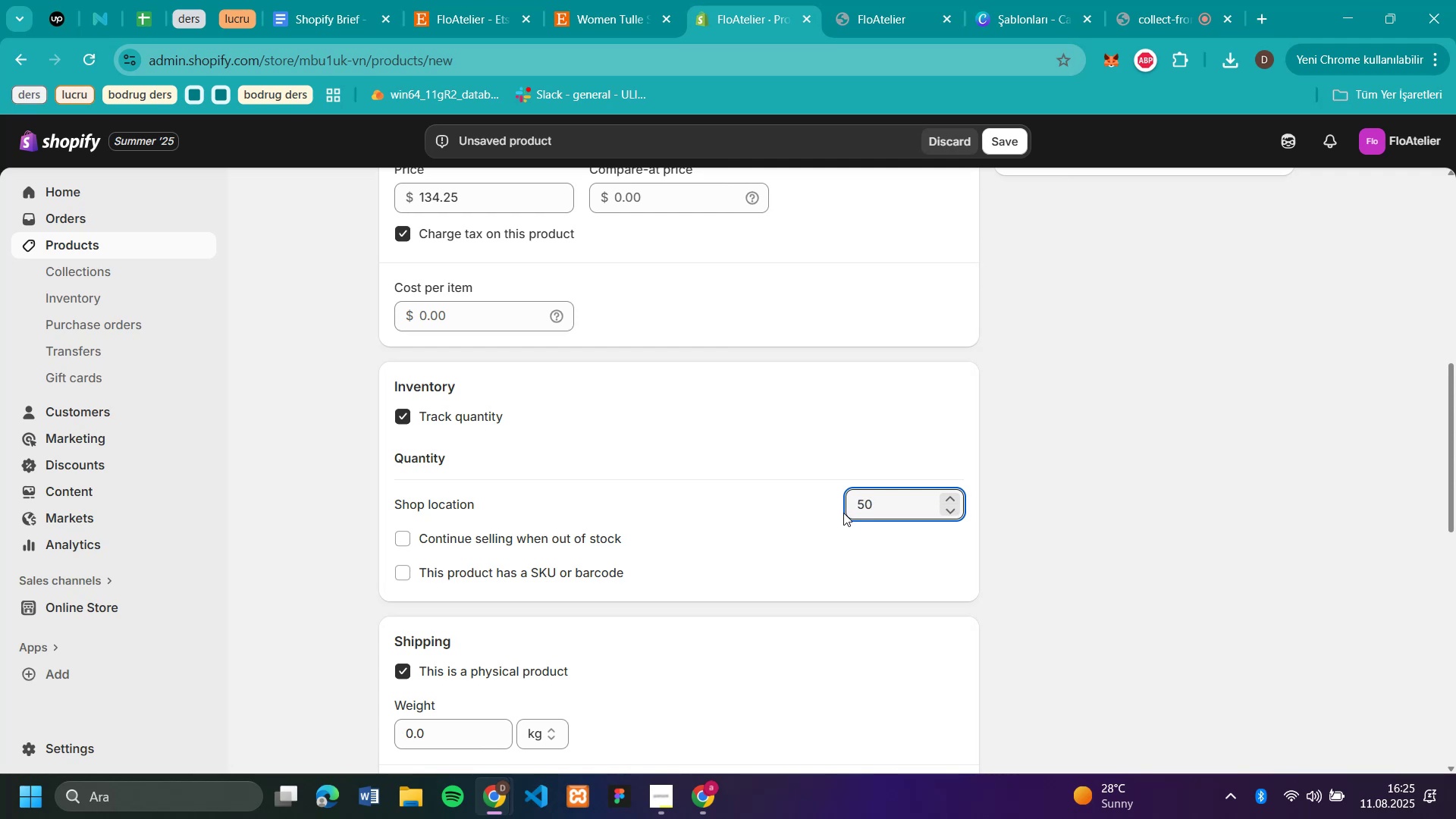 
scroll: coordinate [840, 504], scroll_direction: up, amount: 4.0
 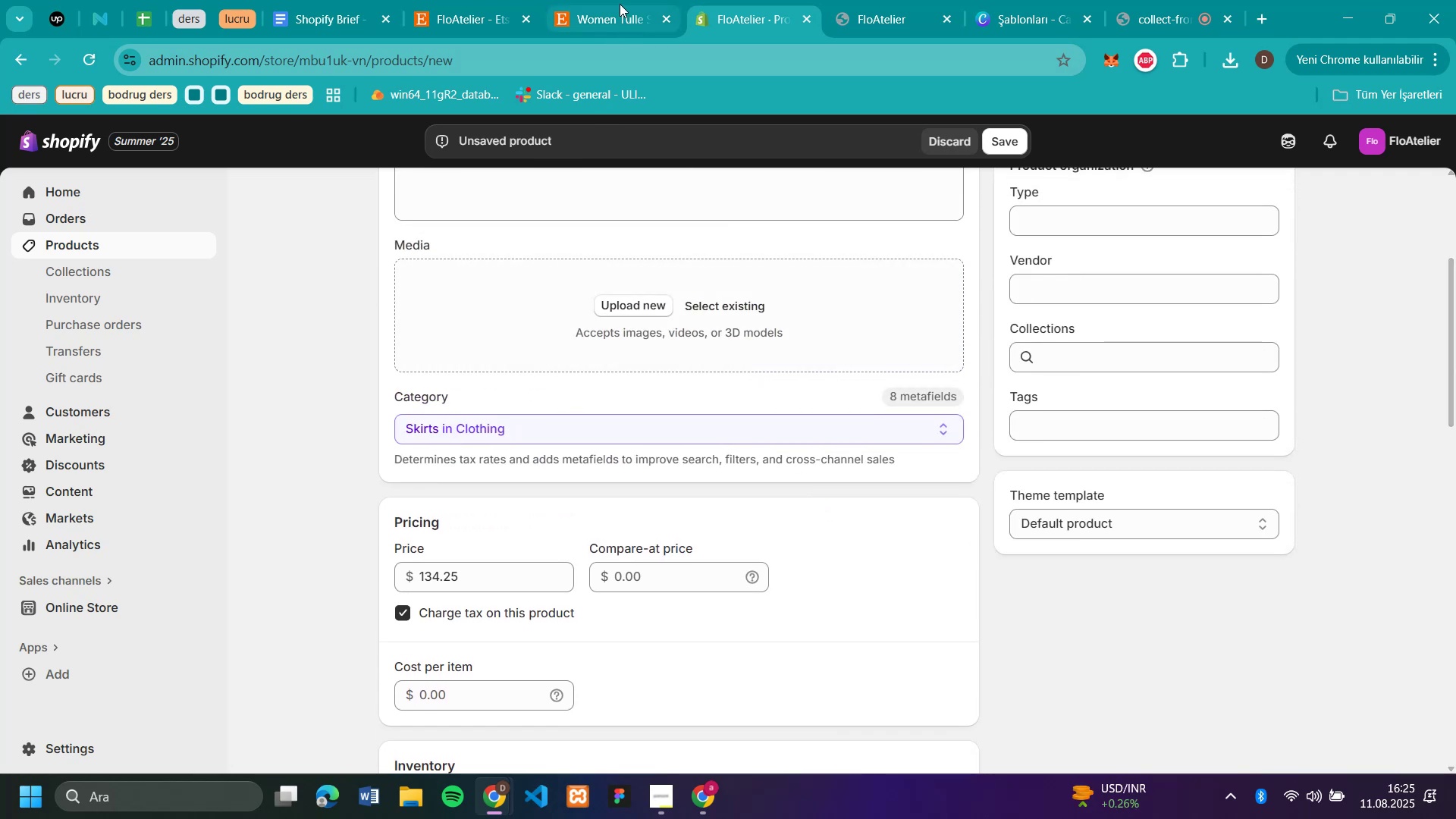 
left_click([610, 8])
 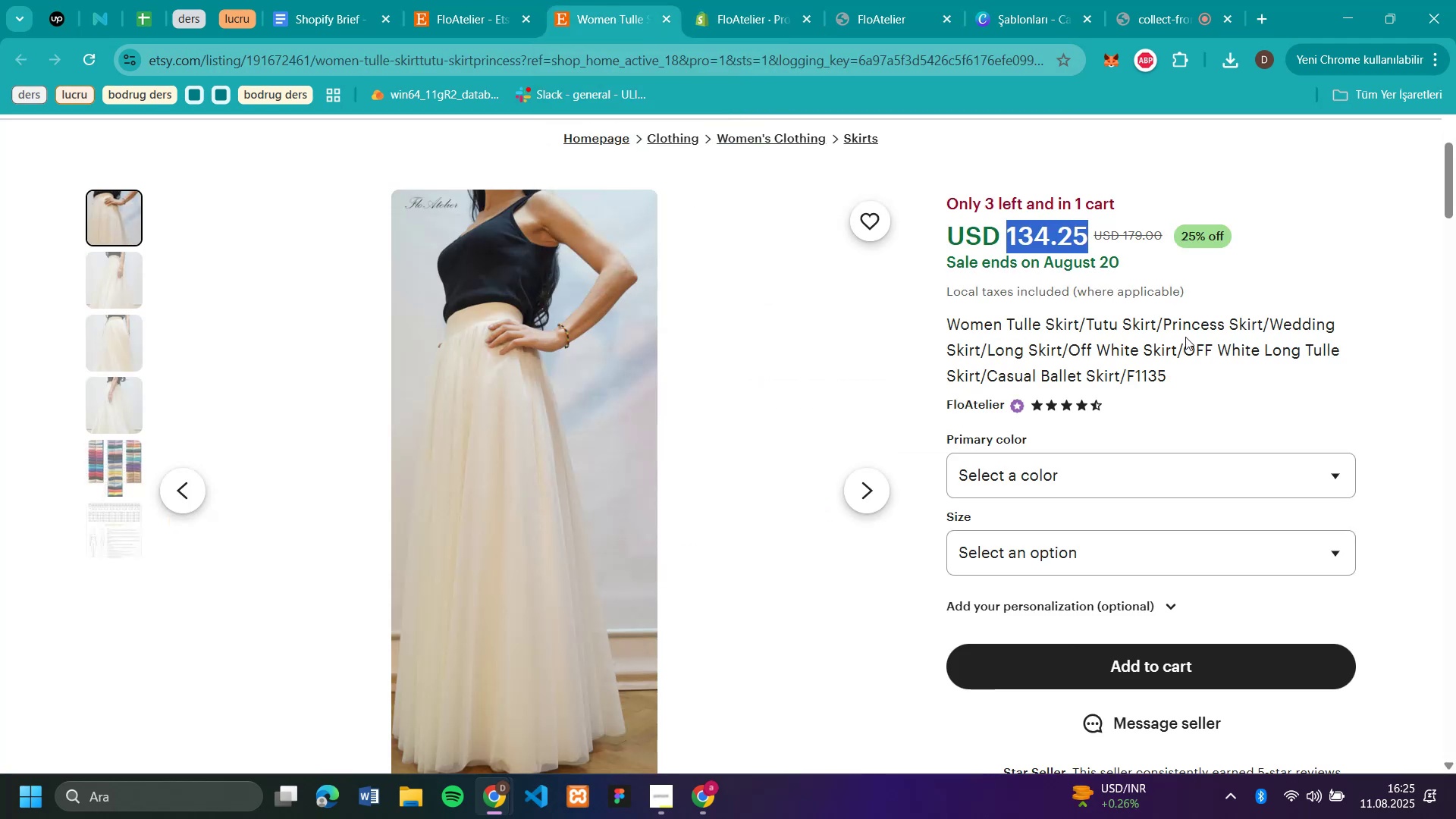 
scroll: coordinate [1241, 394], scroll_direction: down, amount: 7.0
 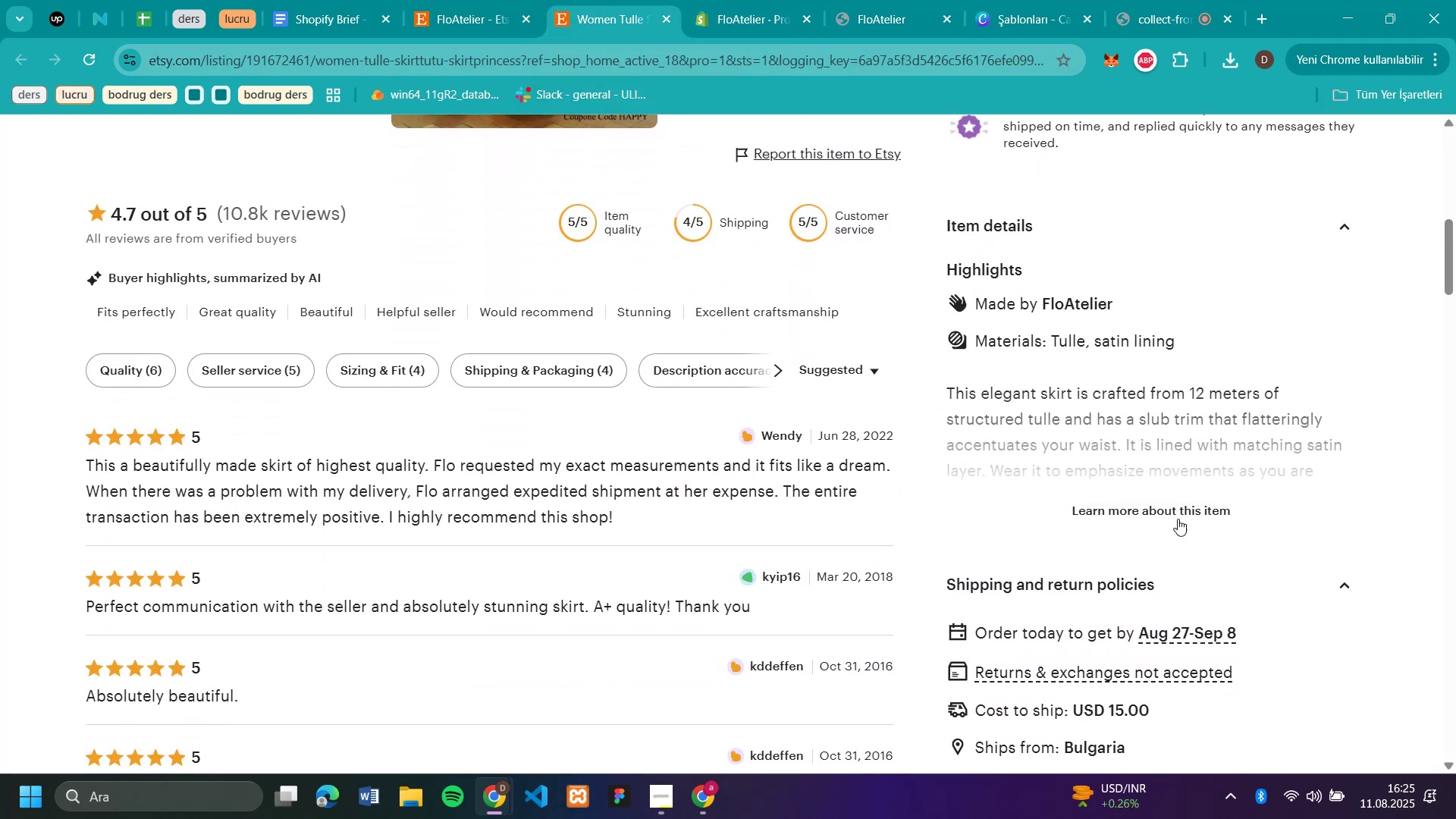 
left_click([1178, 511])
 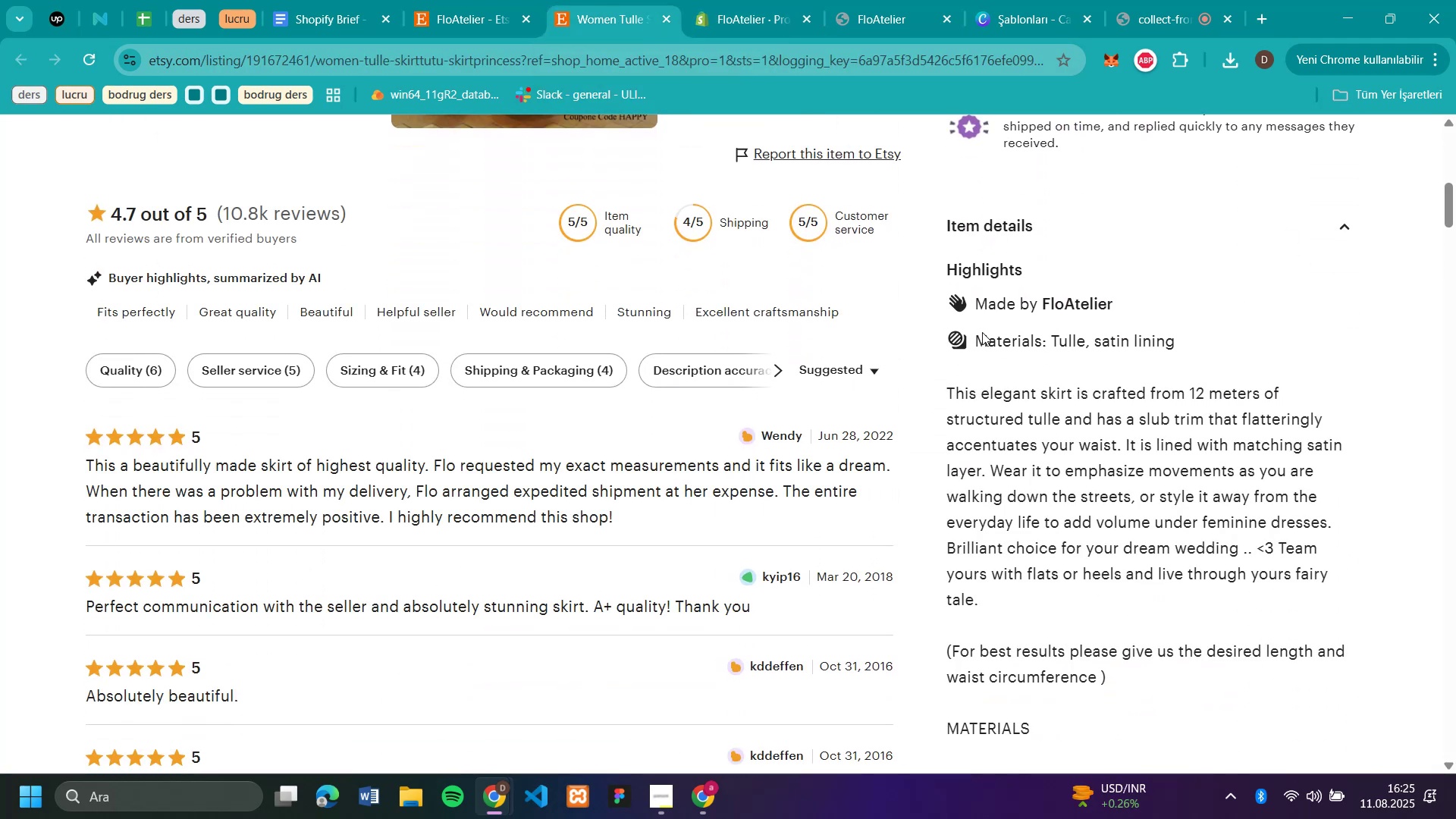 
left_click_drag(start_coordinate=[977, 342], to_coordinate=[1304, 450])
 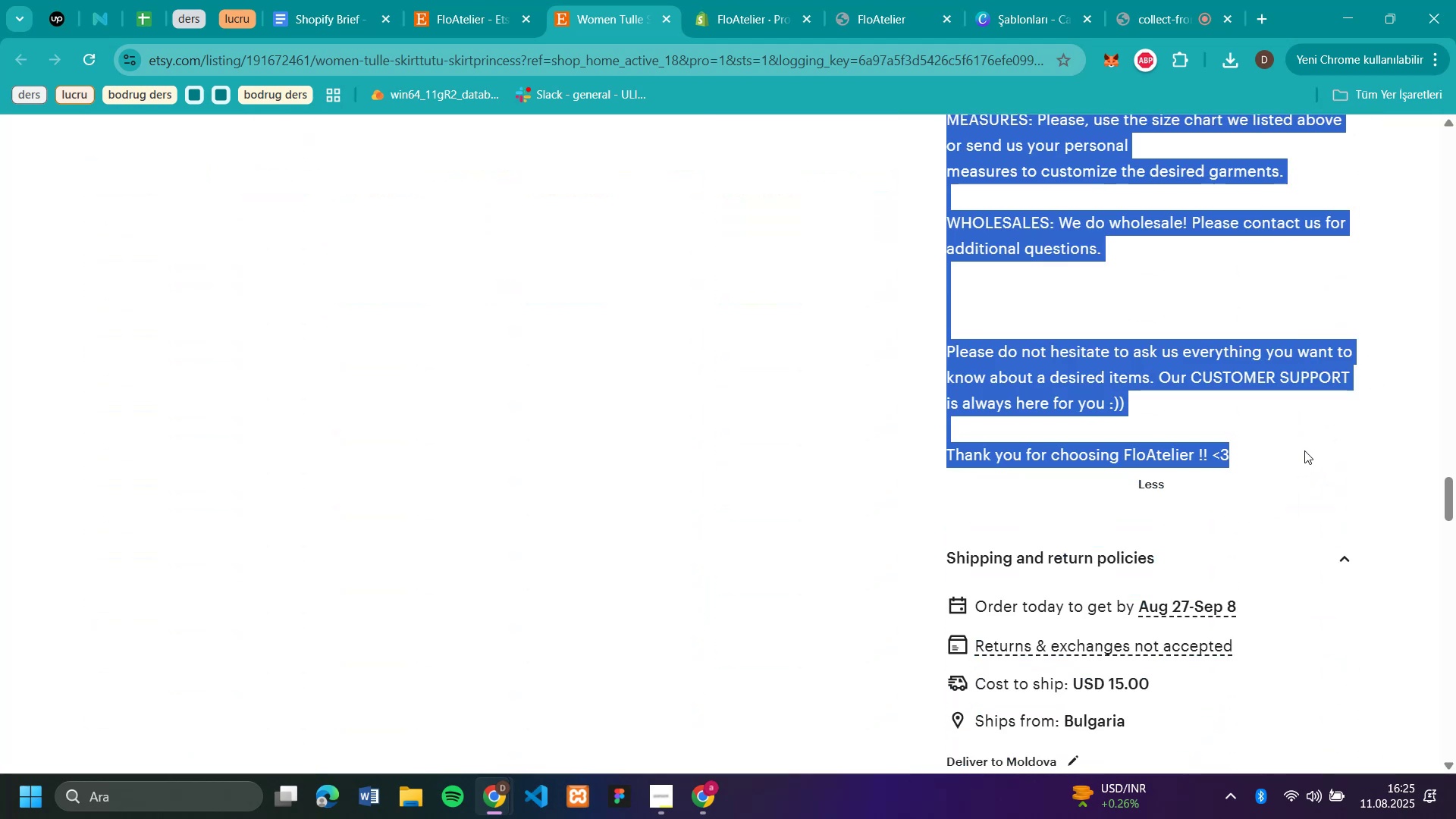 
key(Control+C)
 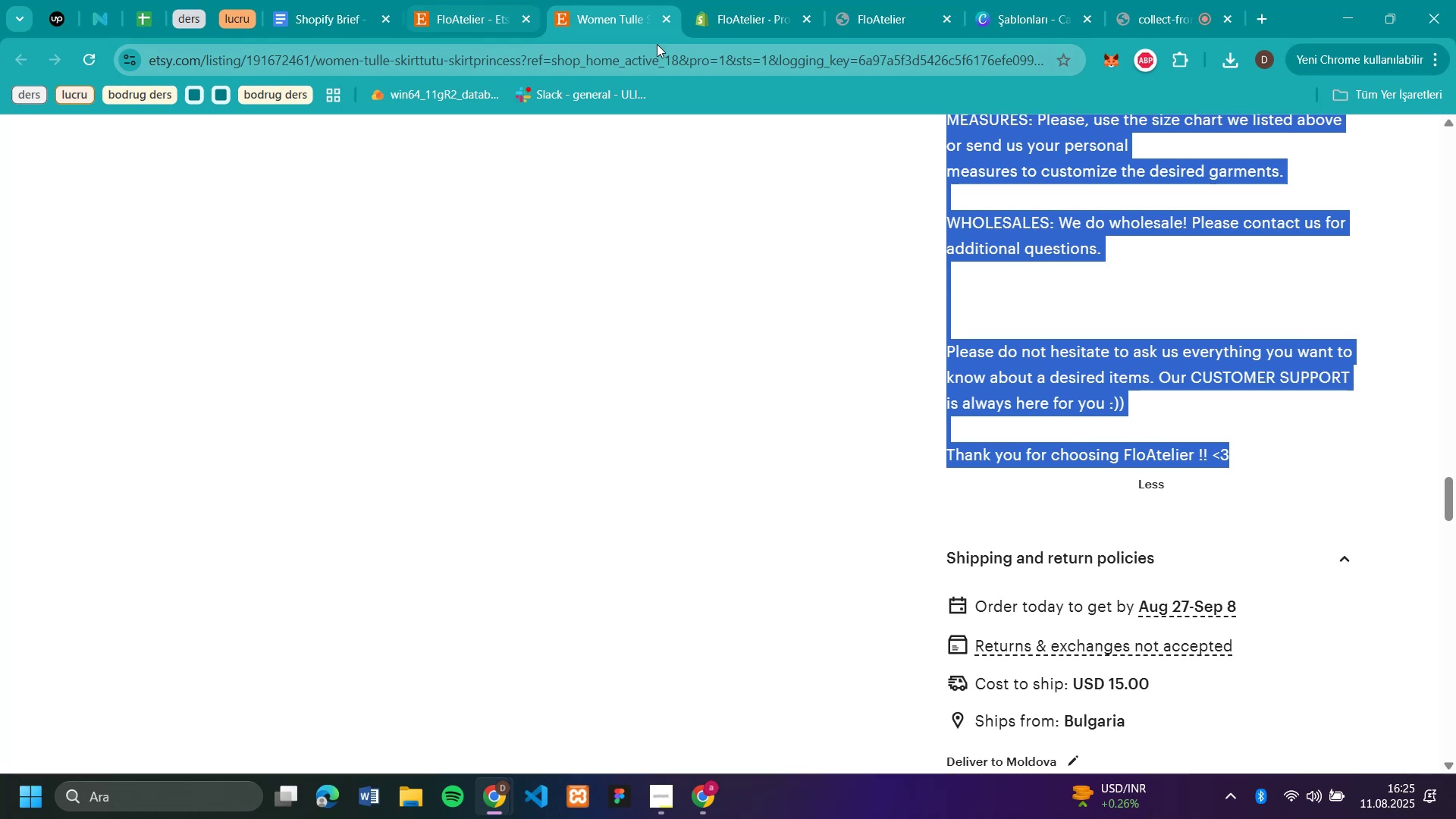 
left_click([761, 27])
 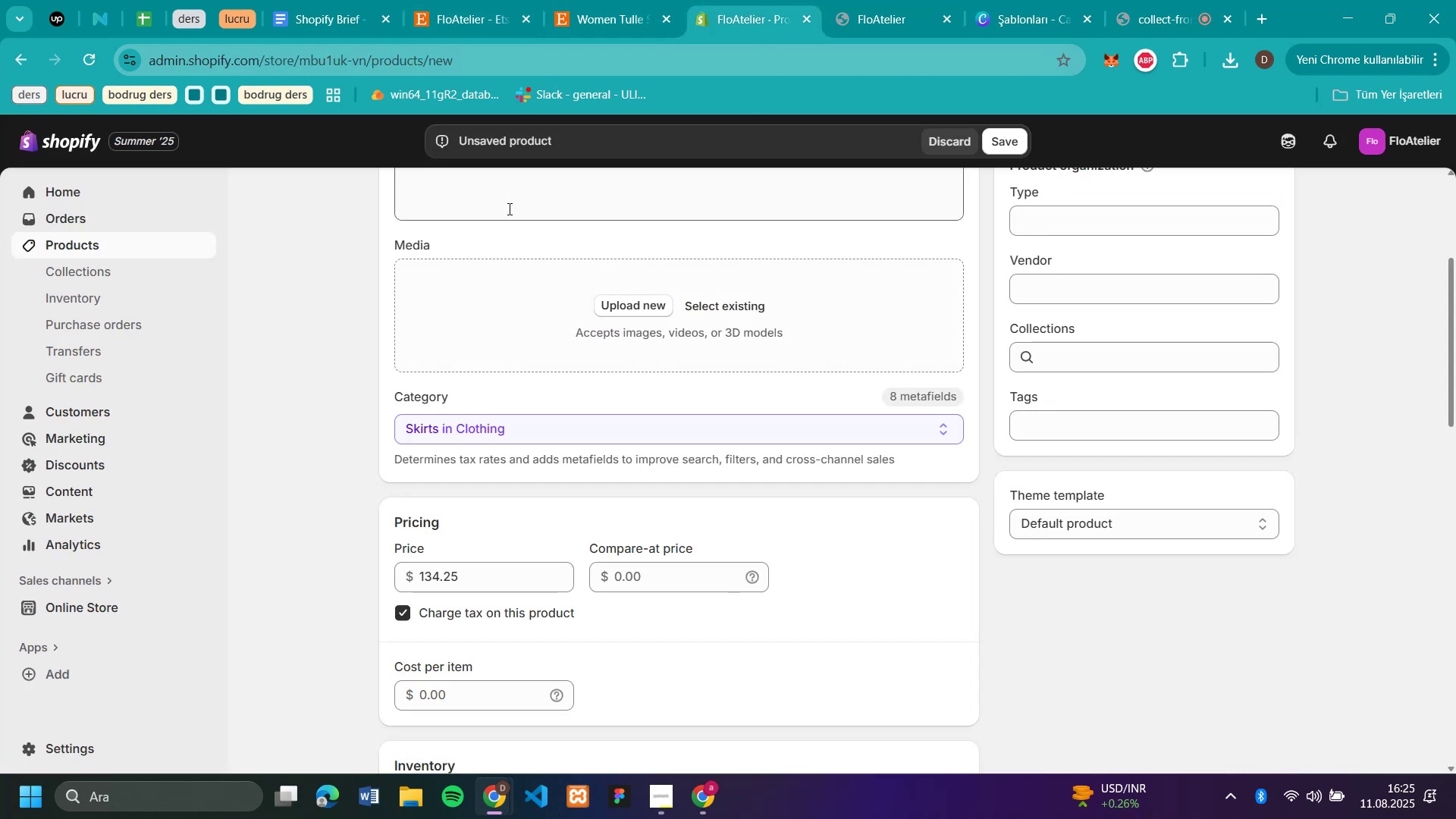 
left_click([508, 209])
 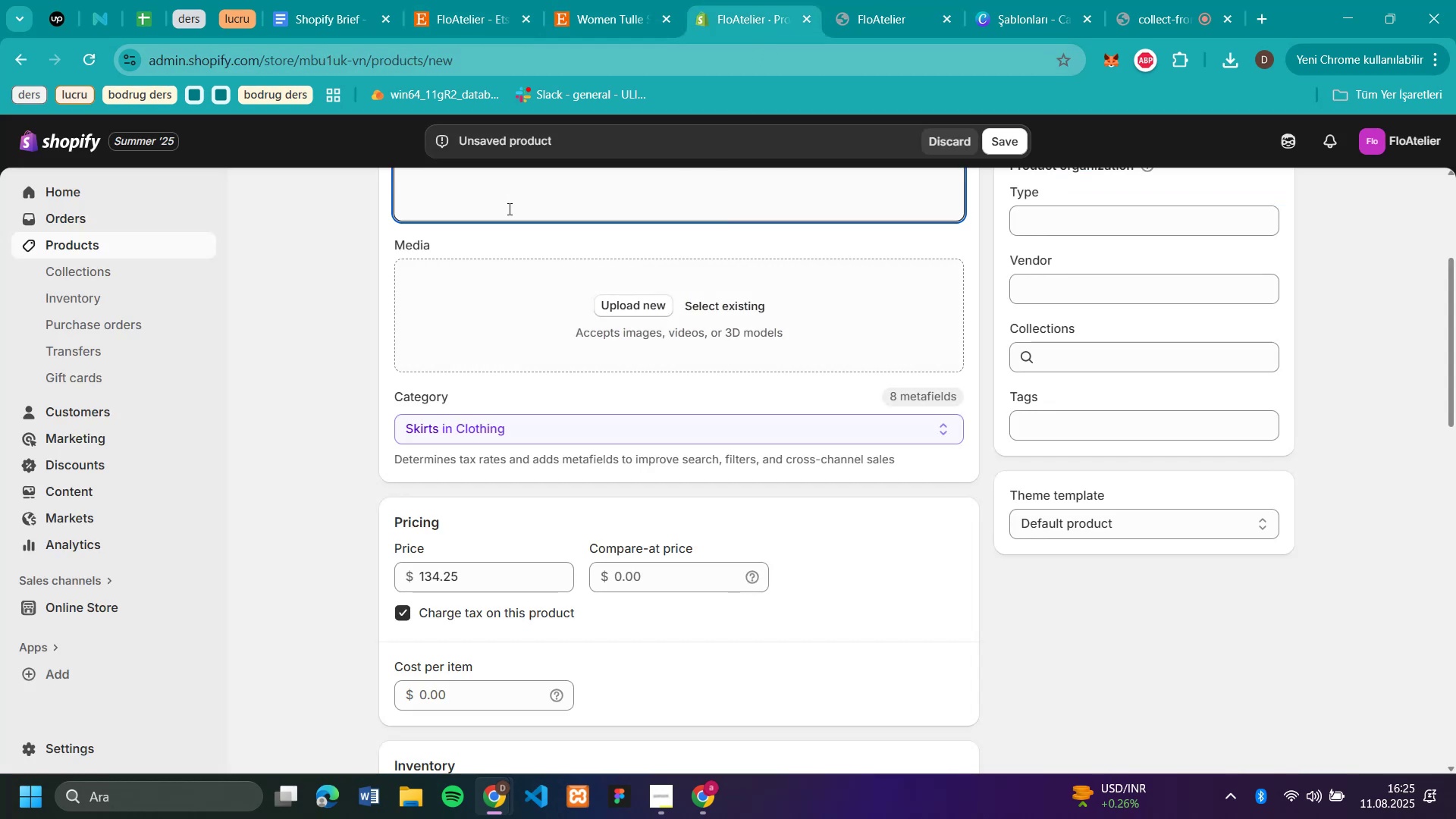 
key(Control+V)
 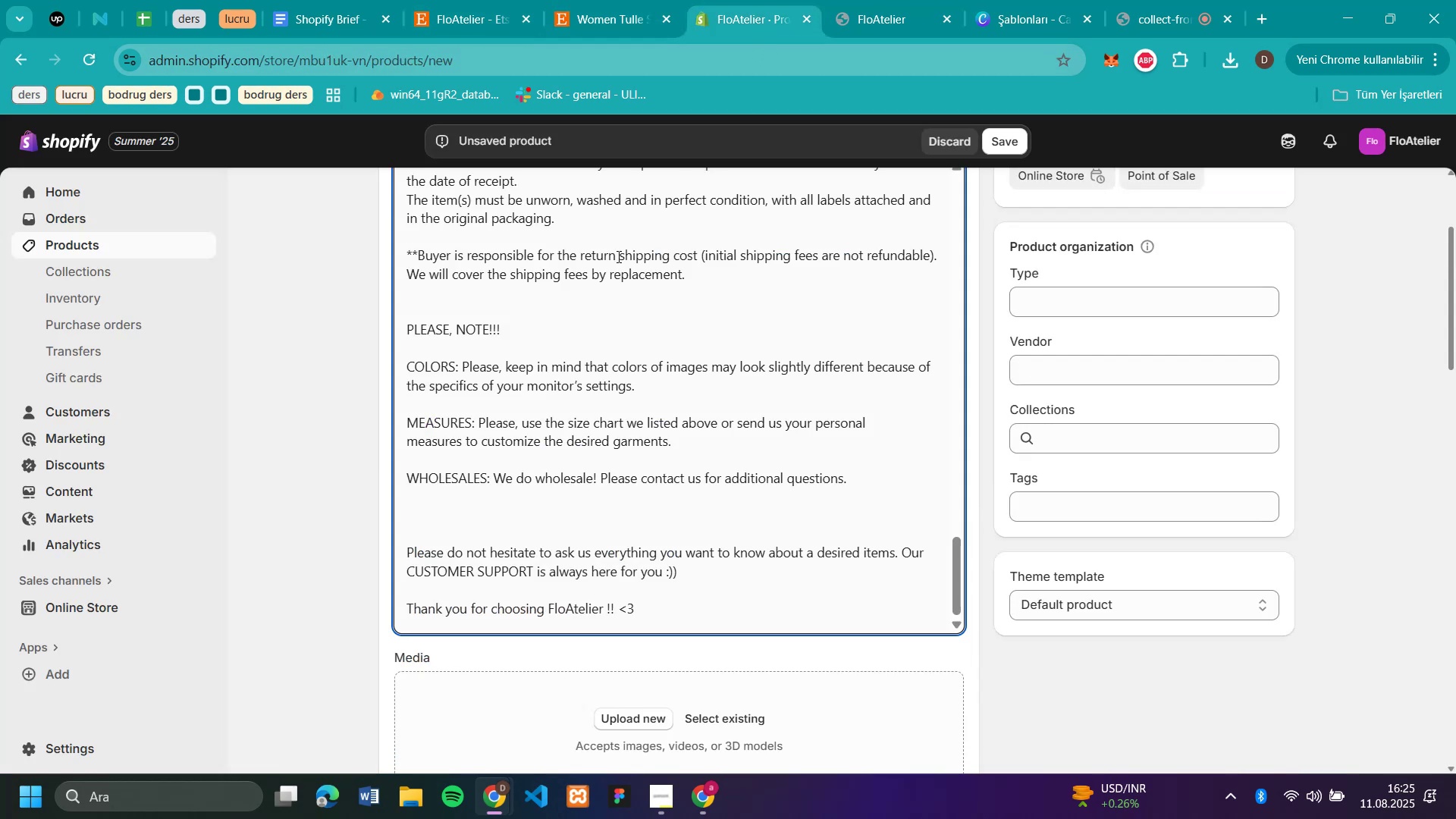 
scroll: coordinate [549, 538], scroll_direction: down, amount: 12.0
 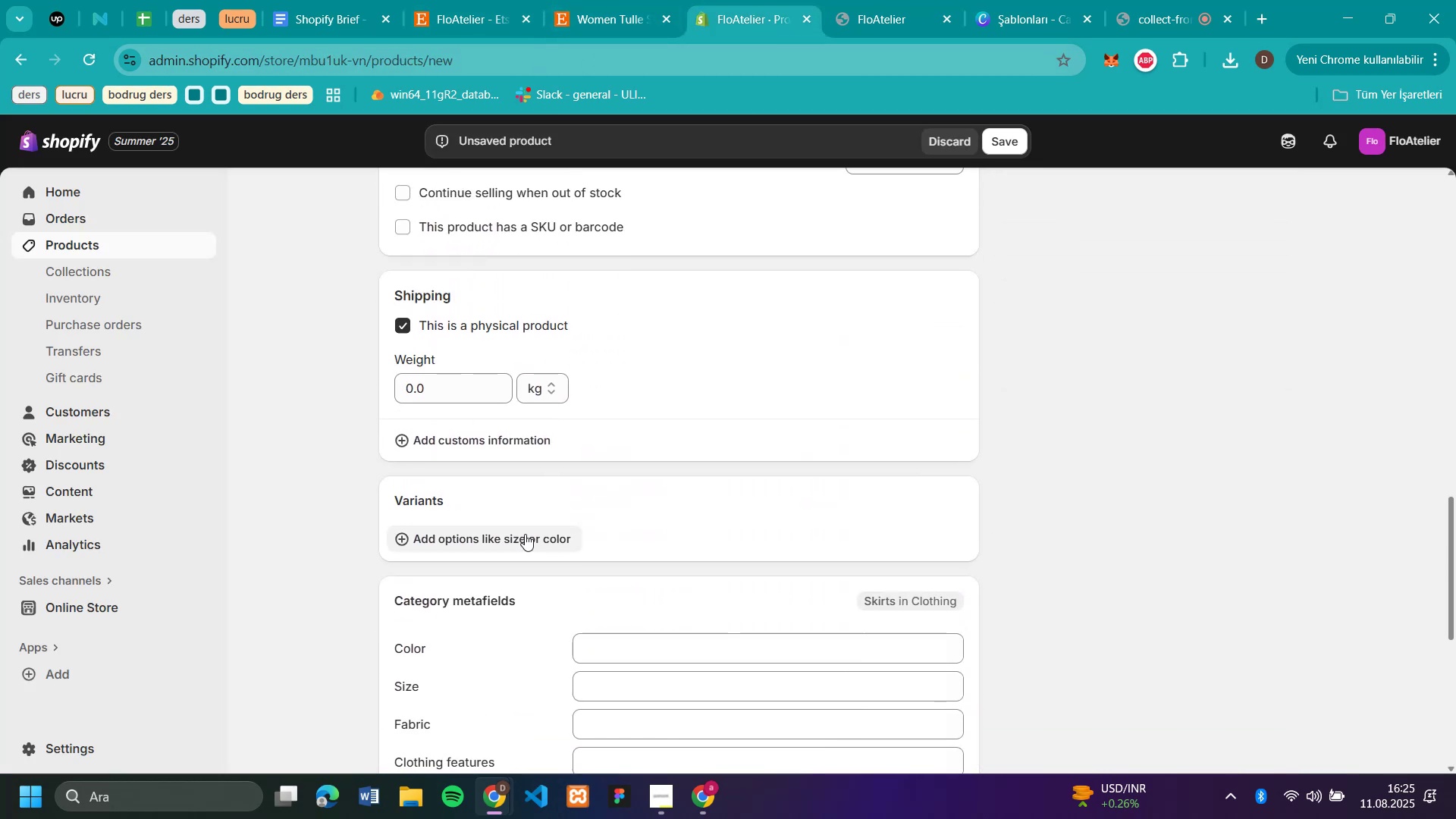 
left_click([524, 534])
 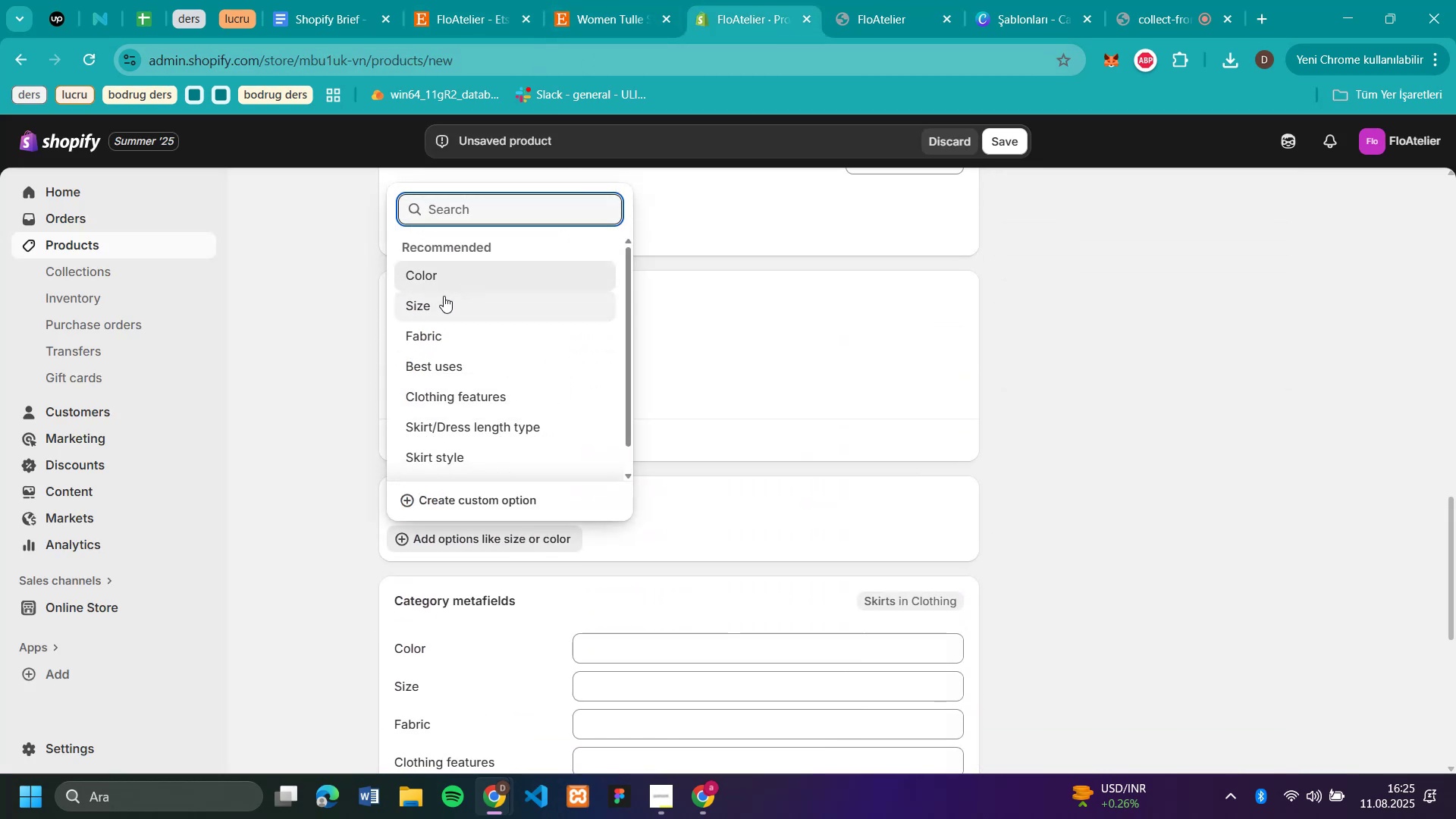 
left_click([442, 300])
 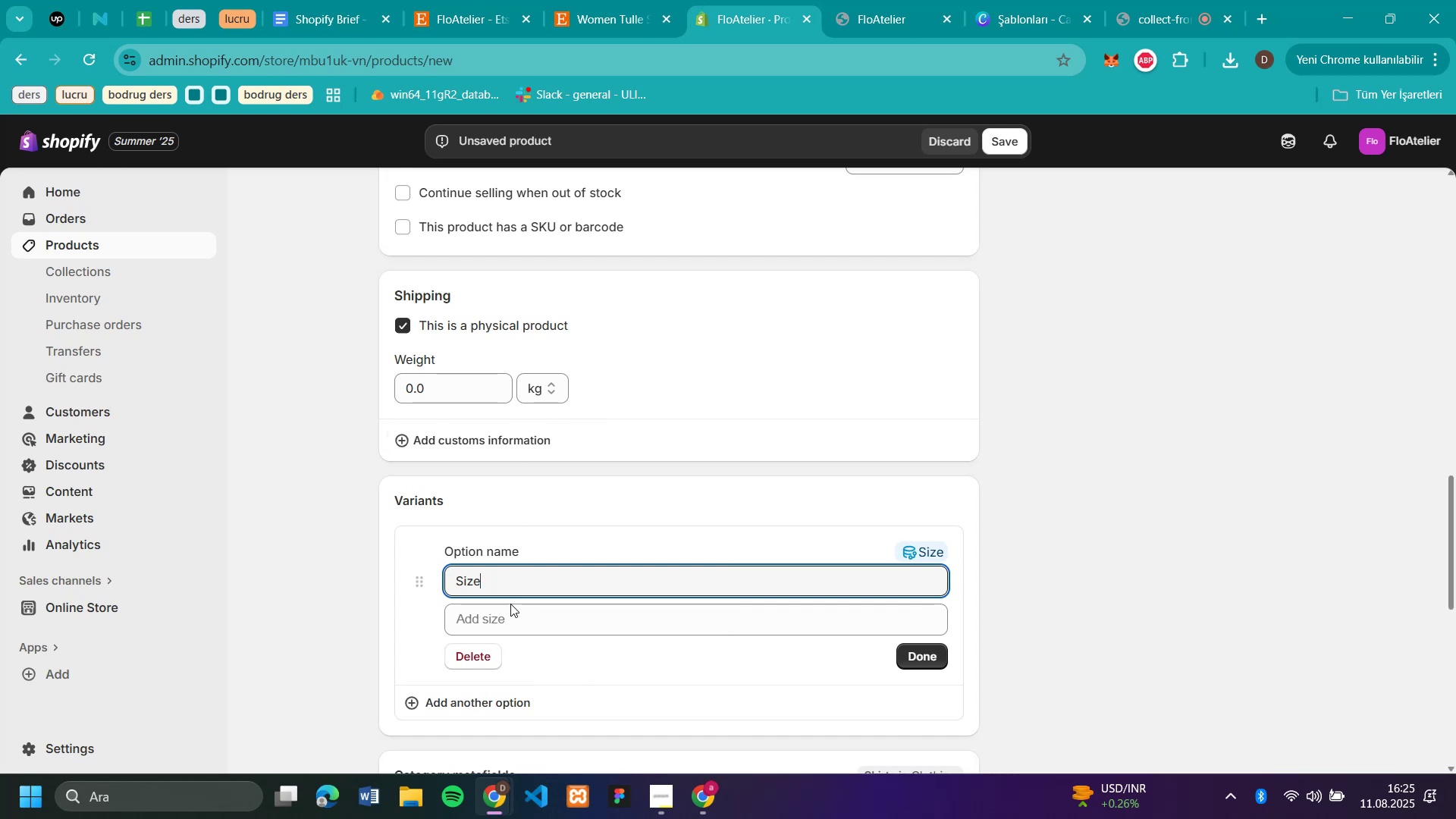 
left_click([511, 613])
 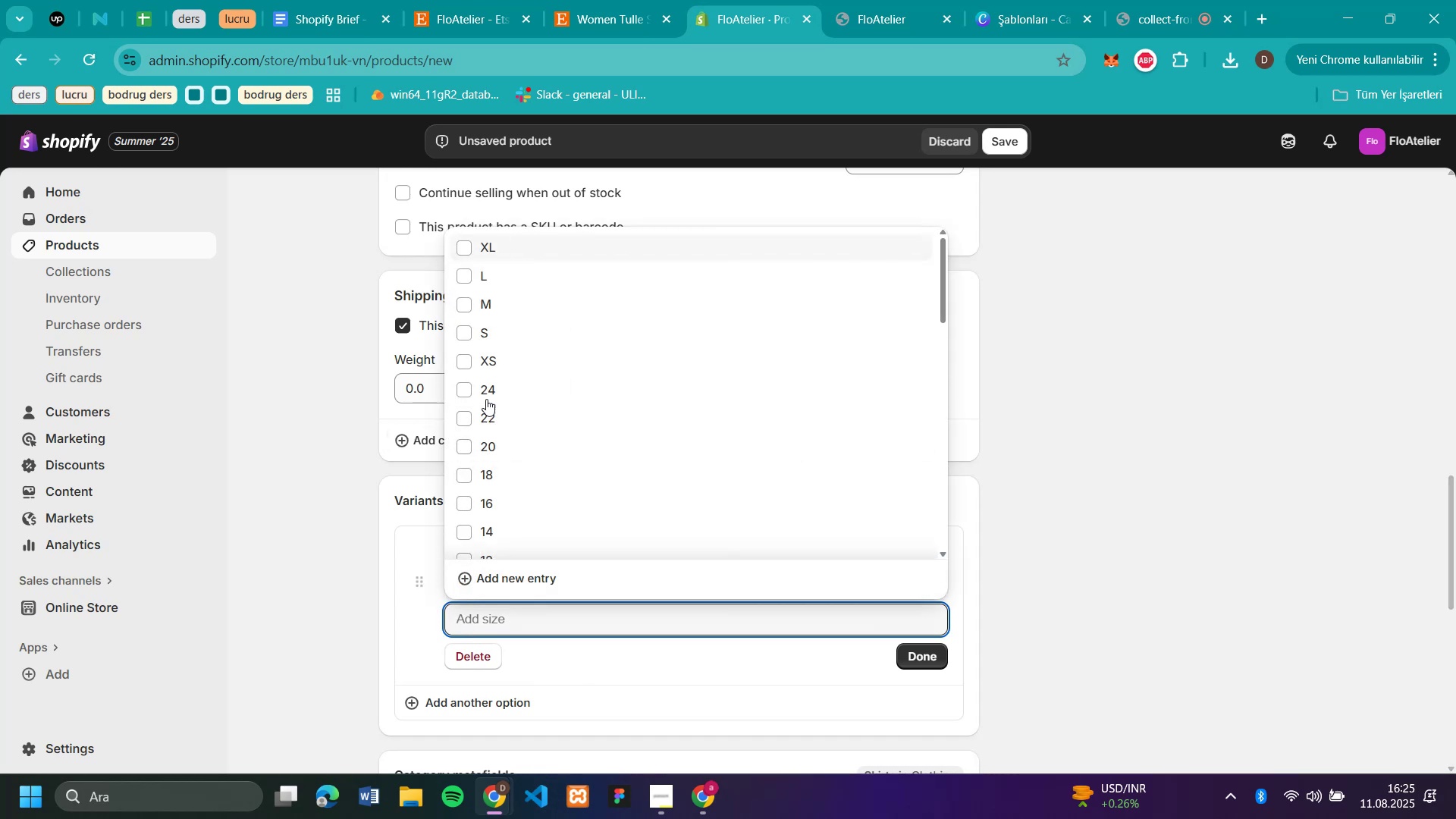 
scroll: coordinate [507, 378], scroll_direction: up, amount: 4.0
 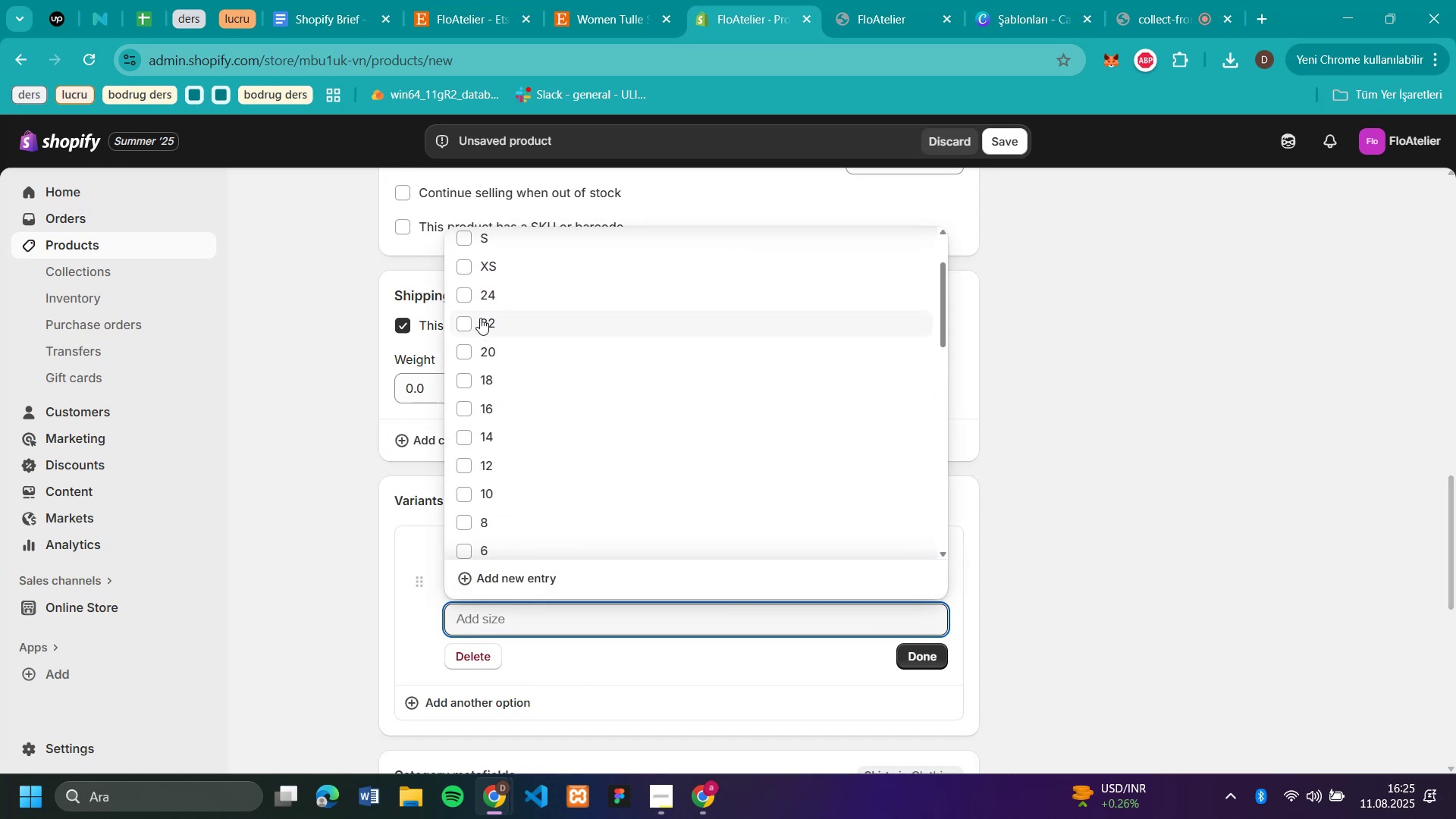 
scroll: coordinate [497, 337], scroll_direction: down, amount: 3.0
 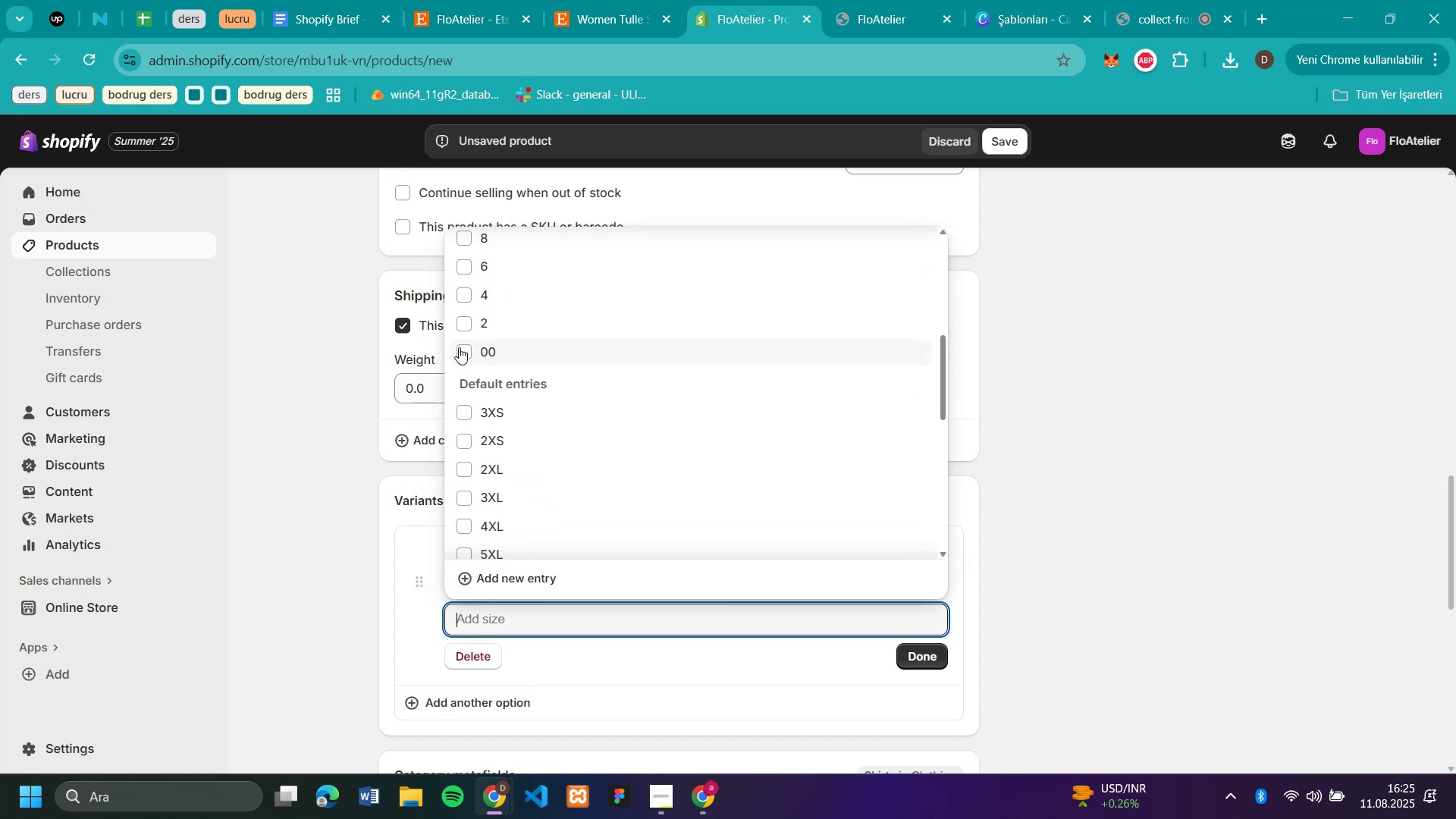 
left_click([459, 347])
 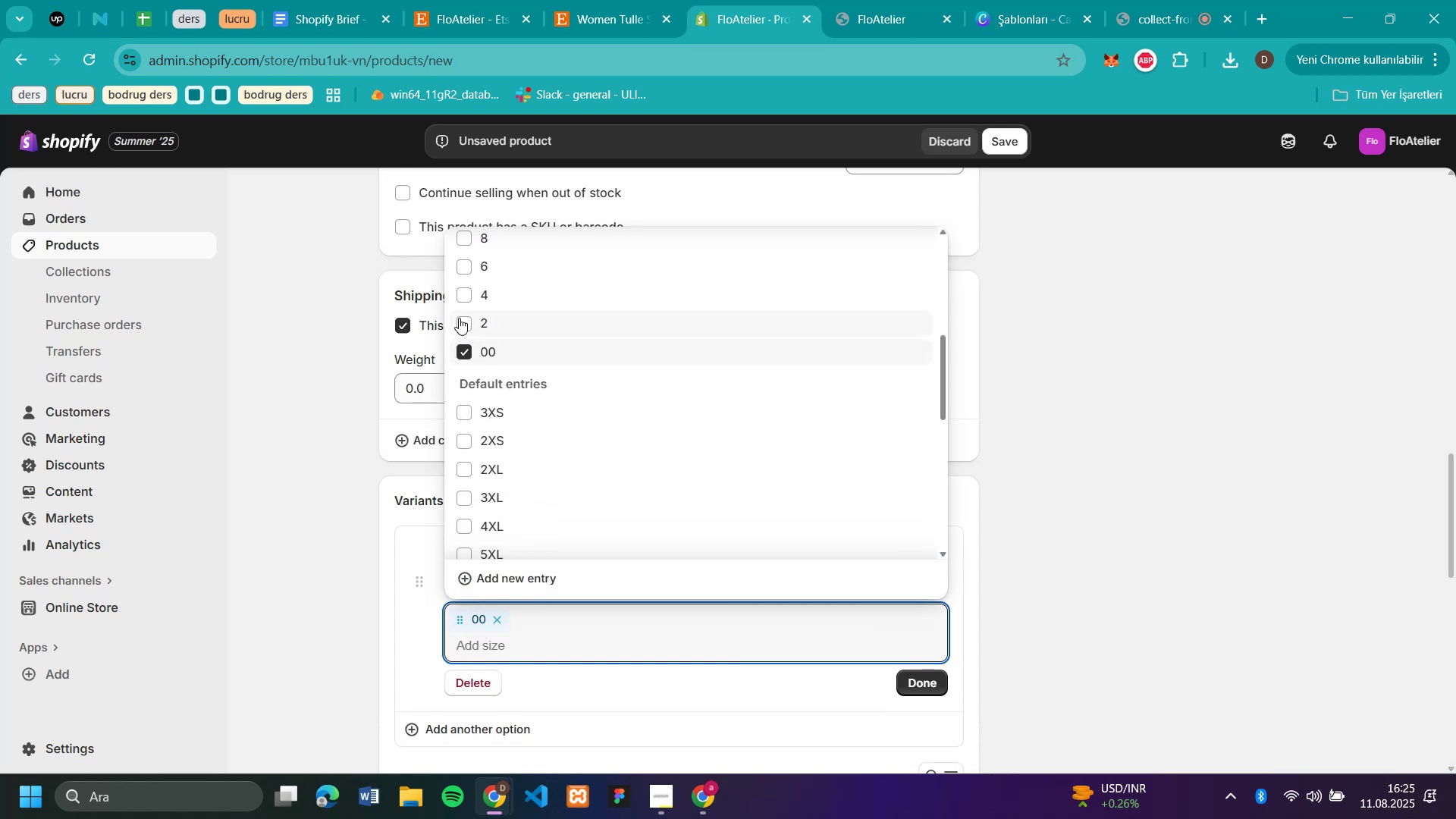 
left_click([459, 318])
 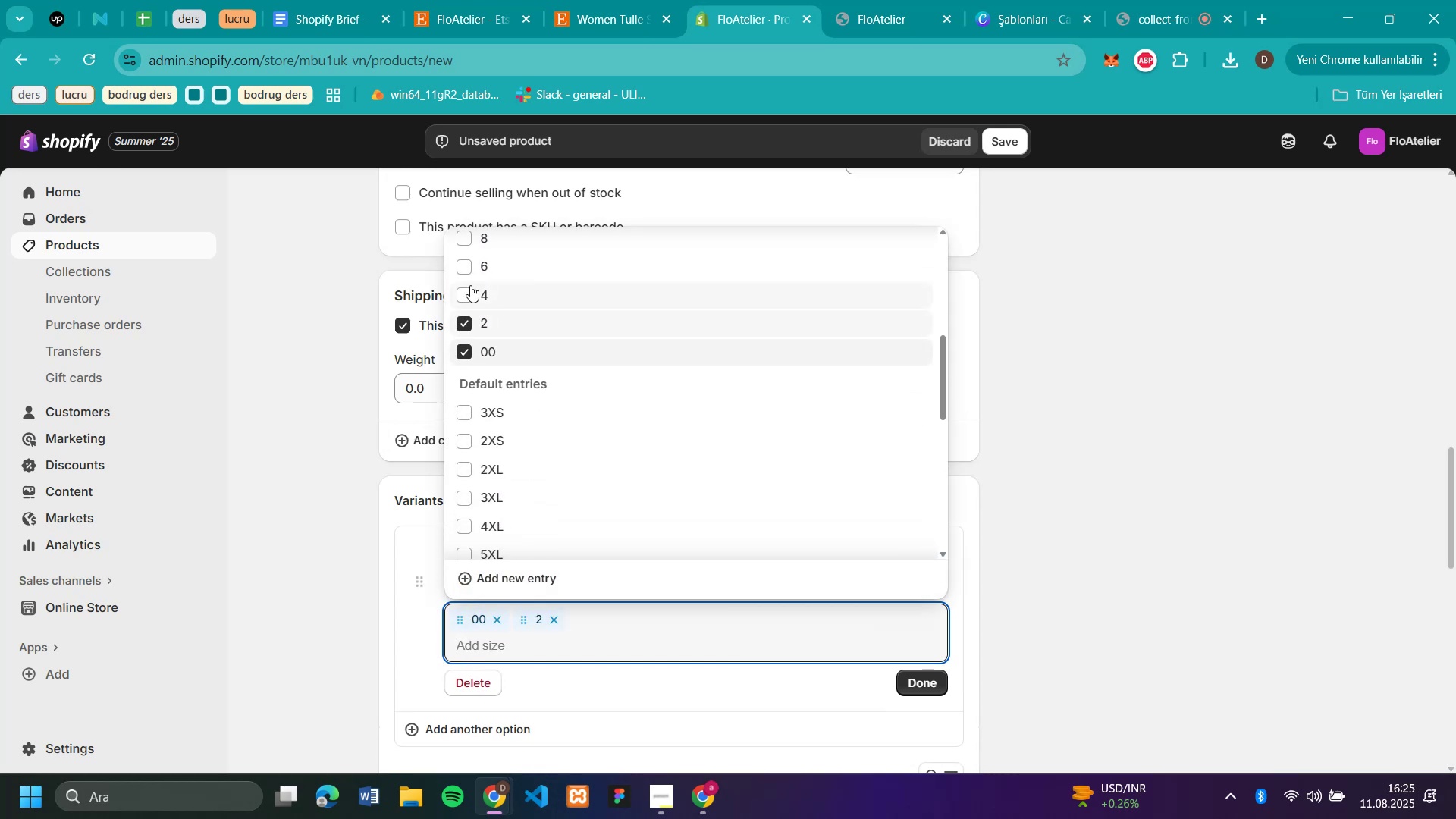 
left_click([470, 284])
 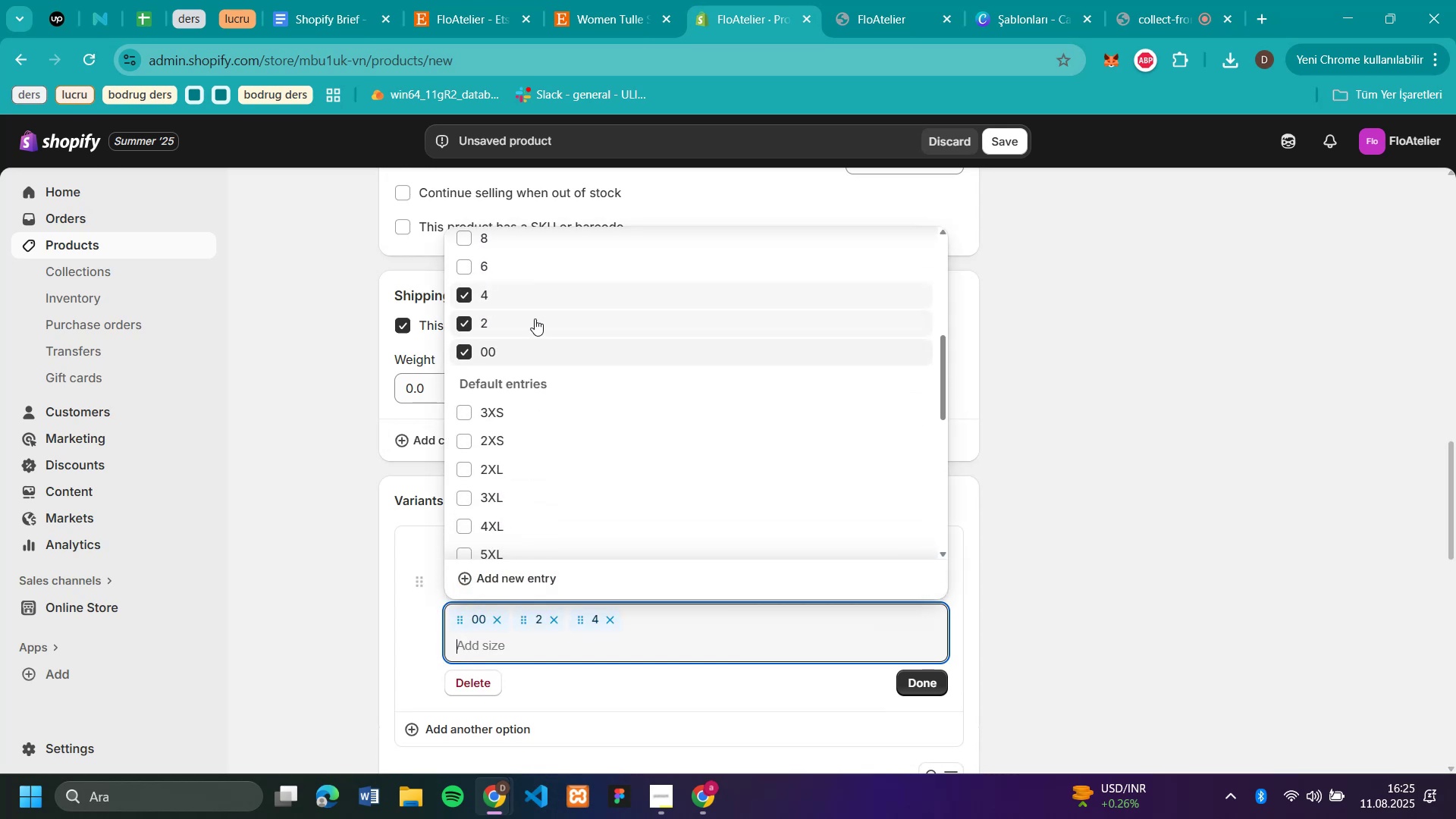 
scroll: coordinate [535, 318], scroll_direction: up, amount: 1.0
 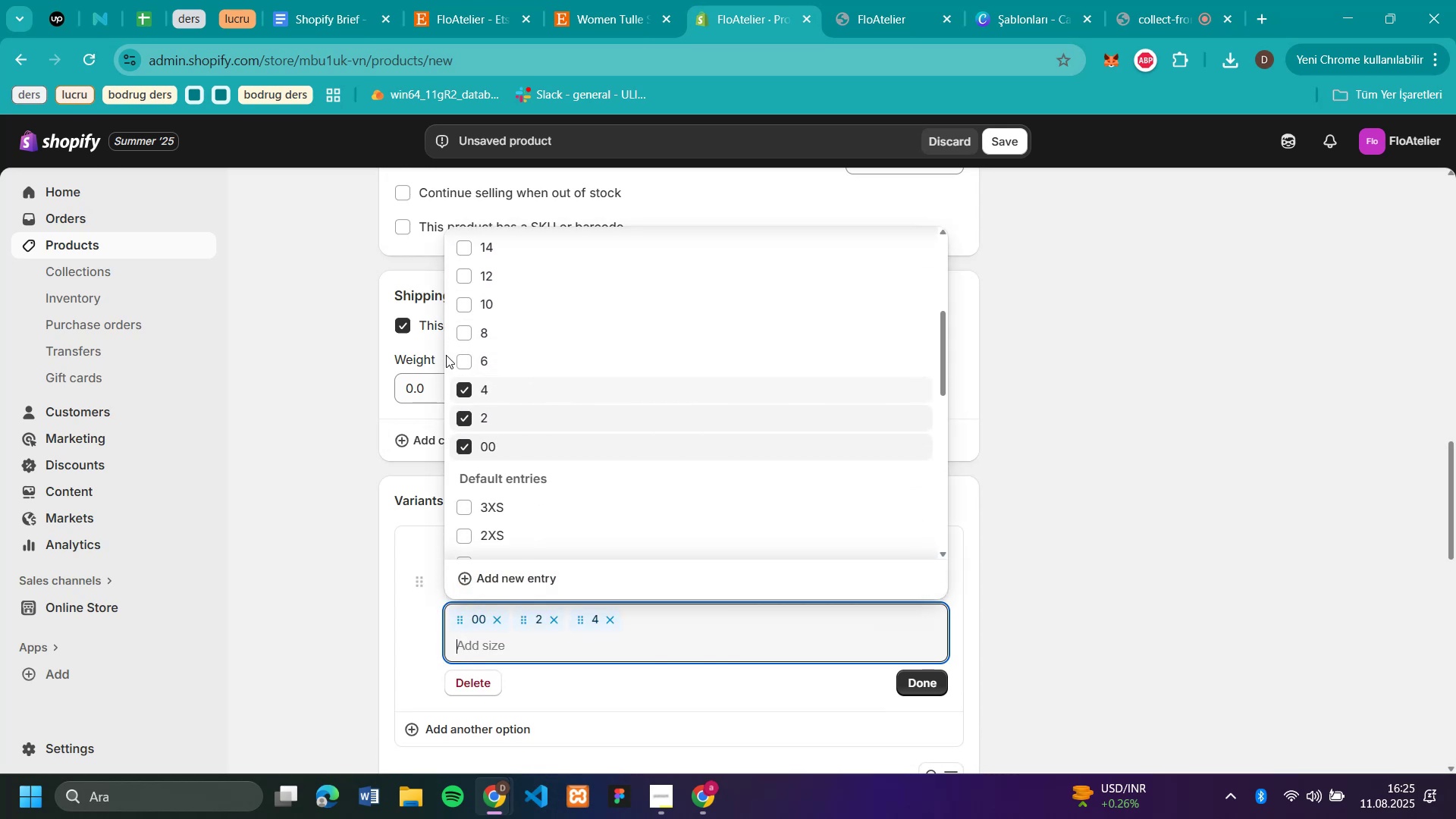 
left_click([463, 358])
 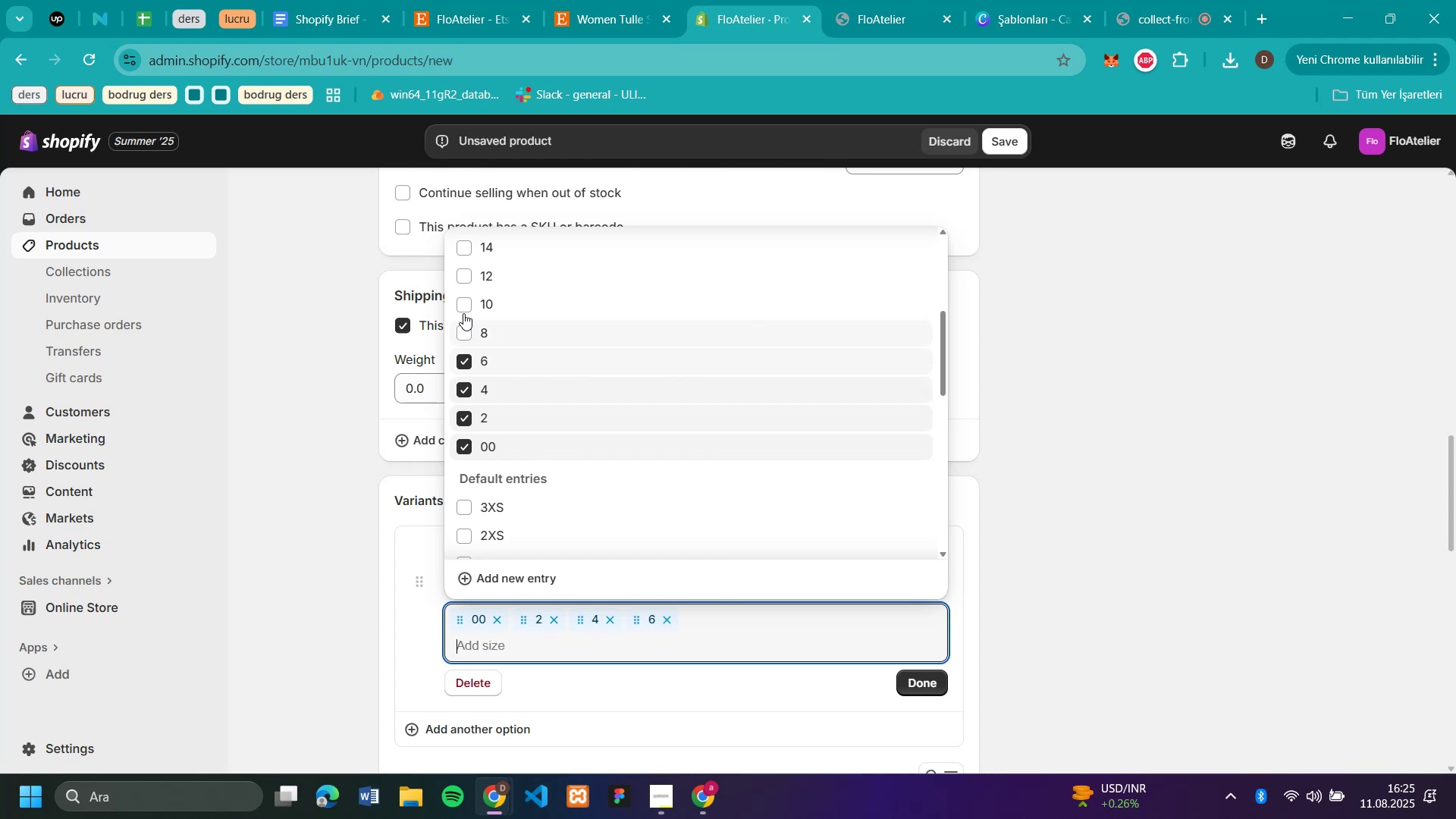 
double_click([463, 302])
 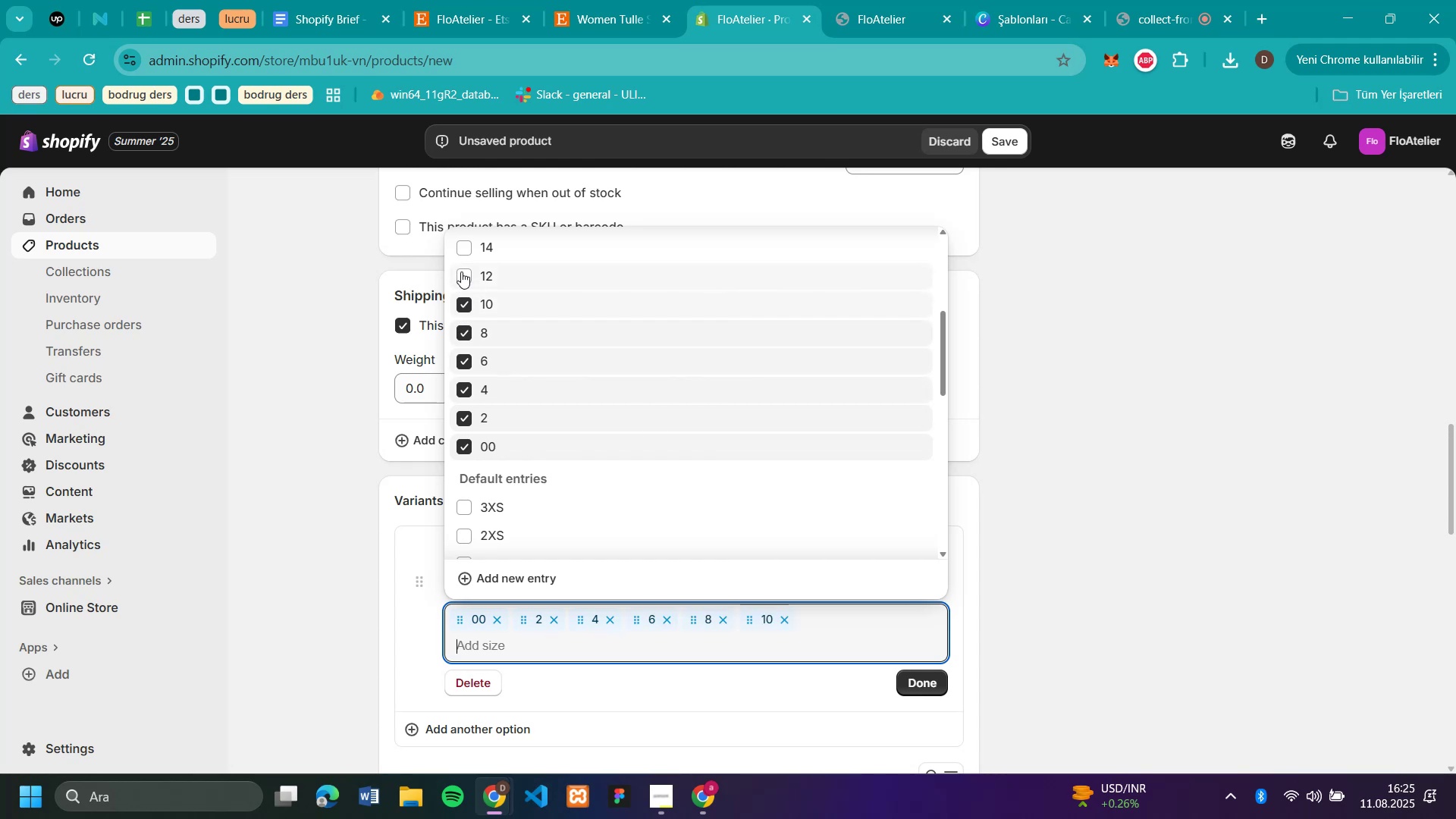 
triple_click([461, 271])
 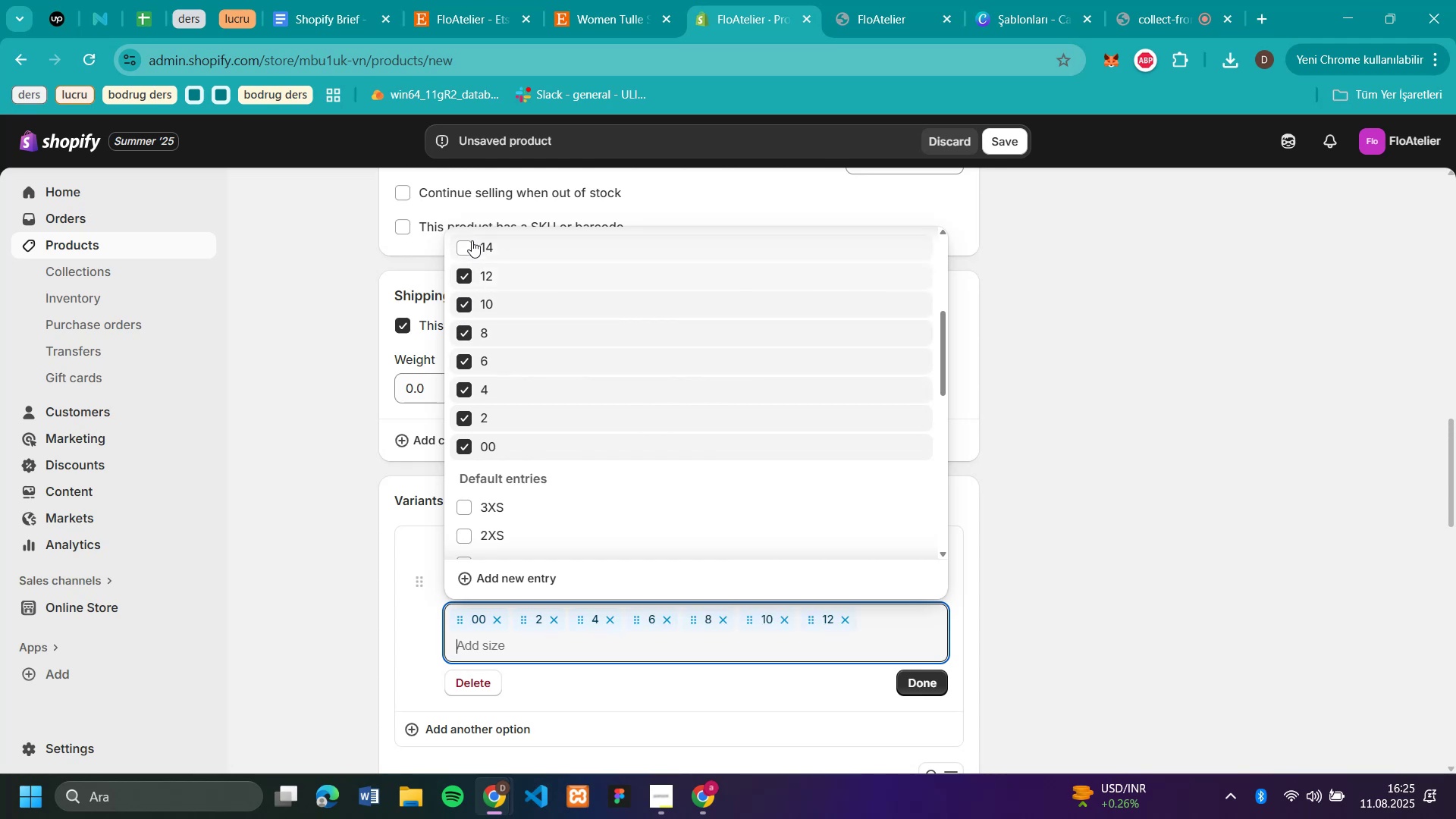 
left_click([472, 239])
 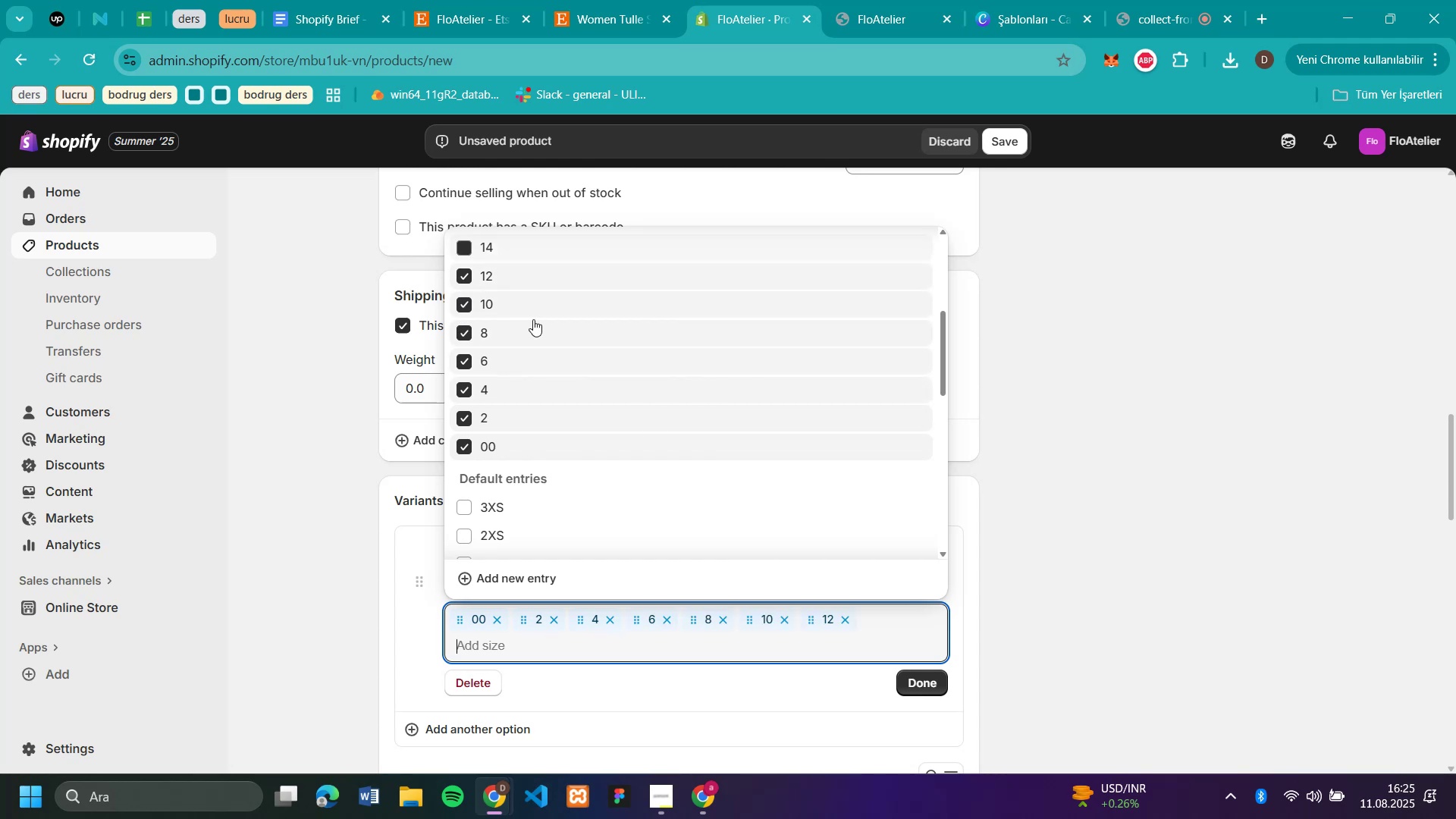 
scroll: coordinate [553, 337], scroll_direction: up, amount: 2.0
 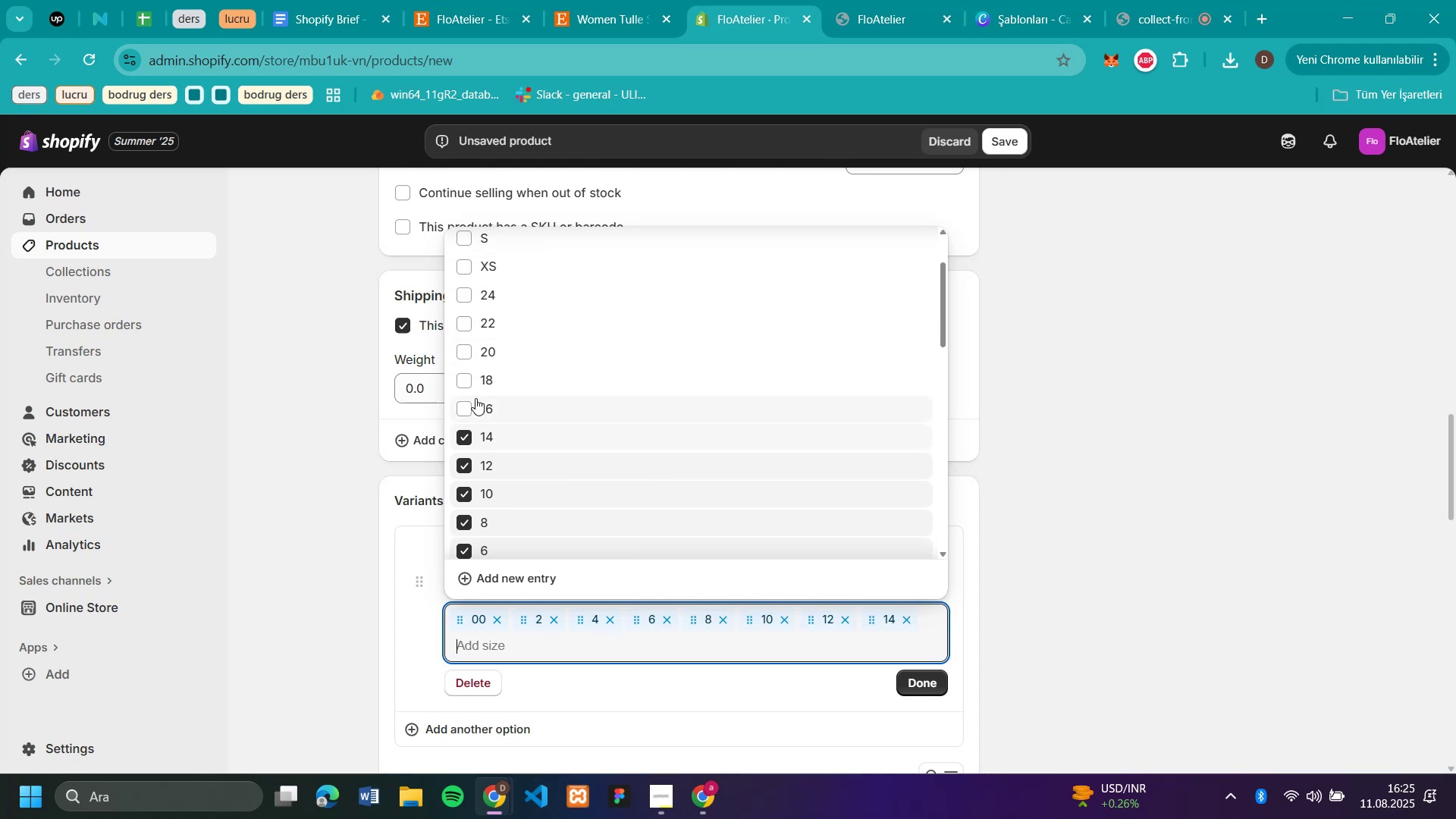 
left_click([475, 398])
 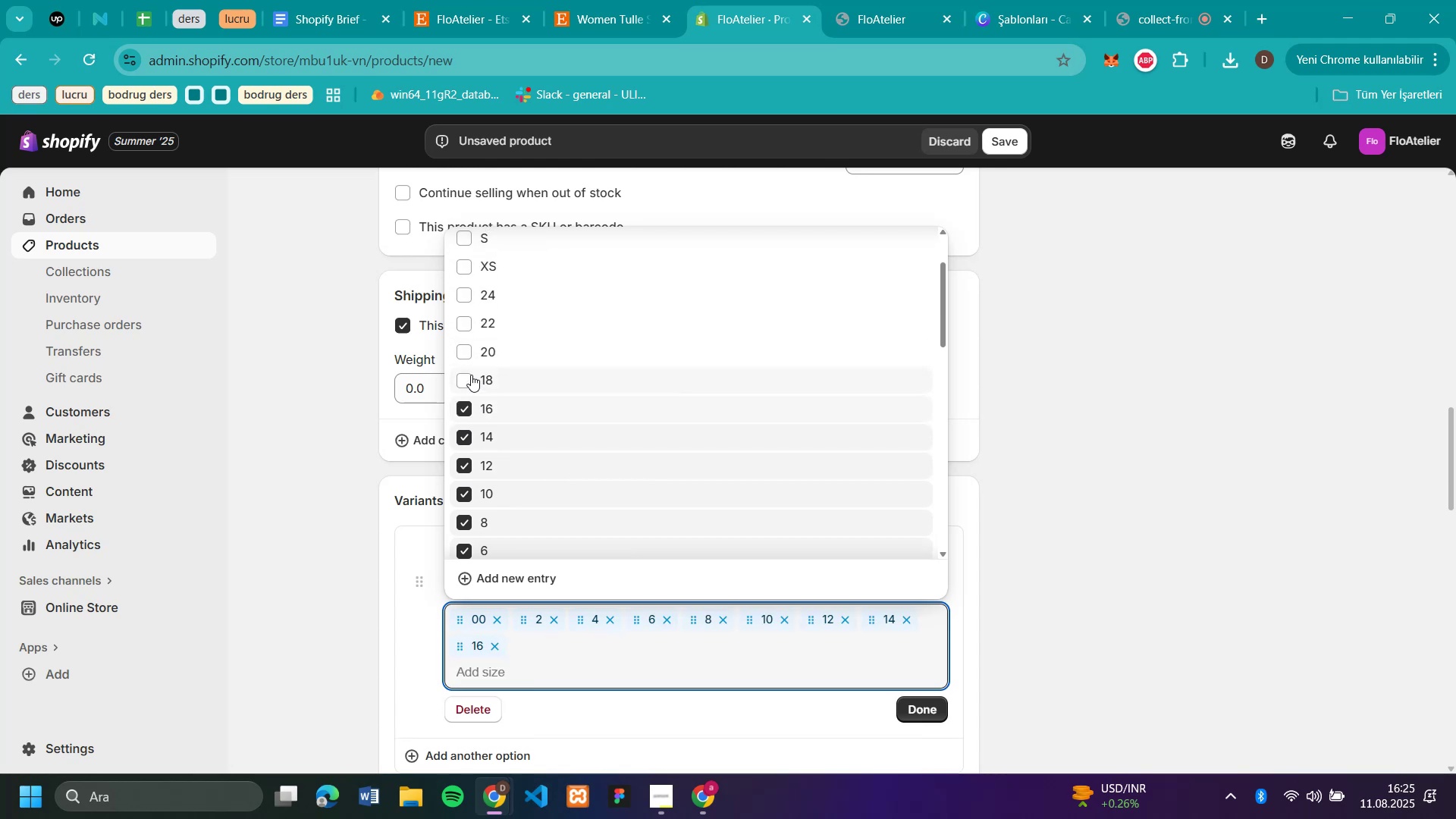 
left_click([469, 374])
 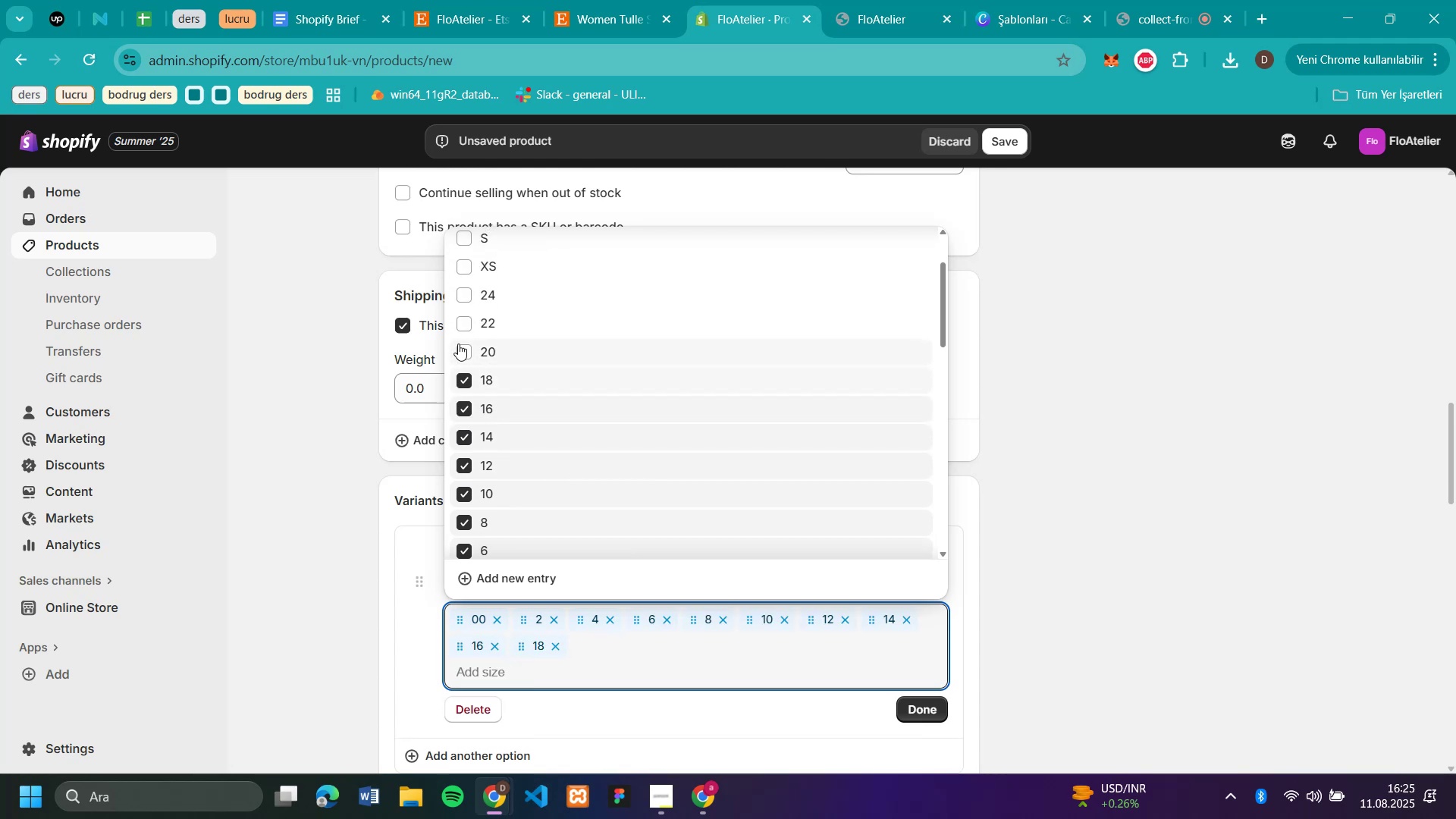 
left_click([458, 344])
 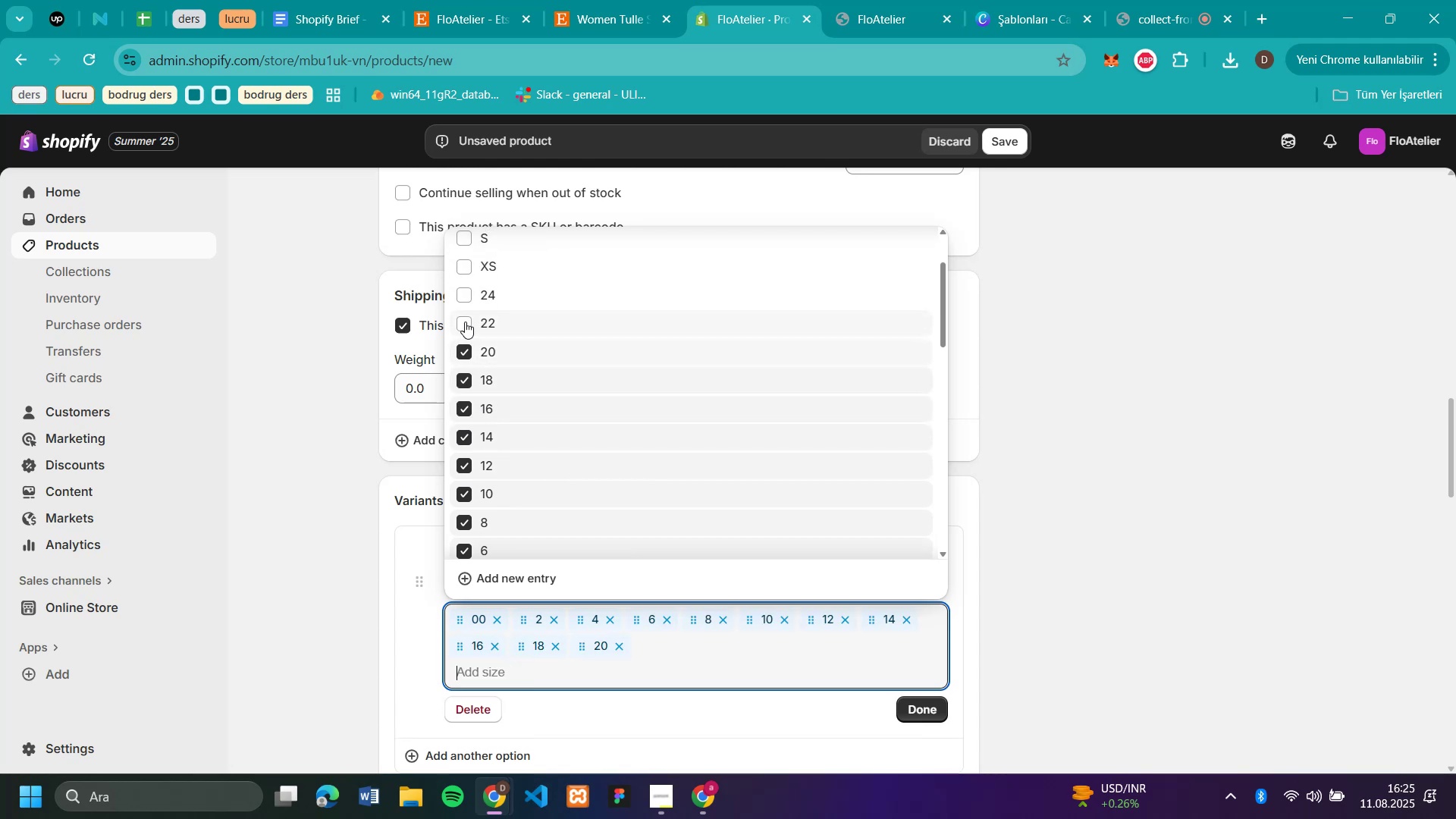 
left_click([465, 322])
 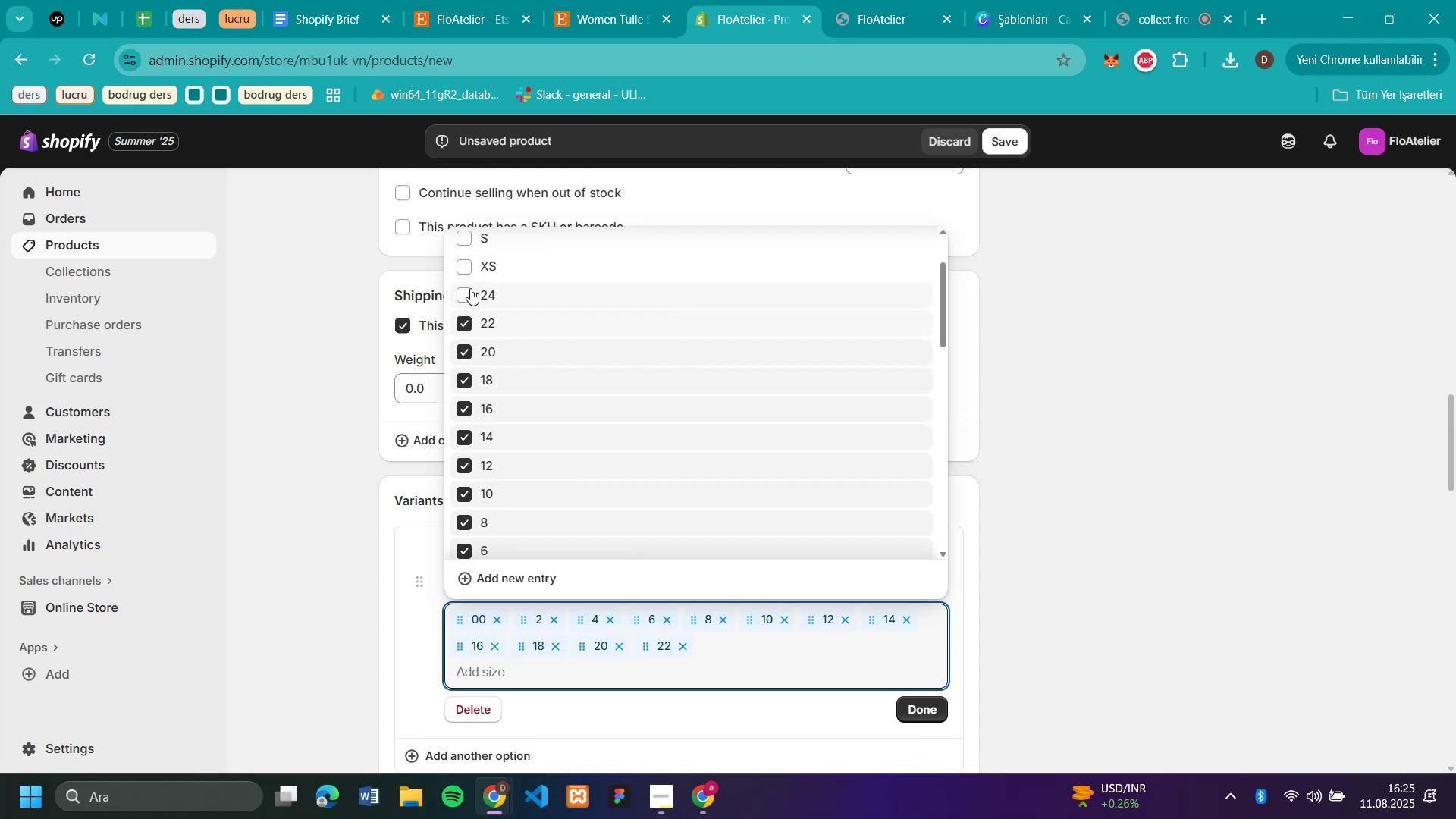 
left_click([470, 288])
 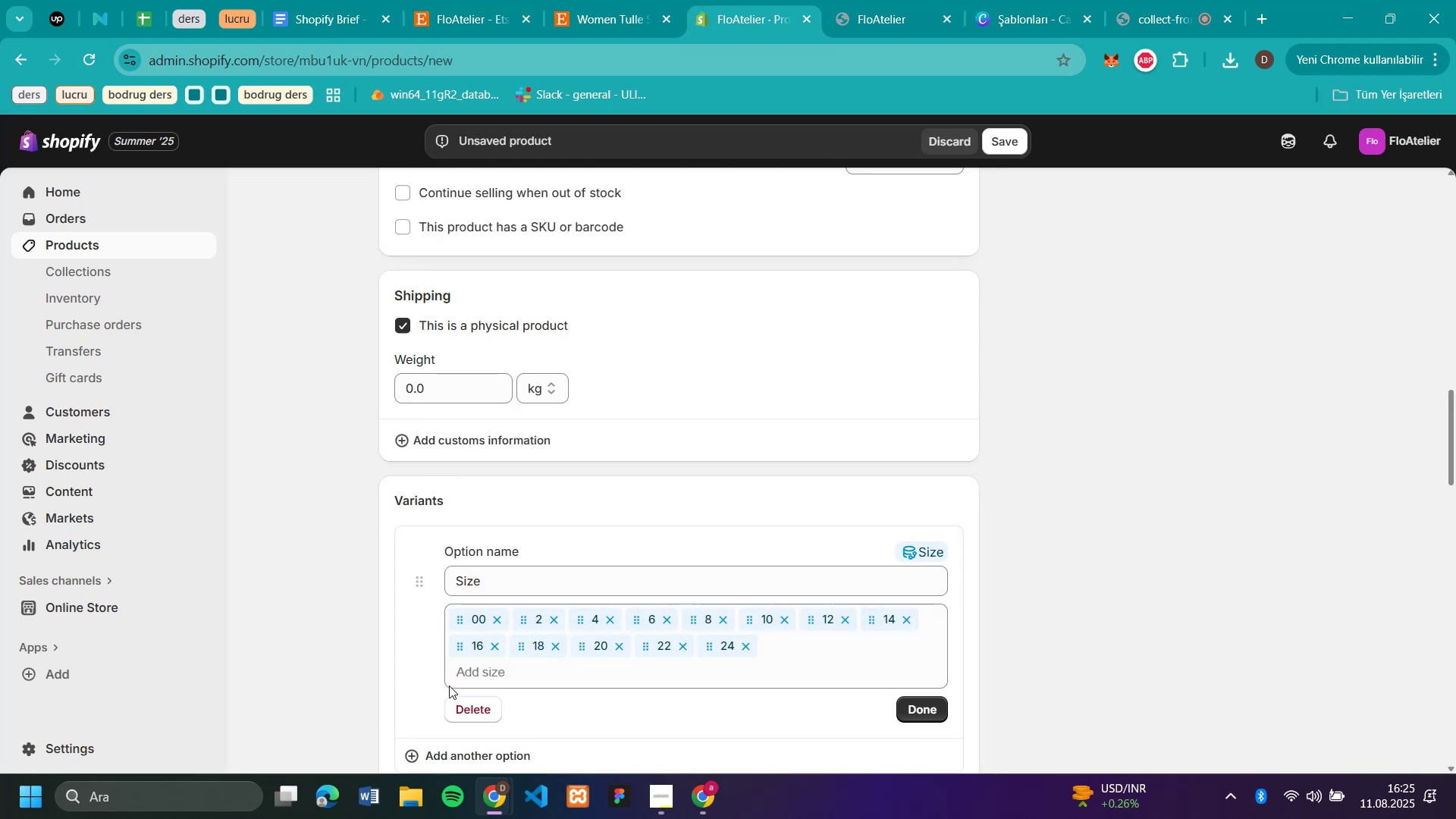 
left_click([911, 708])
 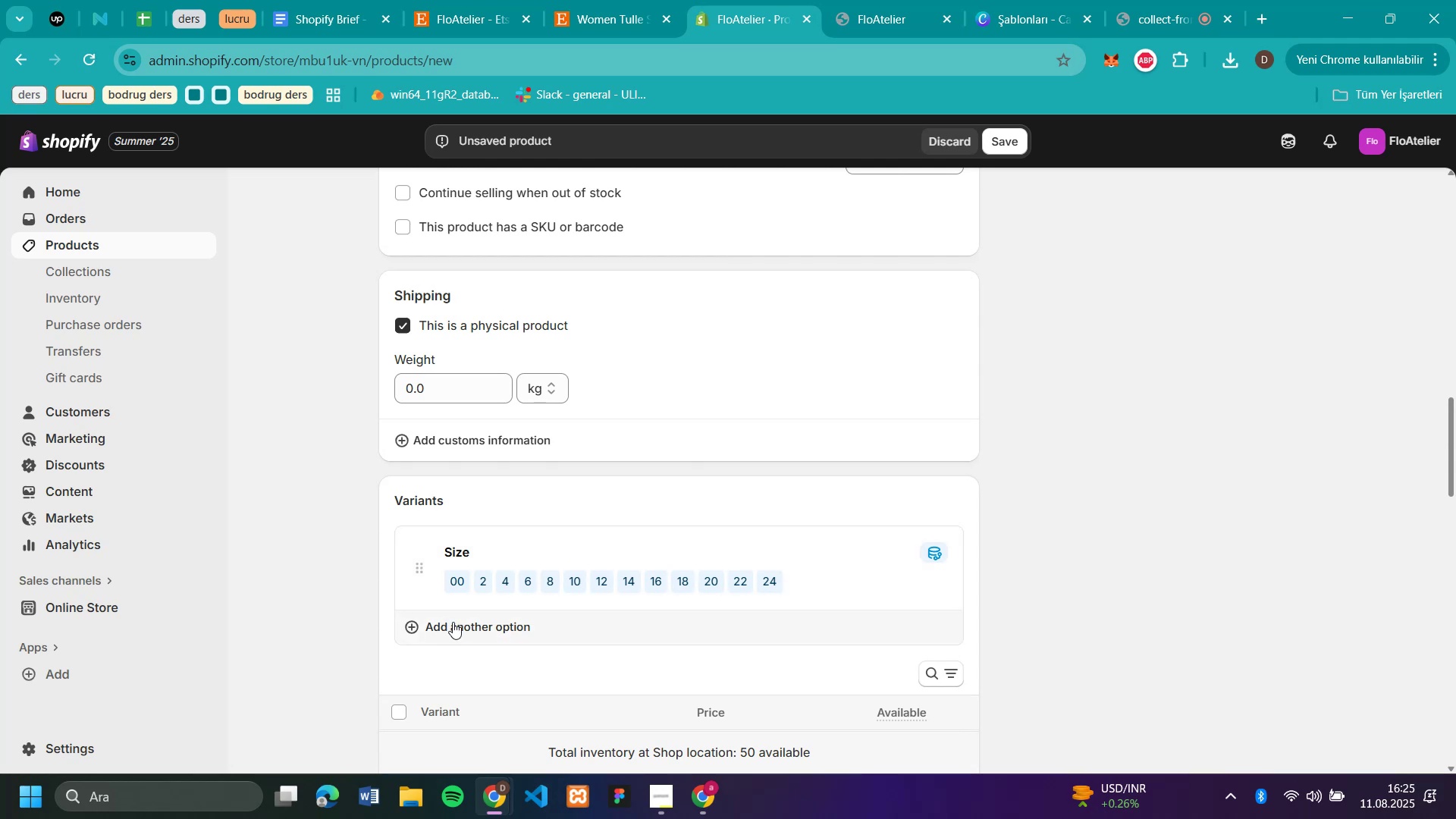 
left_click([454, 623])
 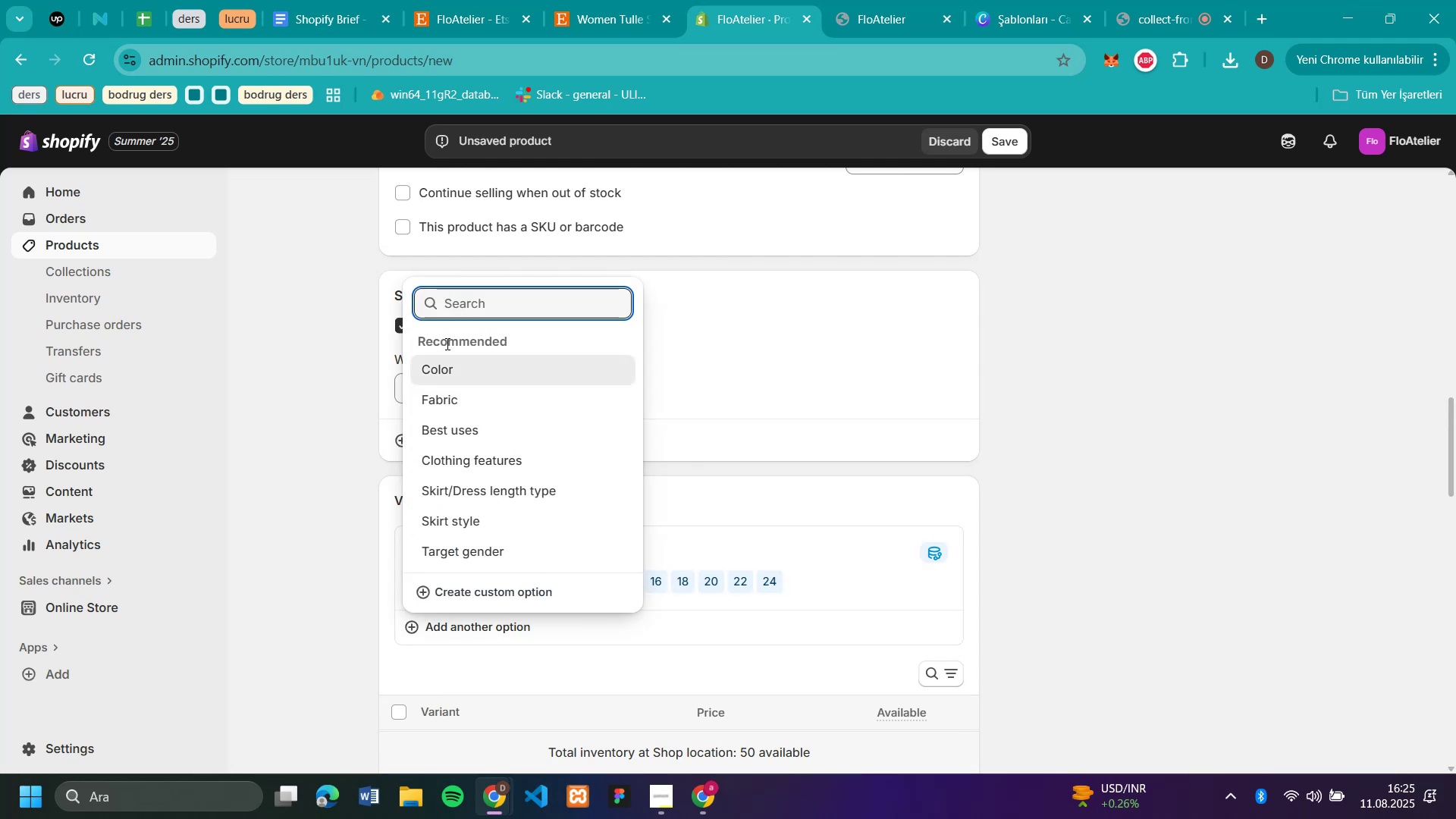 
left_click([450, 363])
 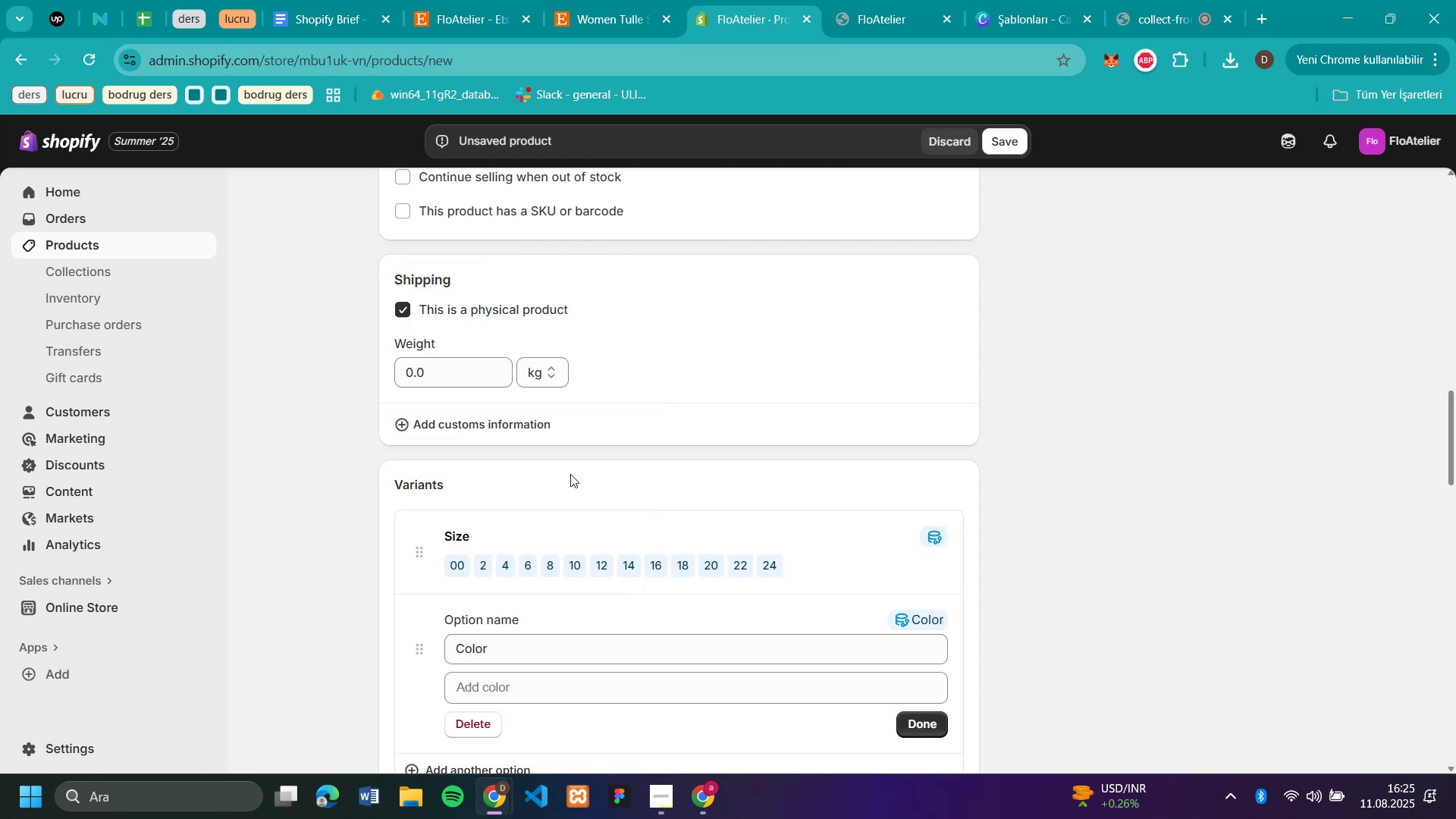 
scroll: coordinate [568, 485], scroll_direction: down, amount: 1.0
 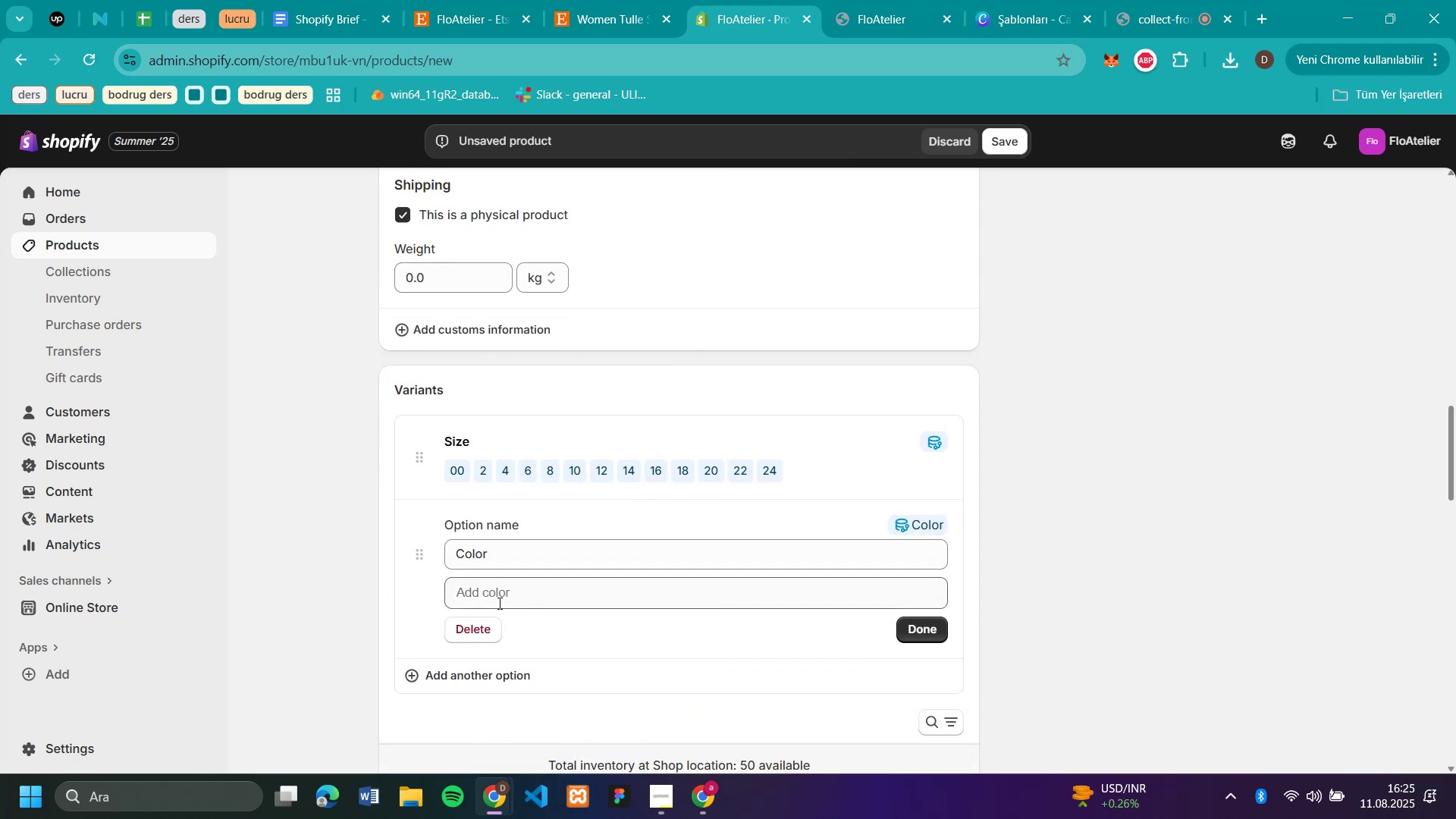 
left_click([498, 603])
 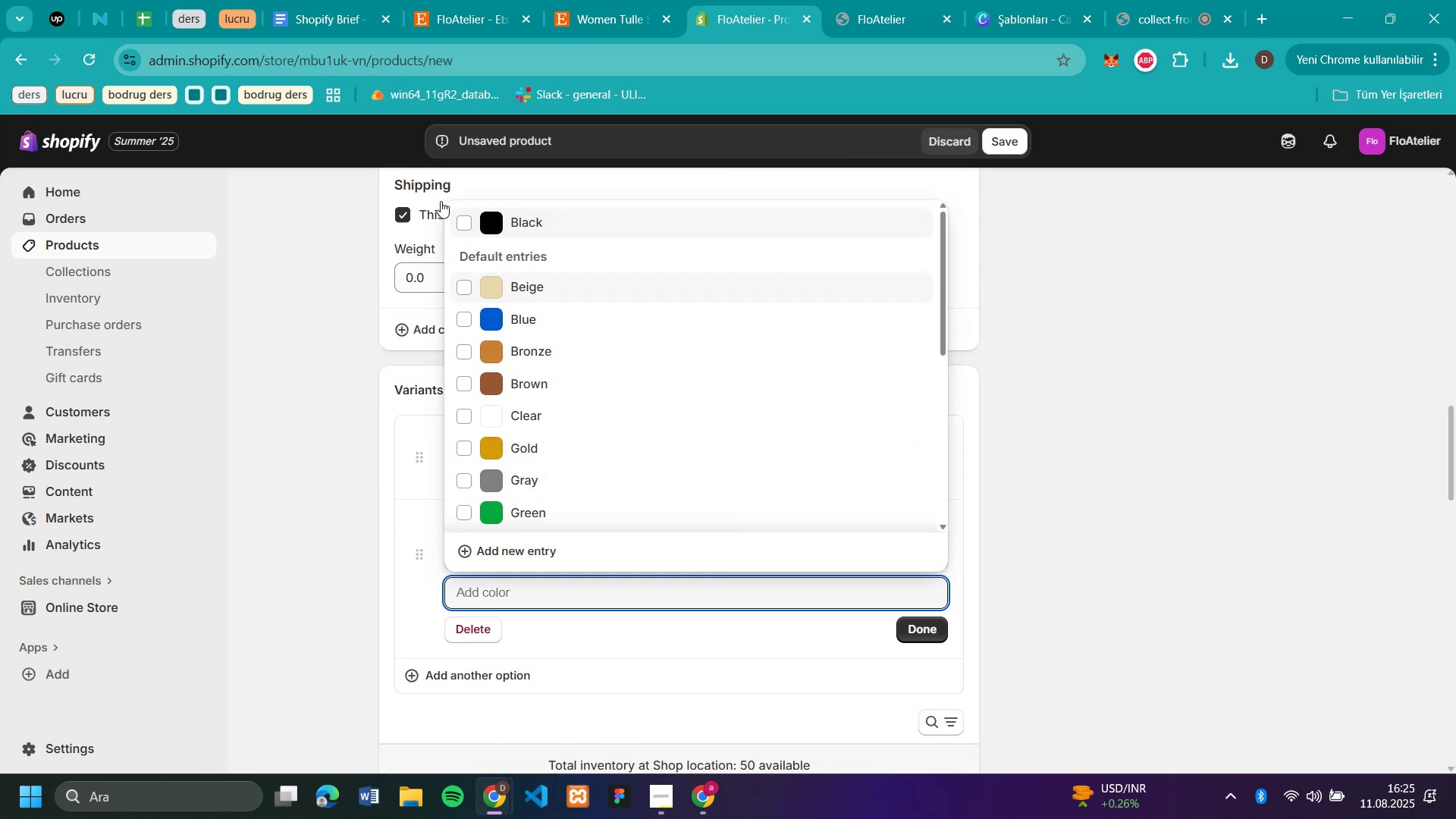 
left_click([470, 222])
 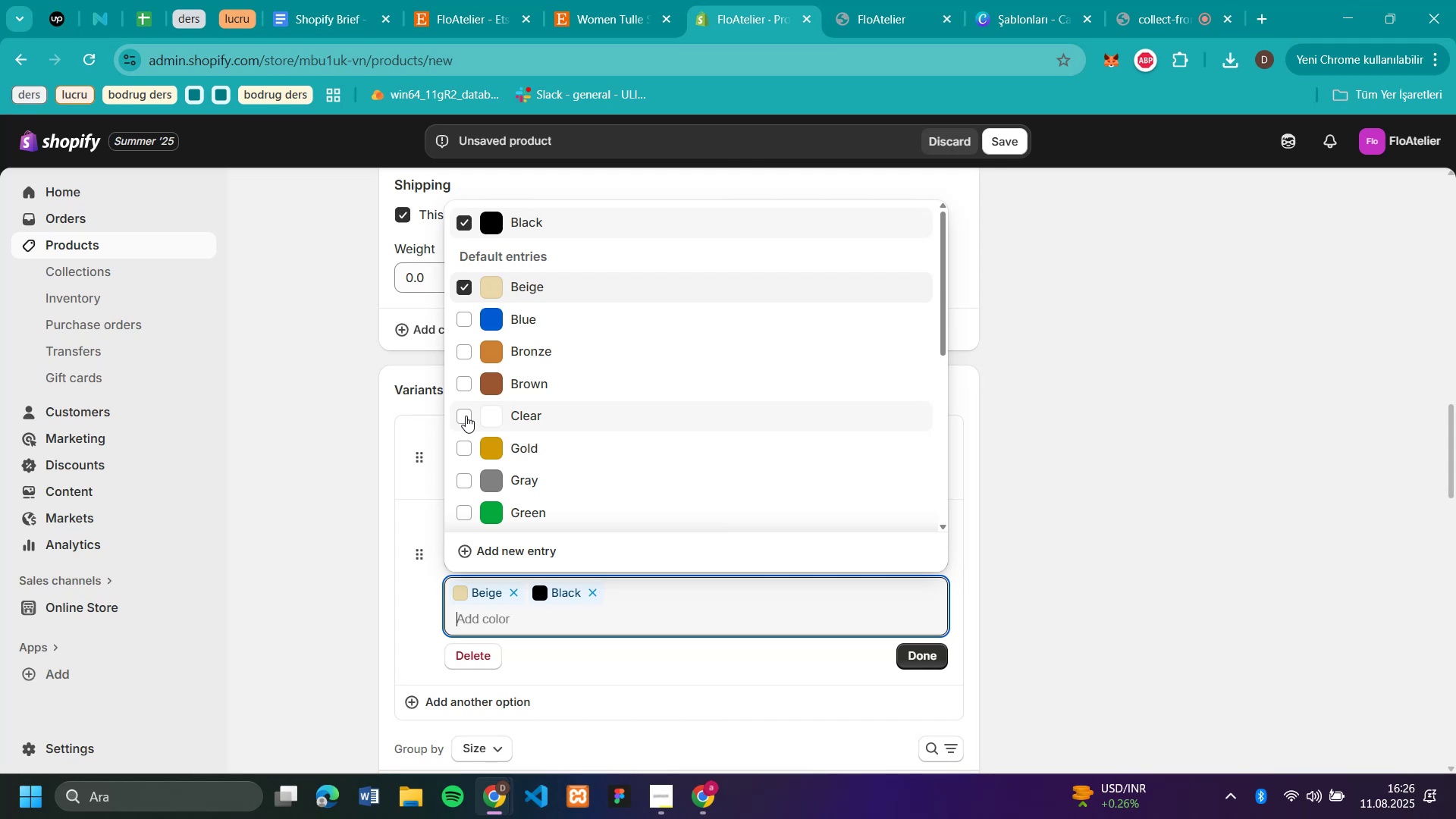 
left_click([462, 388])
 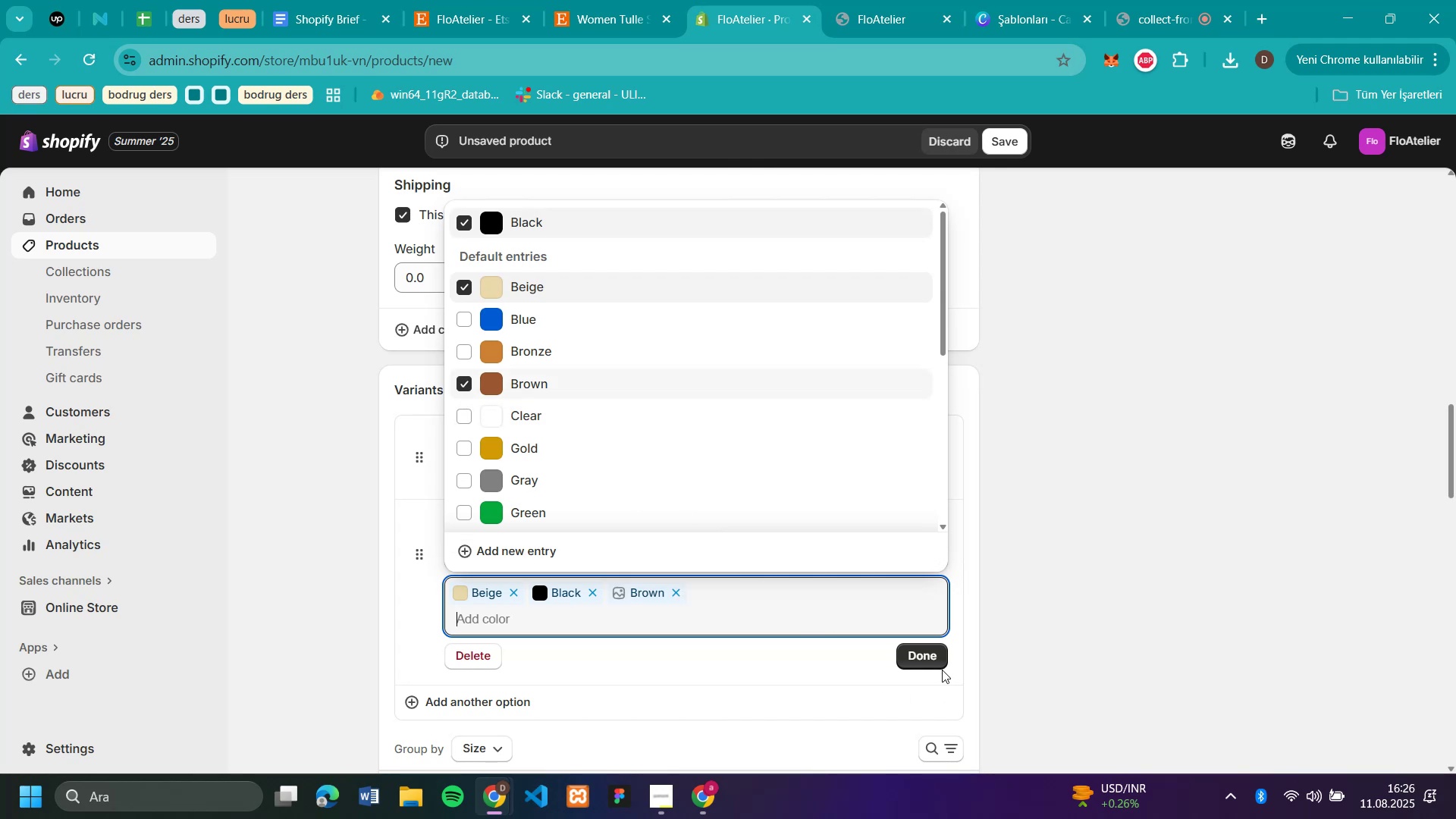 
left_click([927, 652])
 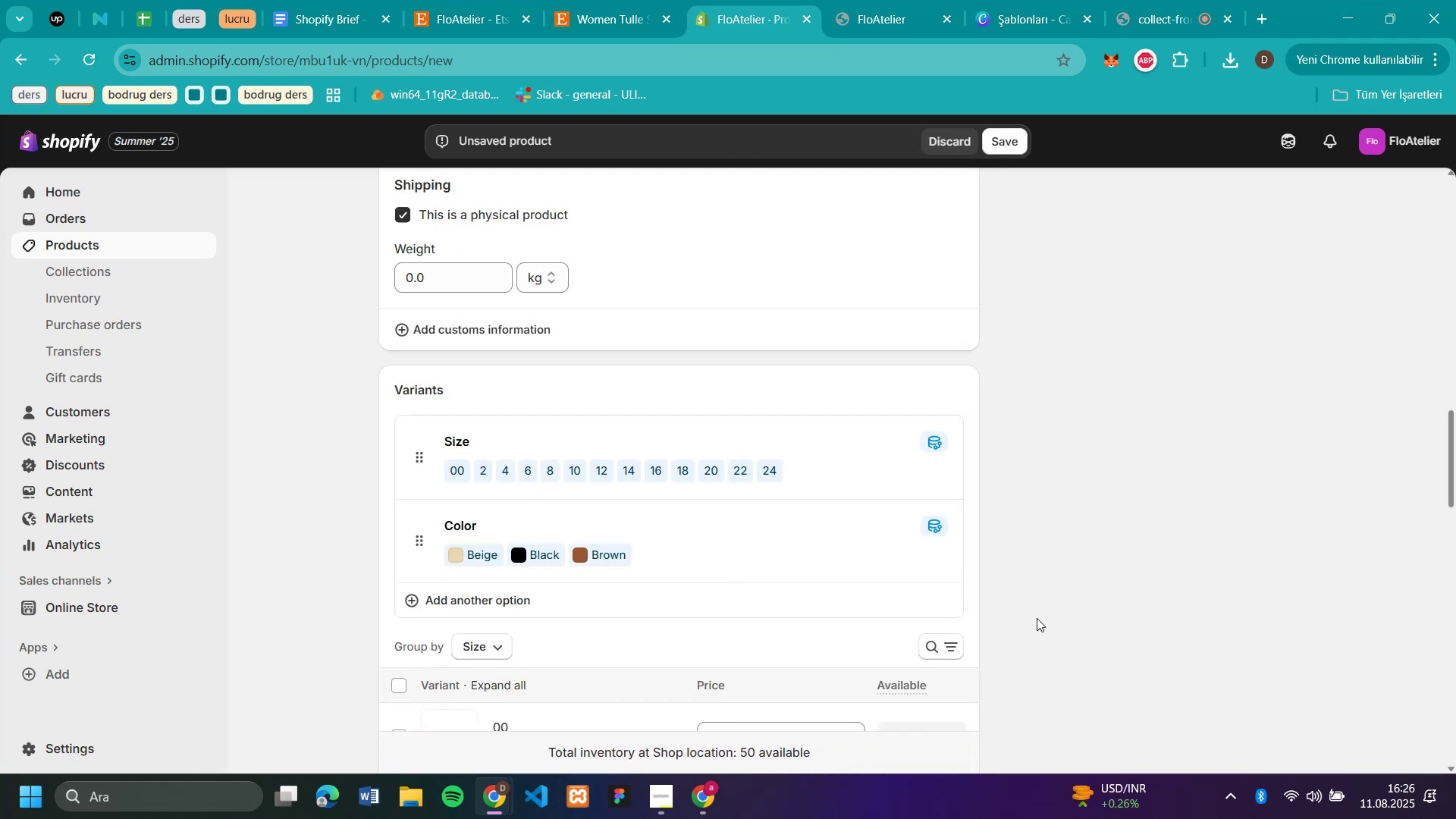 
scroll: coordinate [946, 620], scroll_direction: down, amount: 3.0
 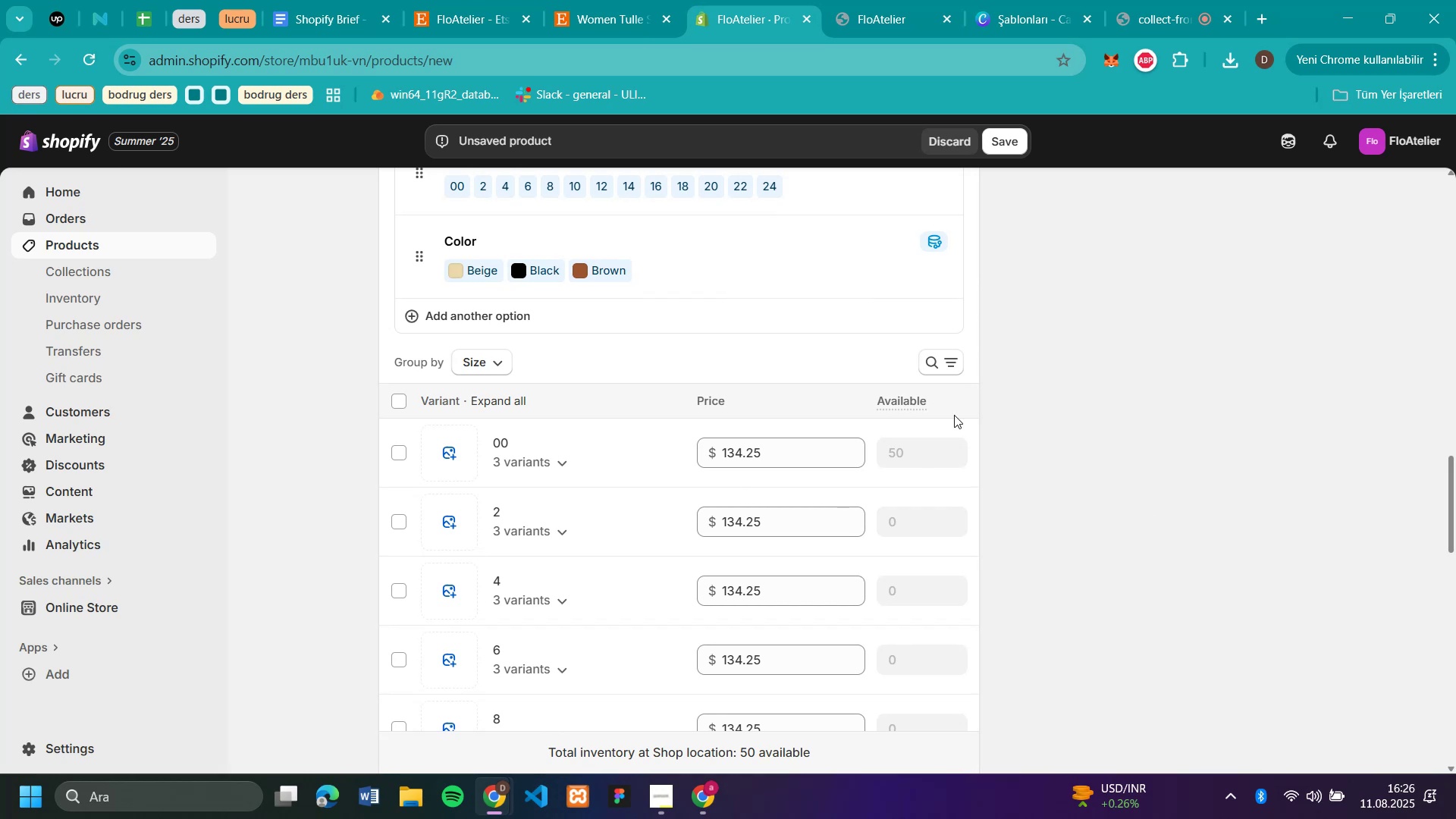 
mouse_move([910, 508])
 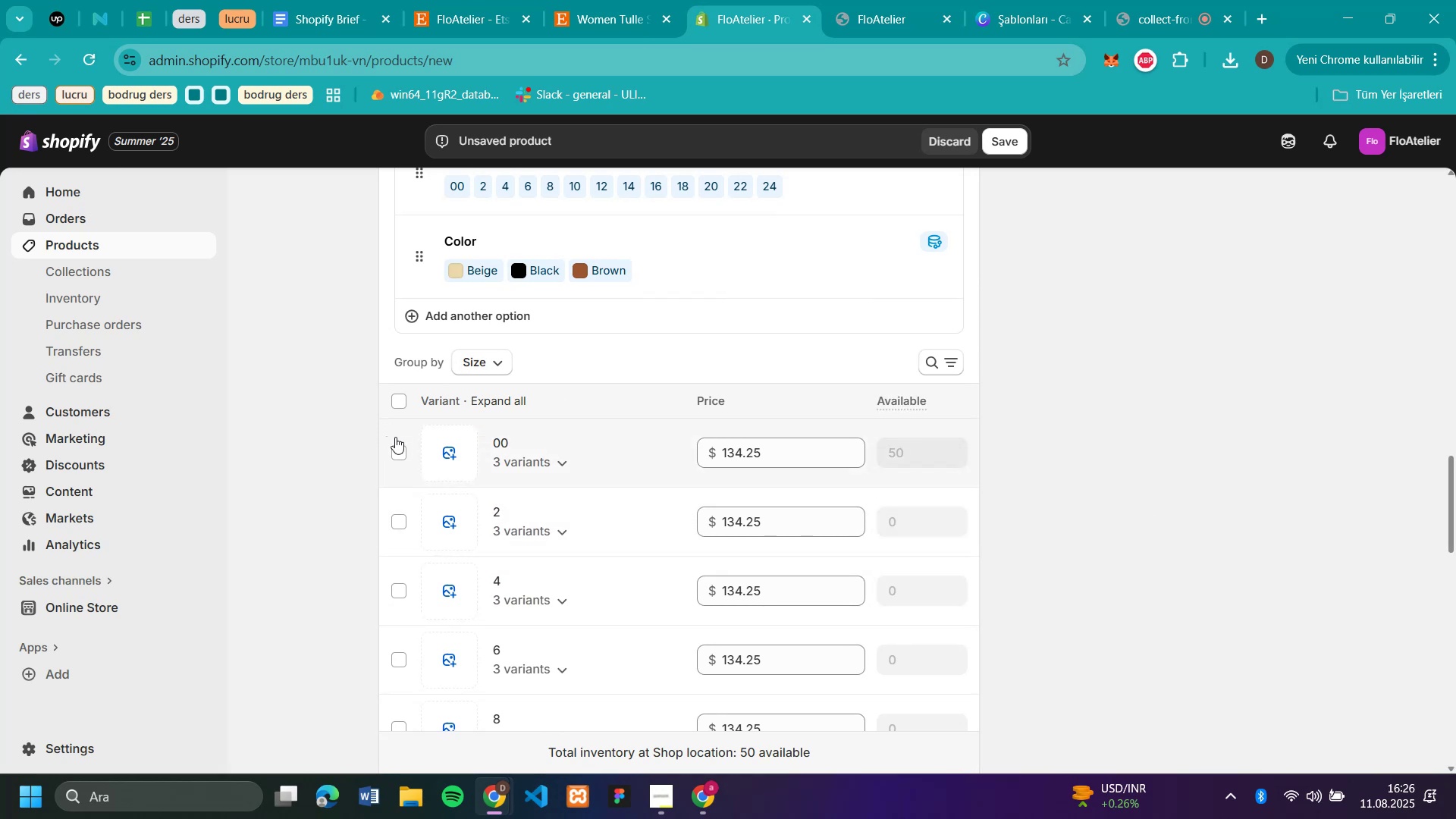 
scroll: coordinate [1208, 400], scroll_direction: down, amount: 10.0
 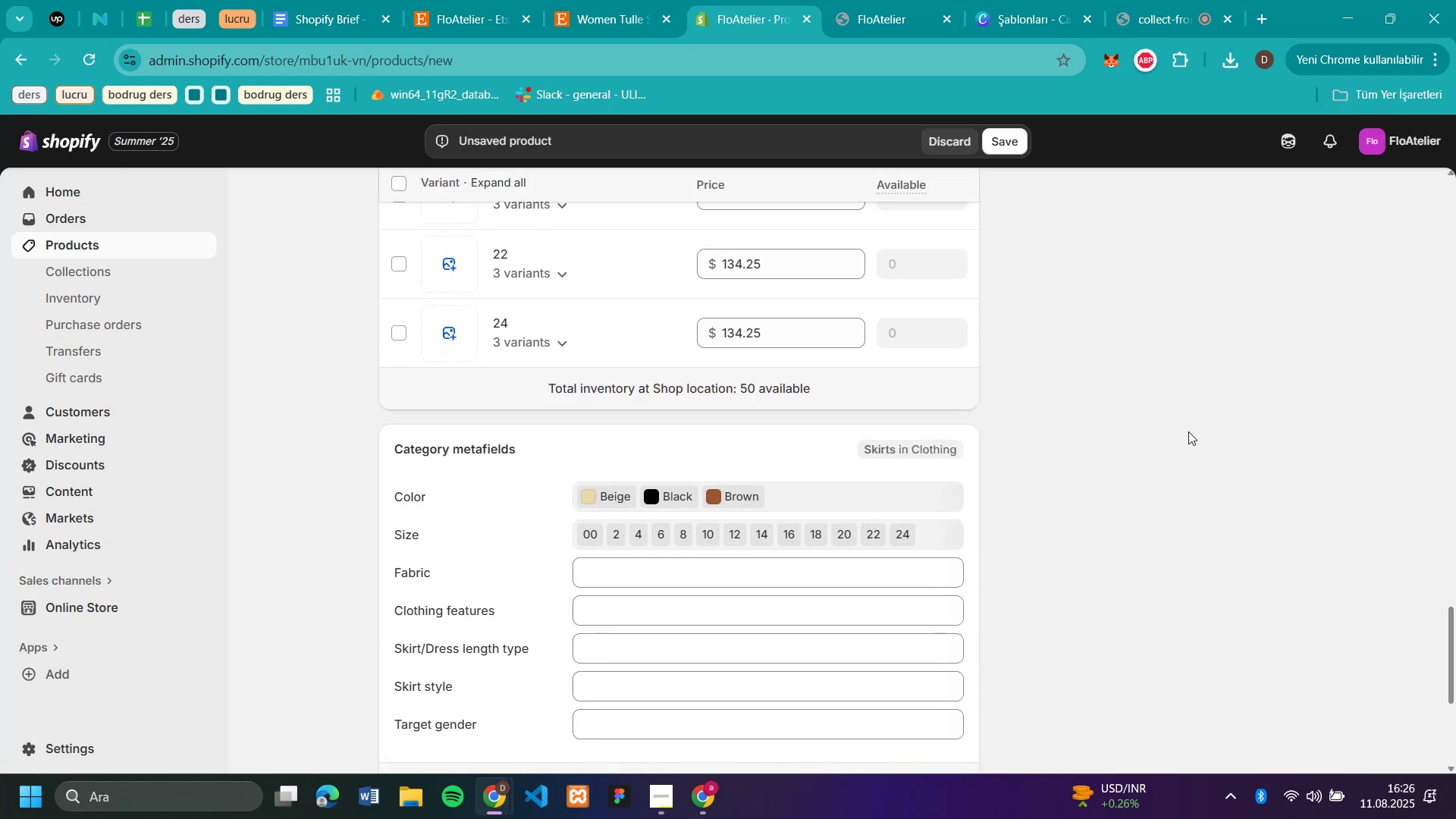 
scroll: coordinate [1177, 441], scroll_direction: up, amount: 11.0
 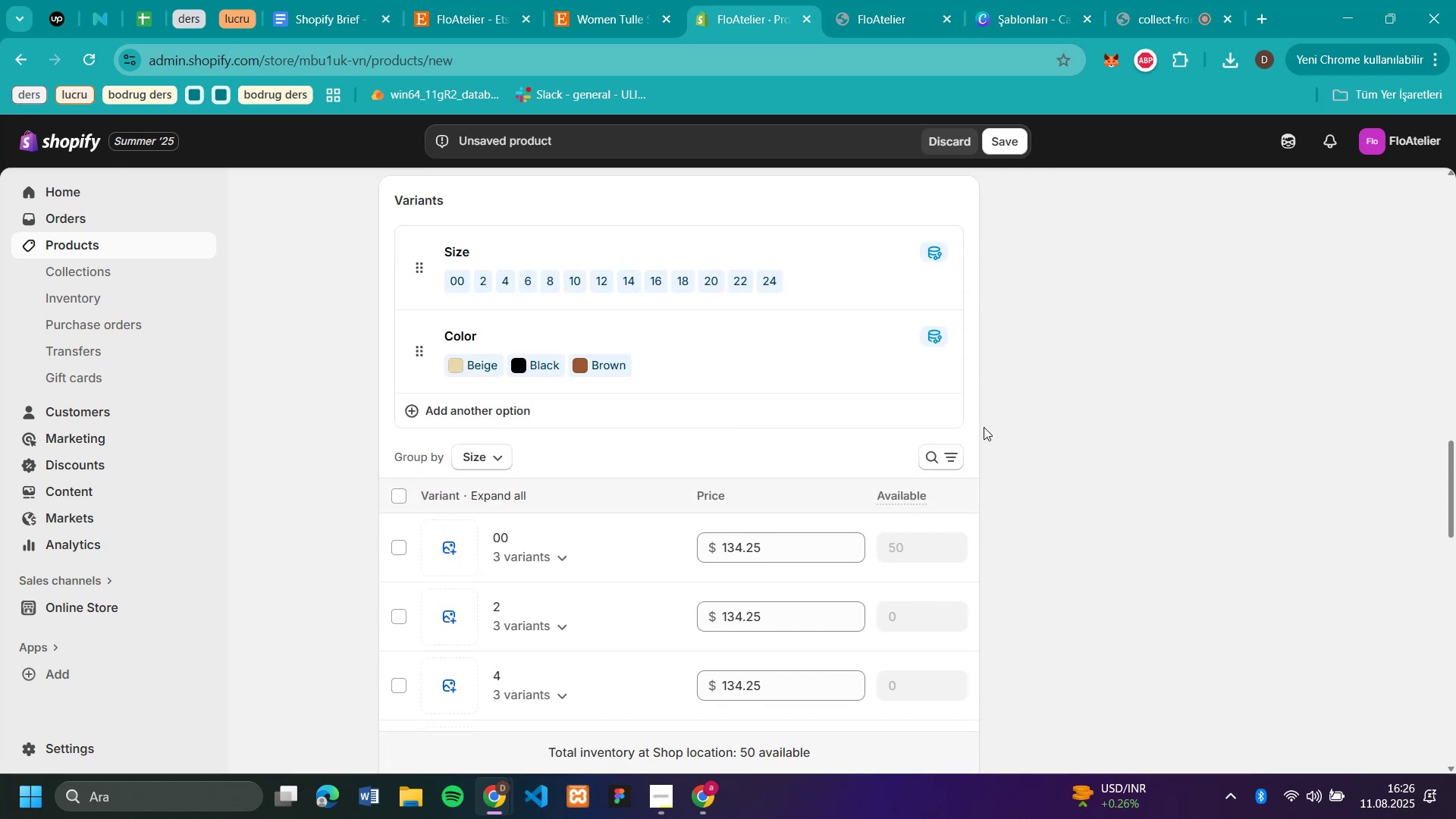 
scroll: coordinate [913, 427], scroll_direction: down, amount: 1.0
 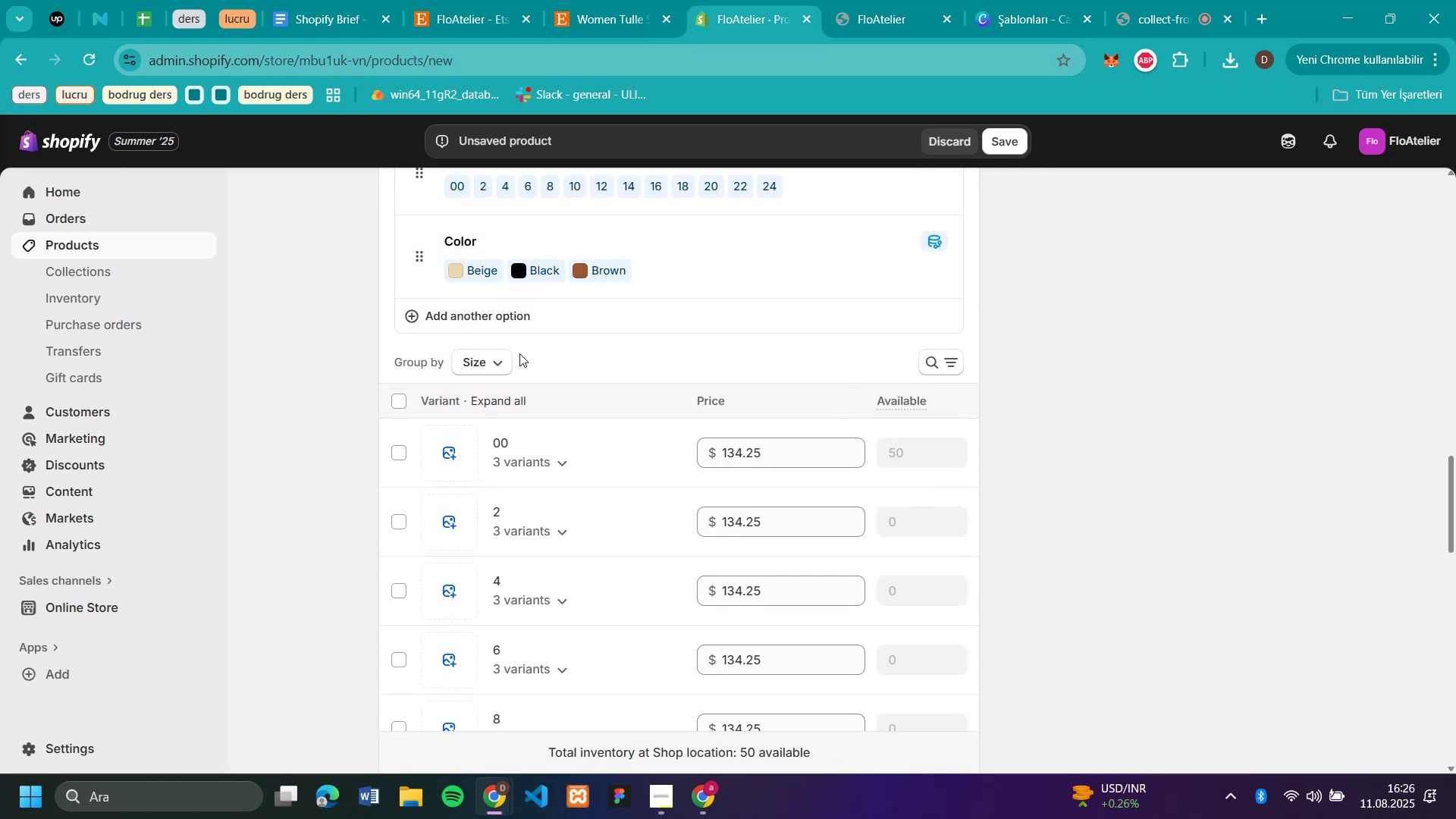 
left_click([504, 361])
 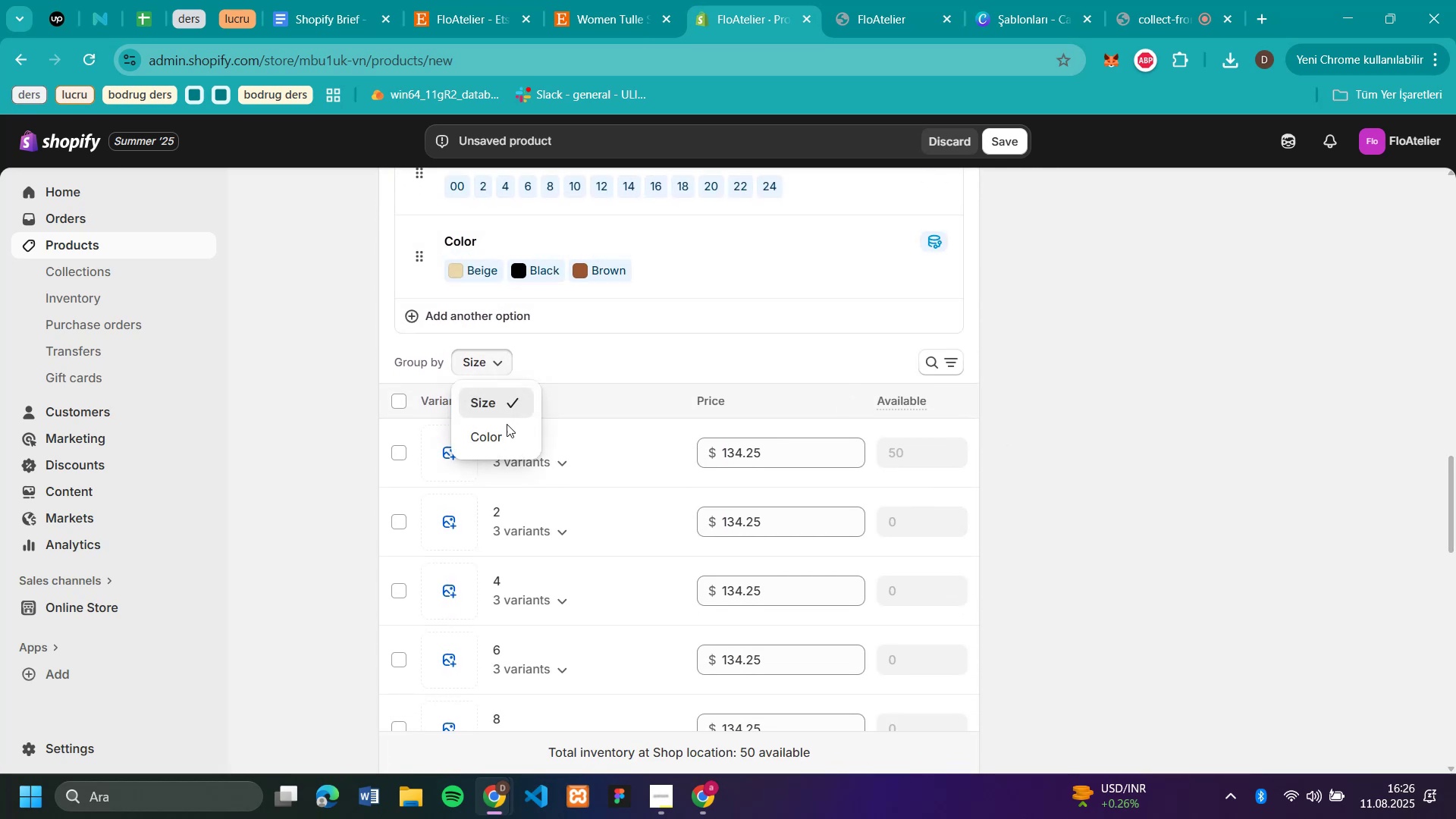 
left_click([503, 431])
 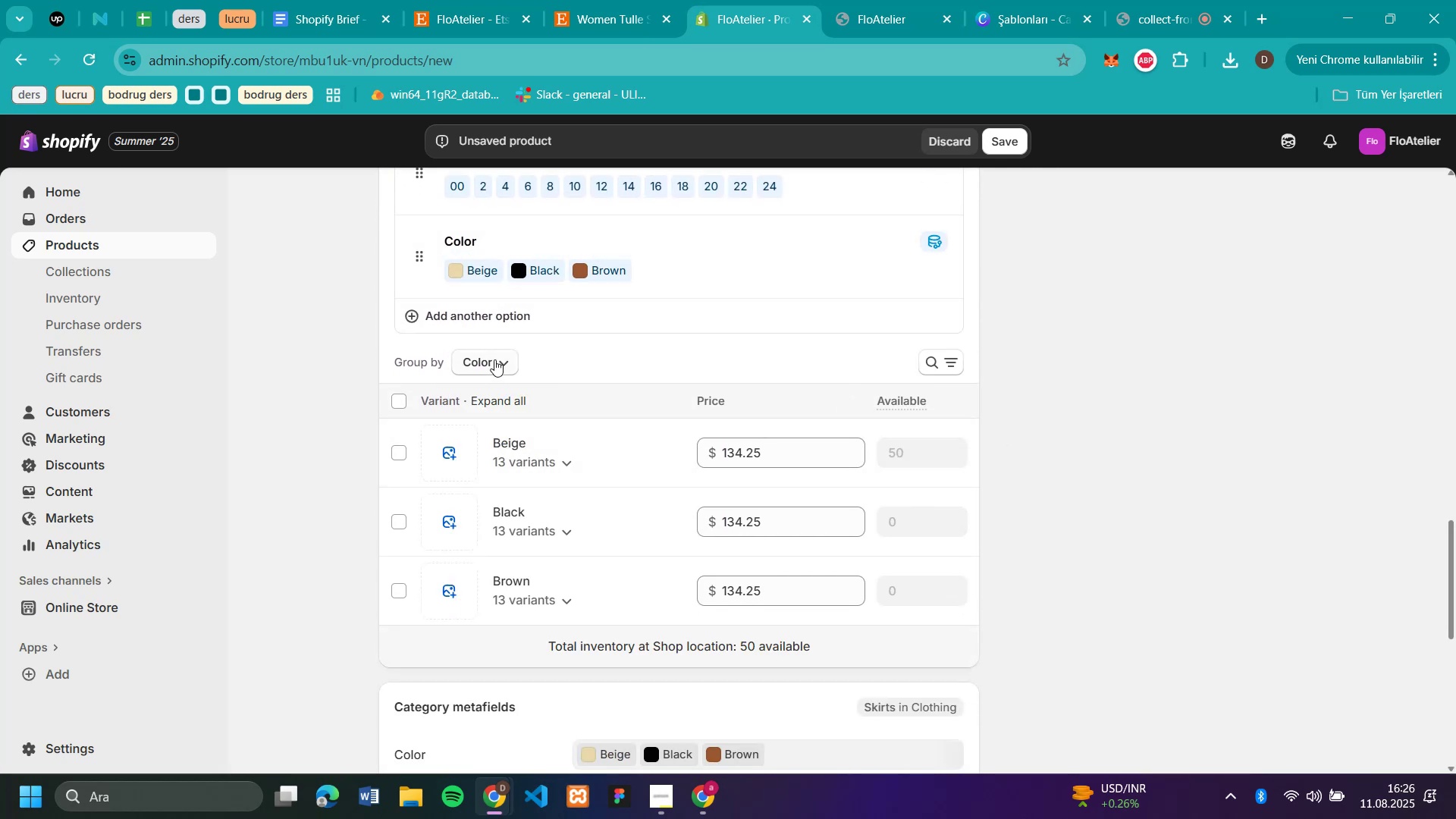 
scroll: coordinate [1178, 358], scroll_direction: up, amount: 4.0
 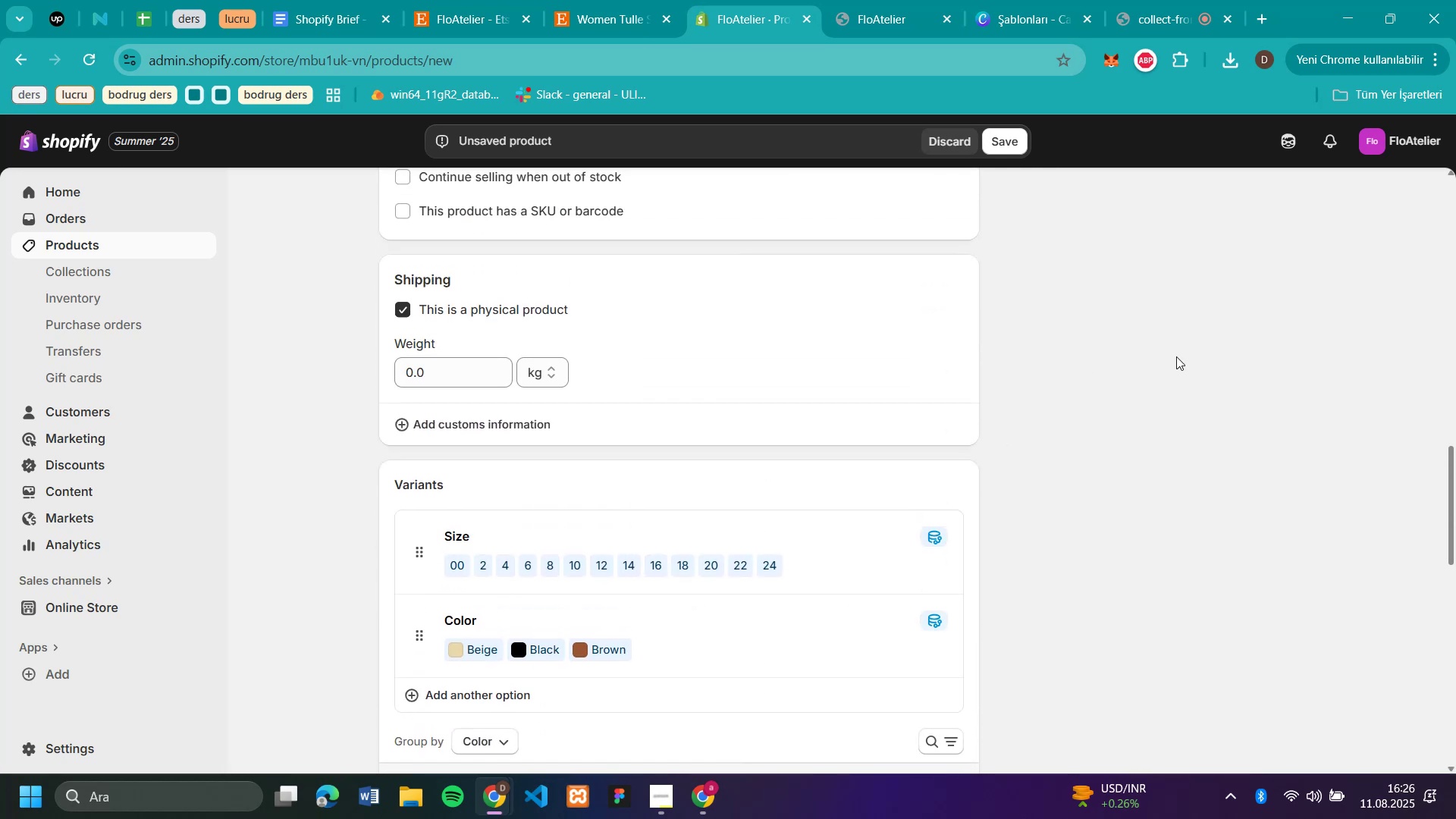 
scroll: coordinate [1176, 356], scroll_direction: down, amount: 5.0
 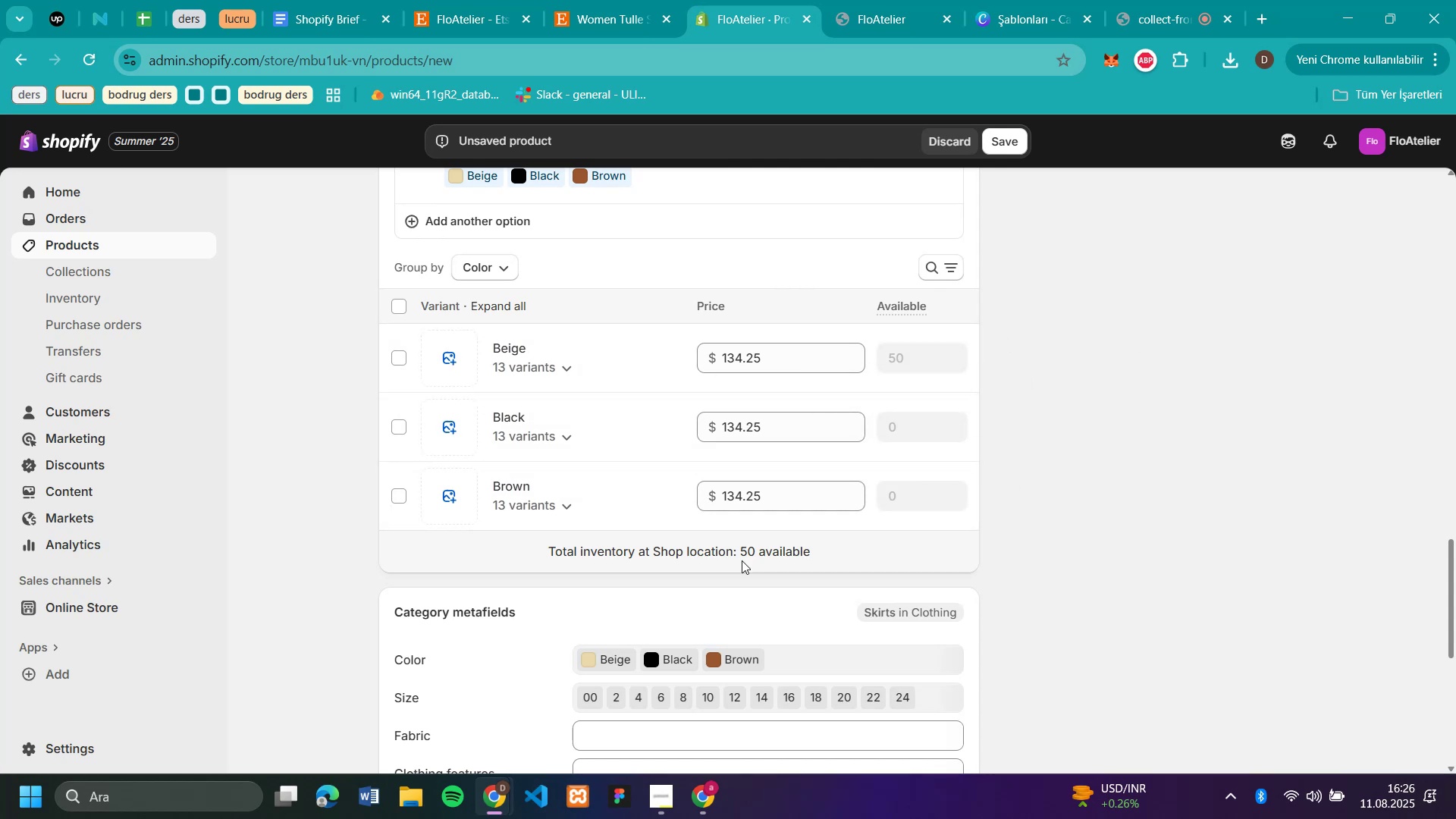 
left_click_drag(start_coordinate=[515, 555], to_coordinate=[857, 550])
 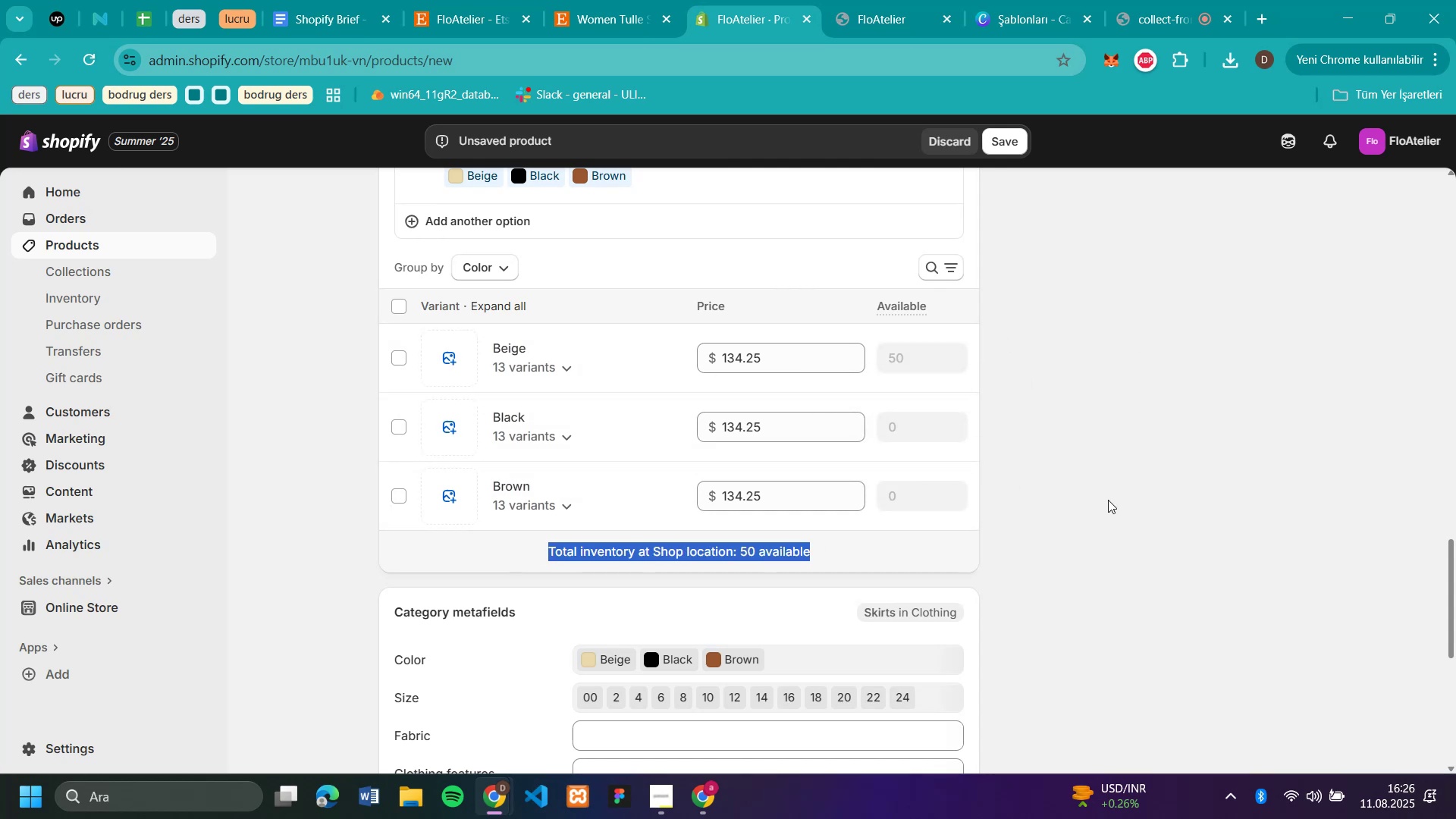 
left_click([1109, 500])
 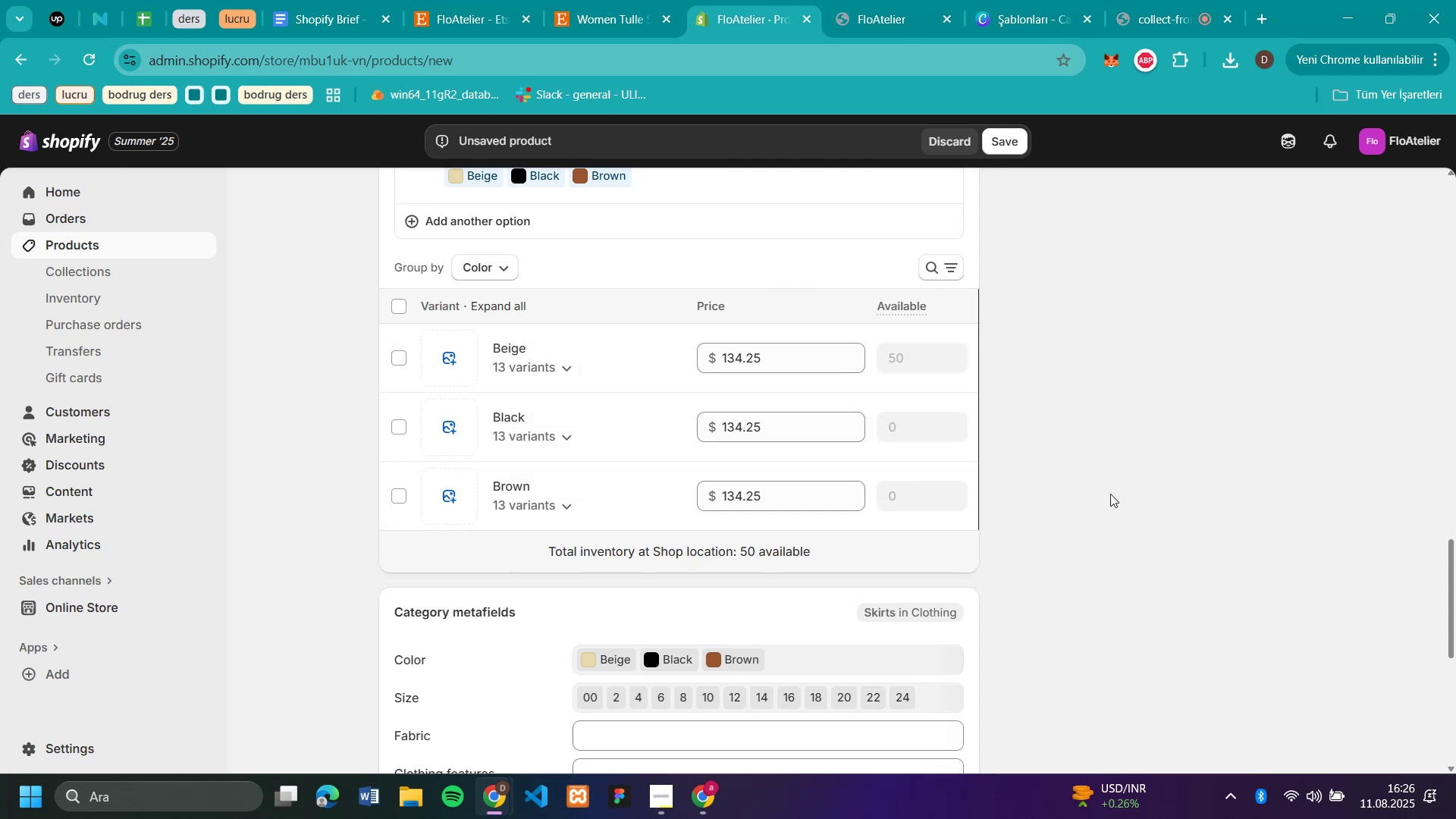 
scroll: coordinate [1110, 467], scroll_direction: up, amount: 5.0
 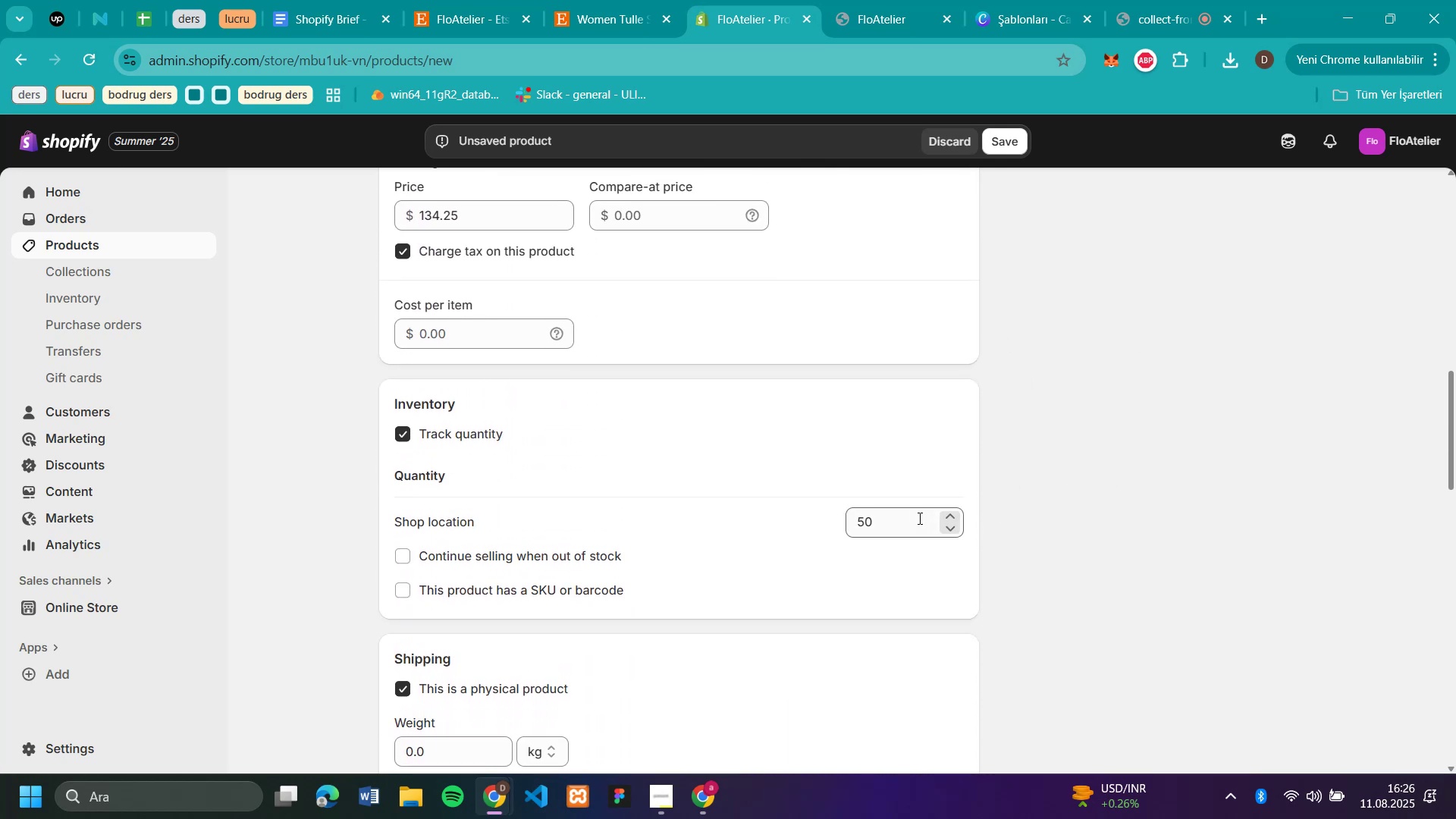 
left_click_drag(start_coordinate=[900, 518], to_coordinate=[771, 535])
 